 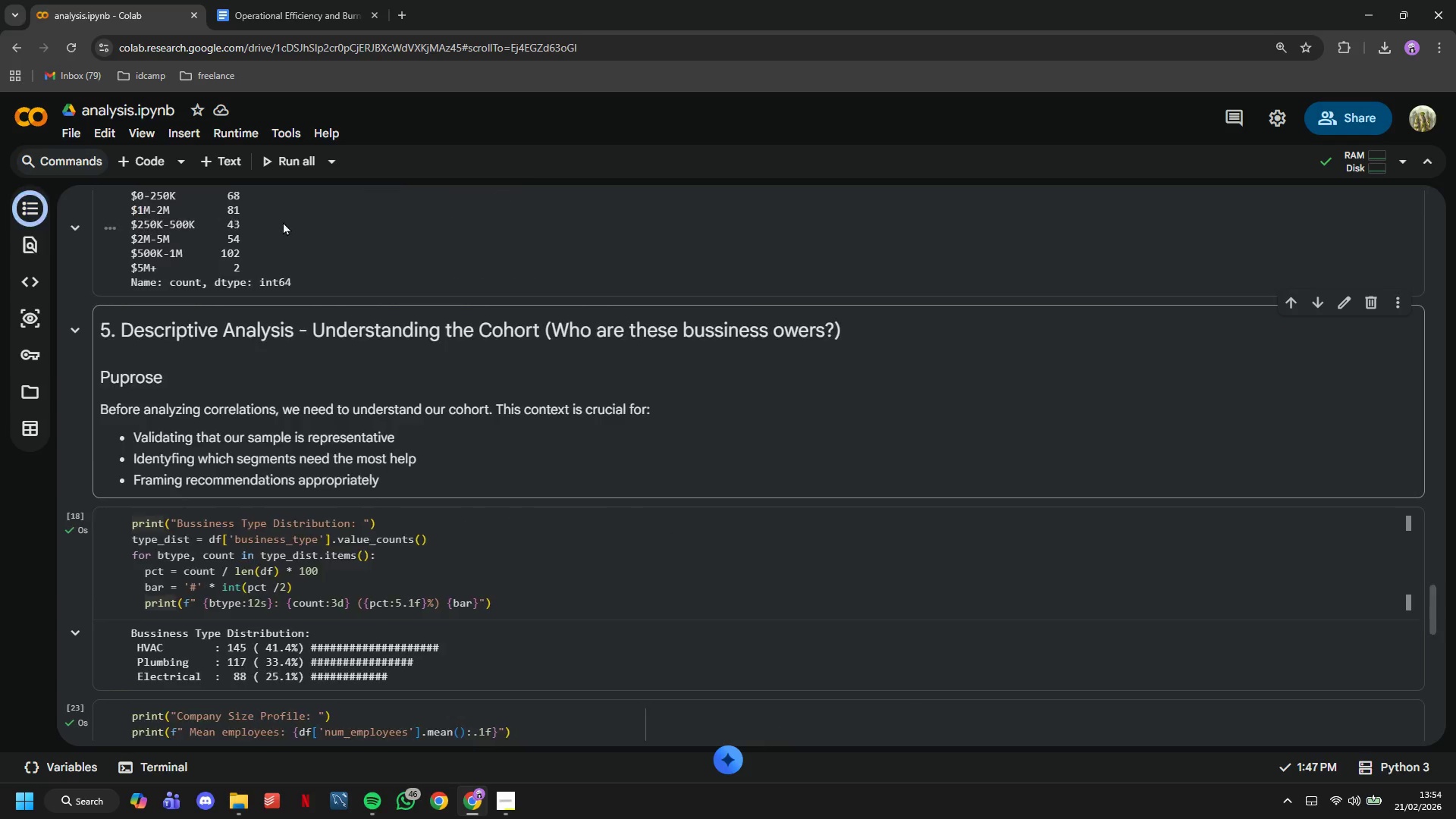 
scroll: coordinate [355, 494], scroll_direction: down, amount: 15.0
 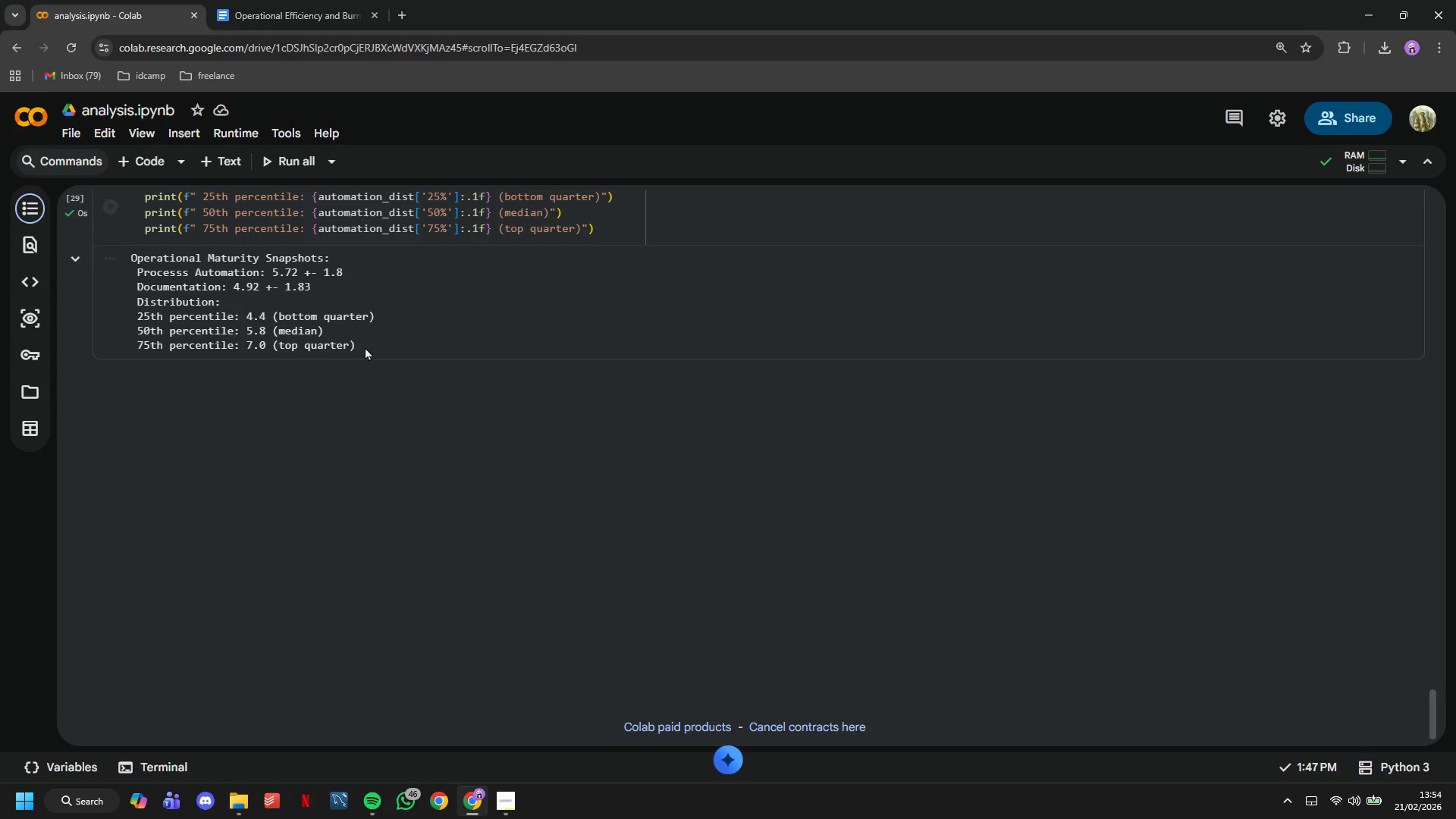 
left_click_drag(start_coordinate=[373, 317], to_coordinate=[388, 311])
 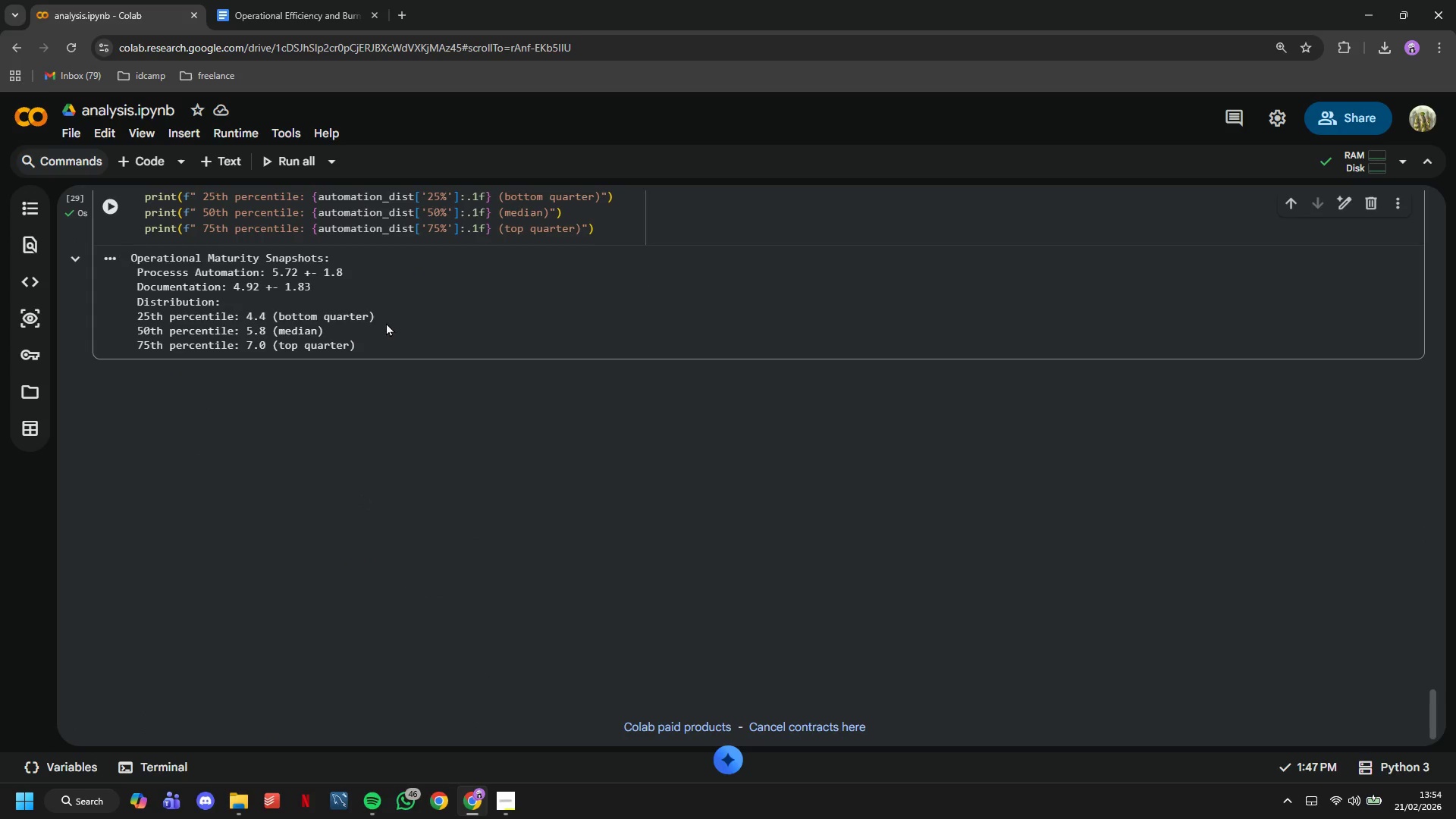 
scroll: coordinate [337, 316], scroll_direction: up, amount: 1.0
 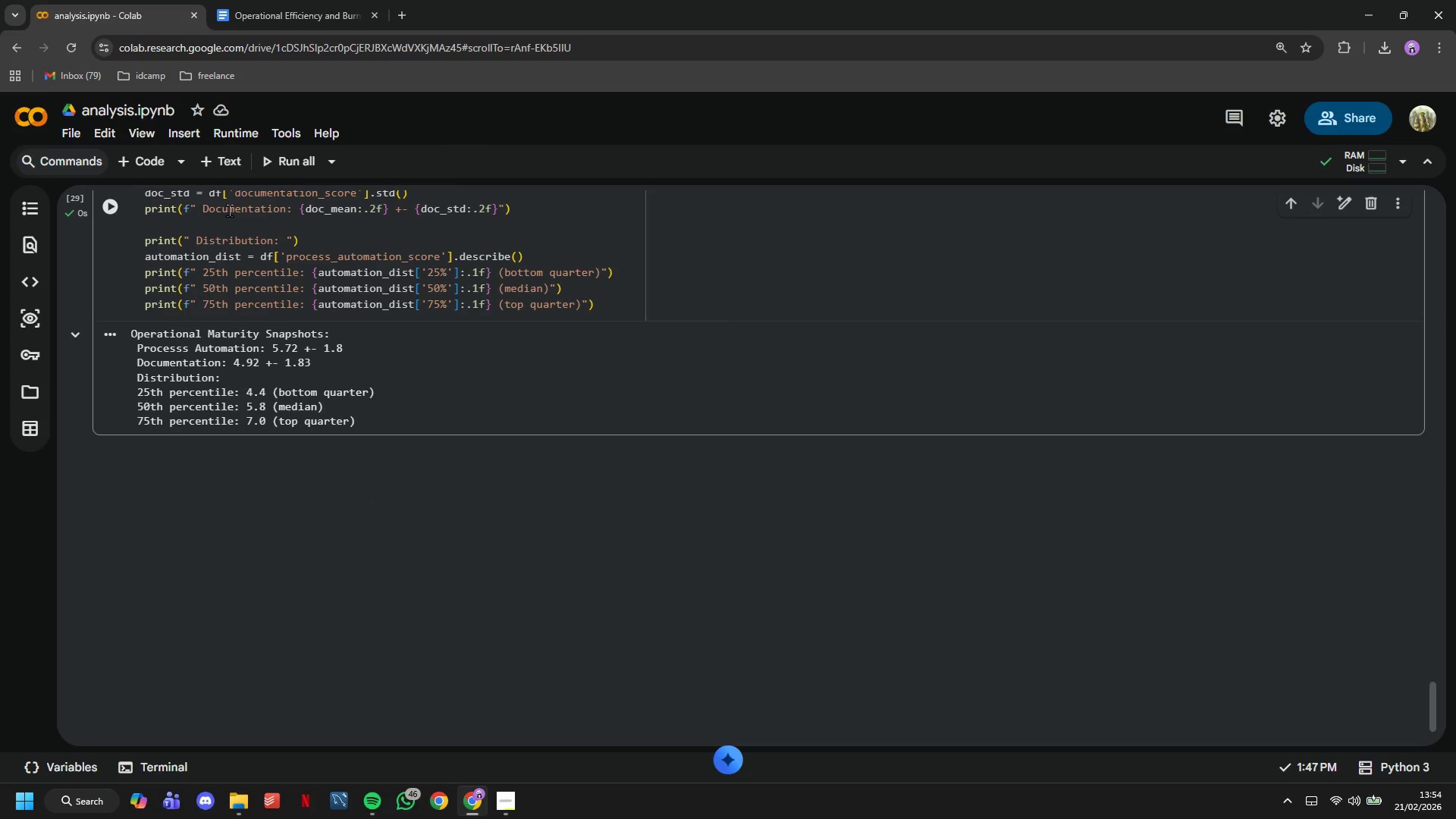 
left_click([155, 154])
 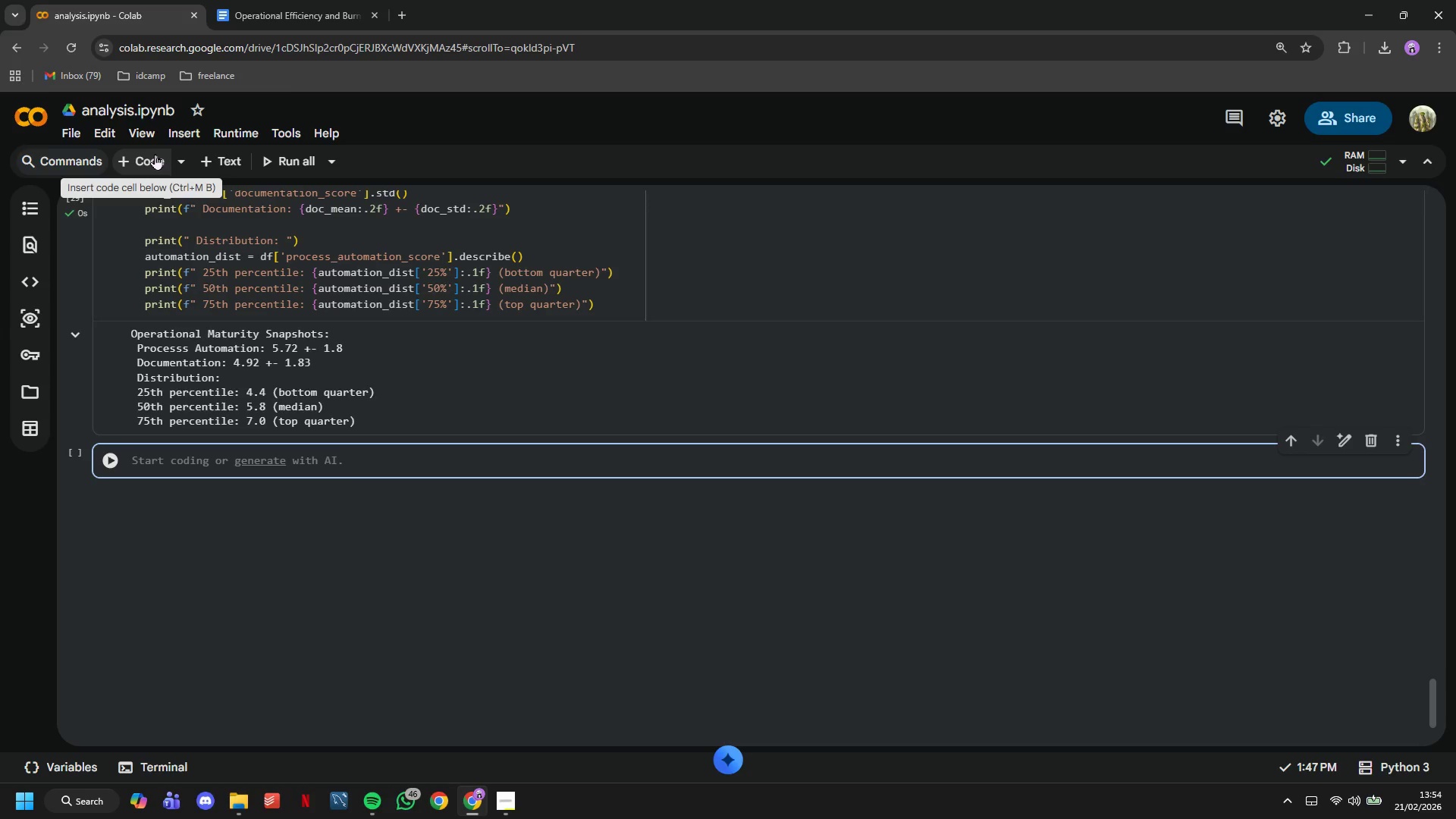 
wait(12.94)
 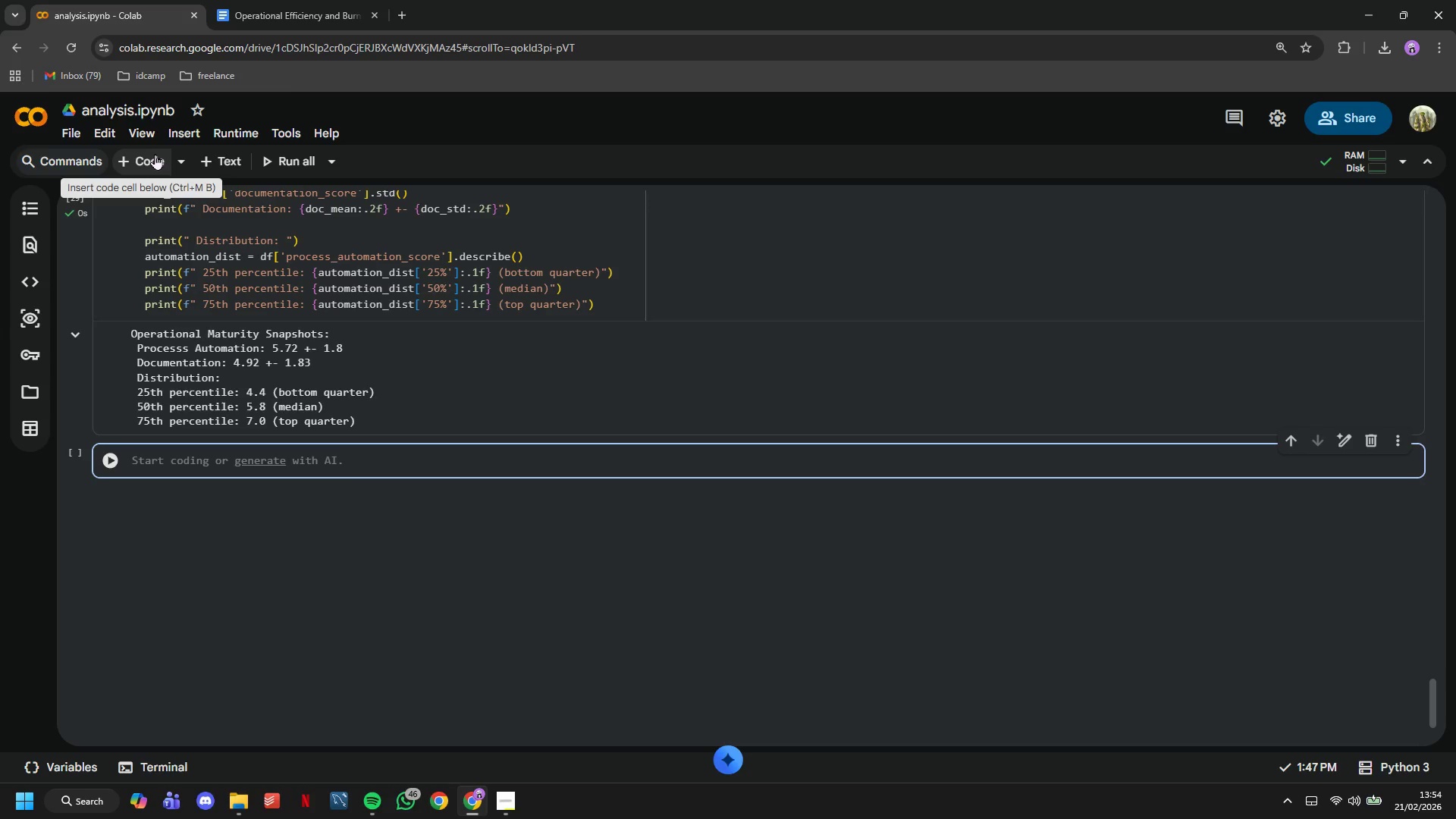 
type(pi)
key(Backspace)
type(rint("Owner Wellness Snapshots: )
 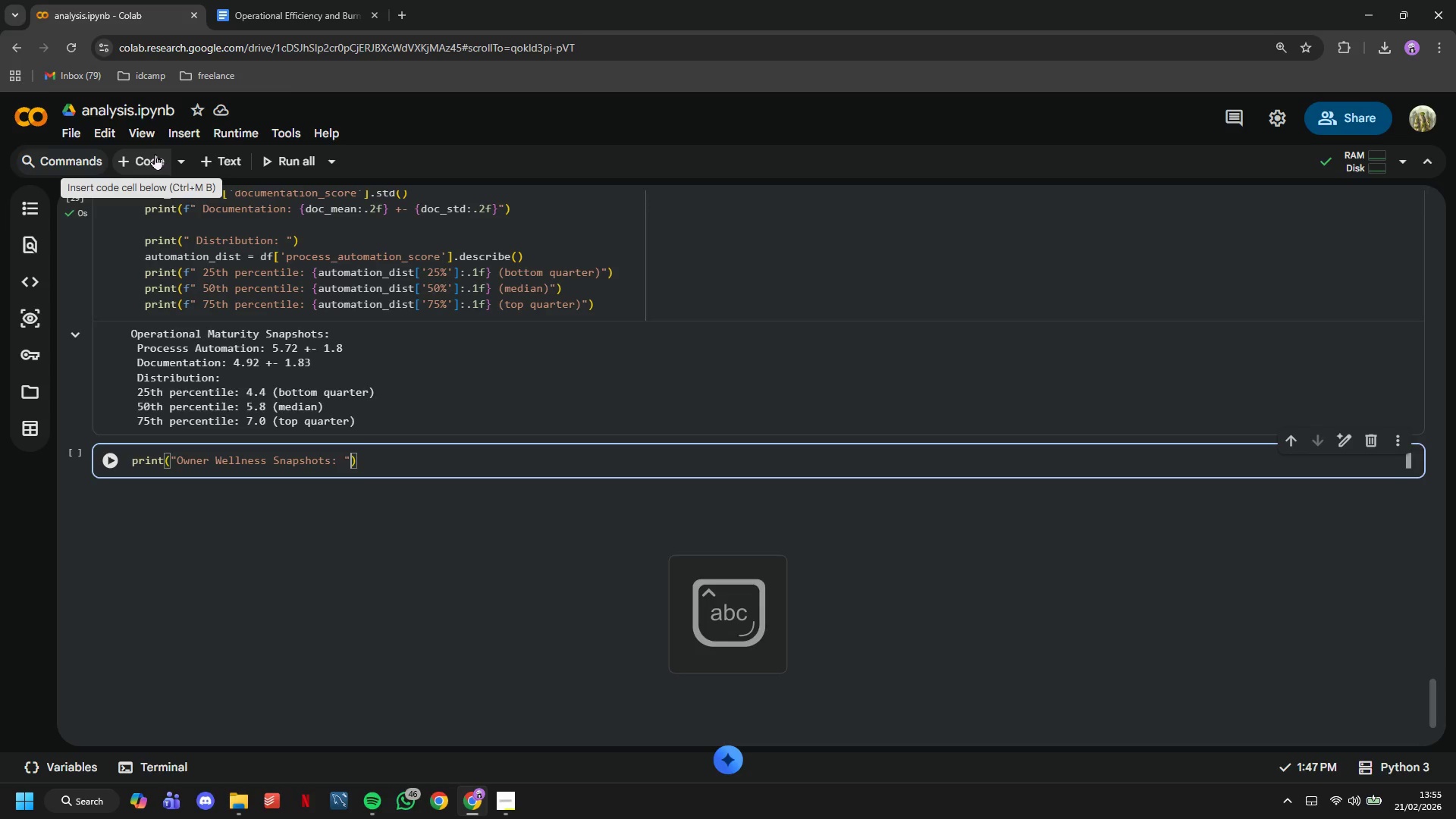 
 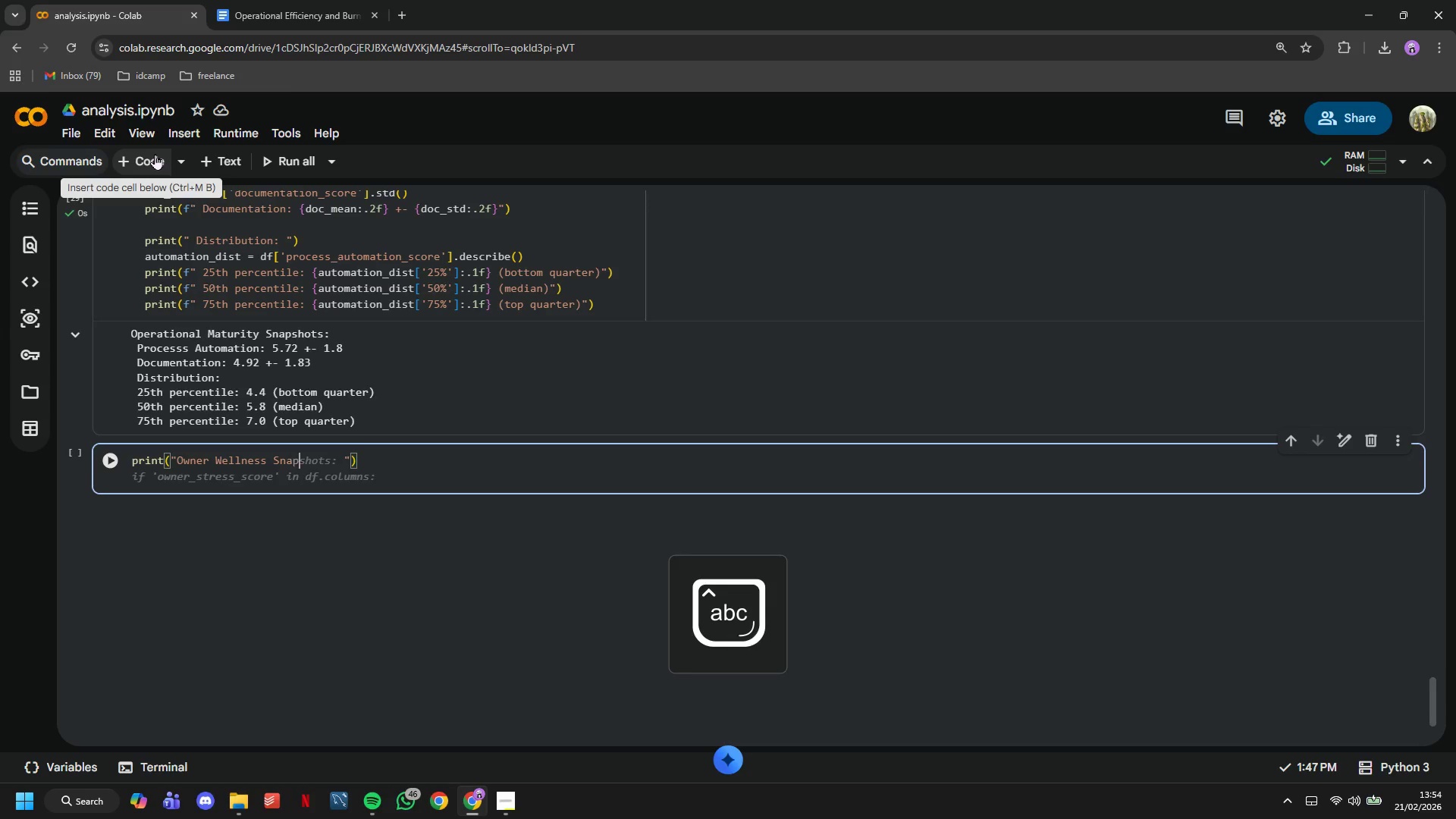 
key(ArrowRight)
 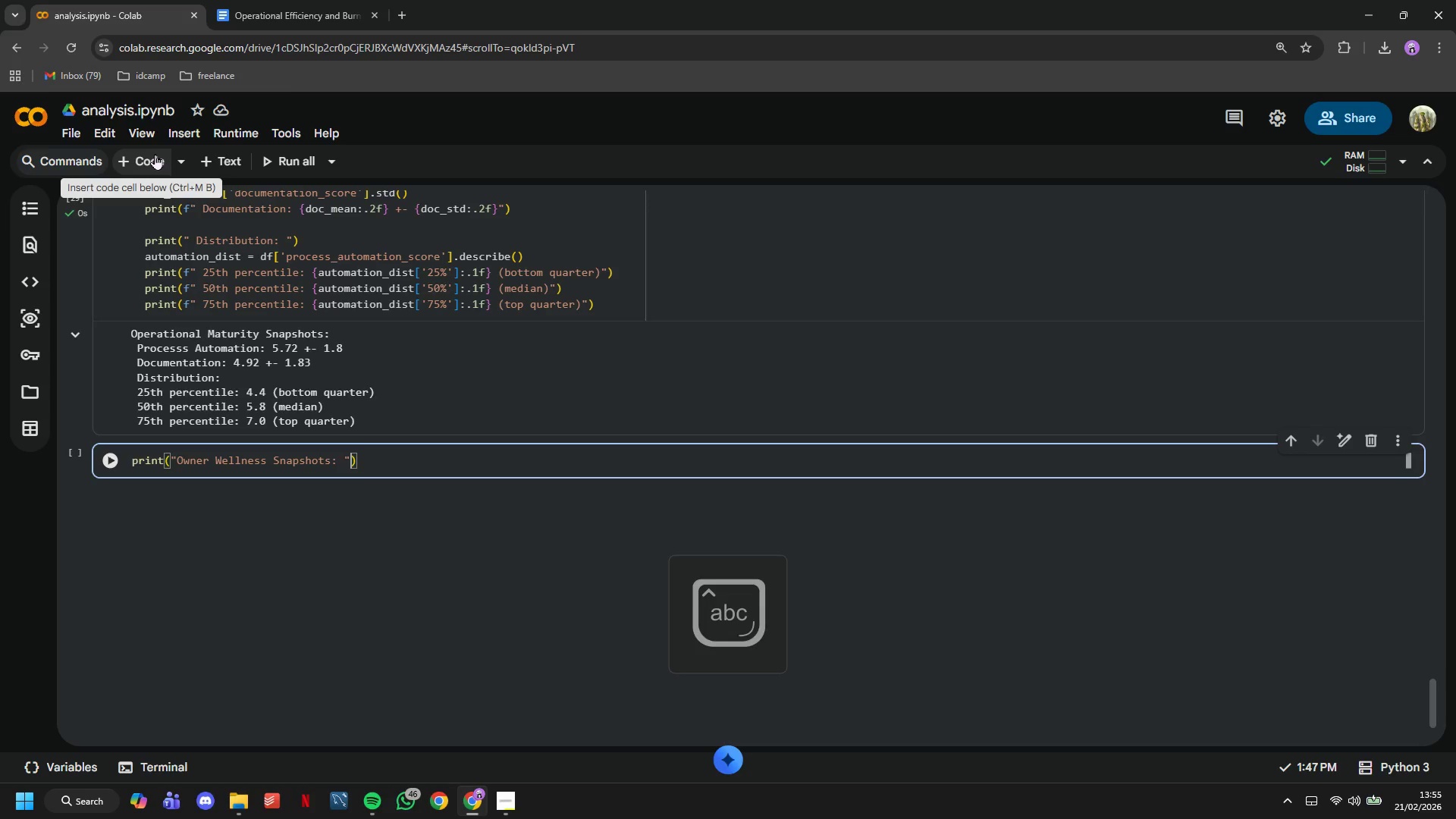 
key(ArrowRight)
 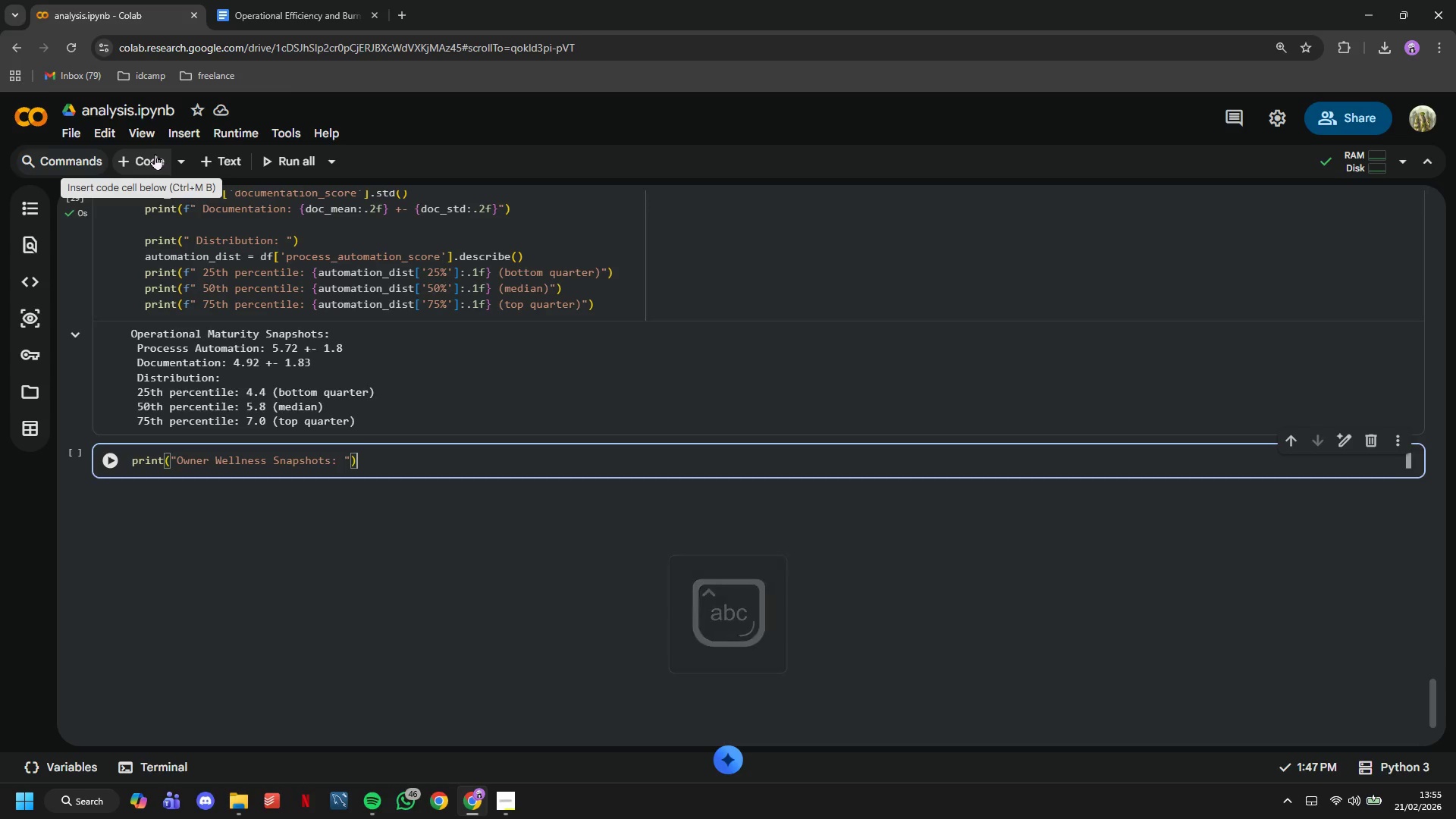 
key(Enter)
 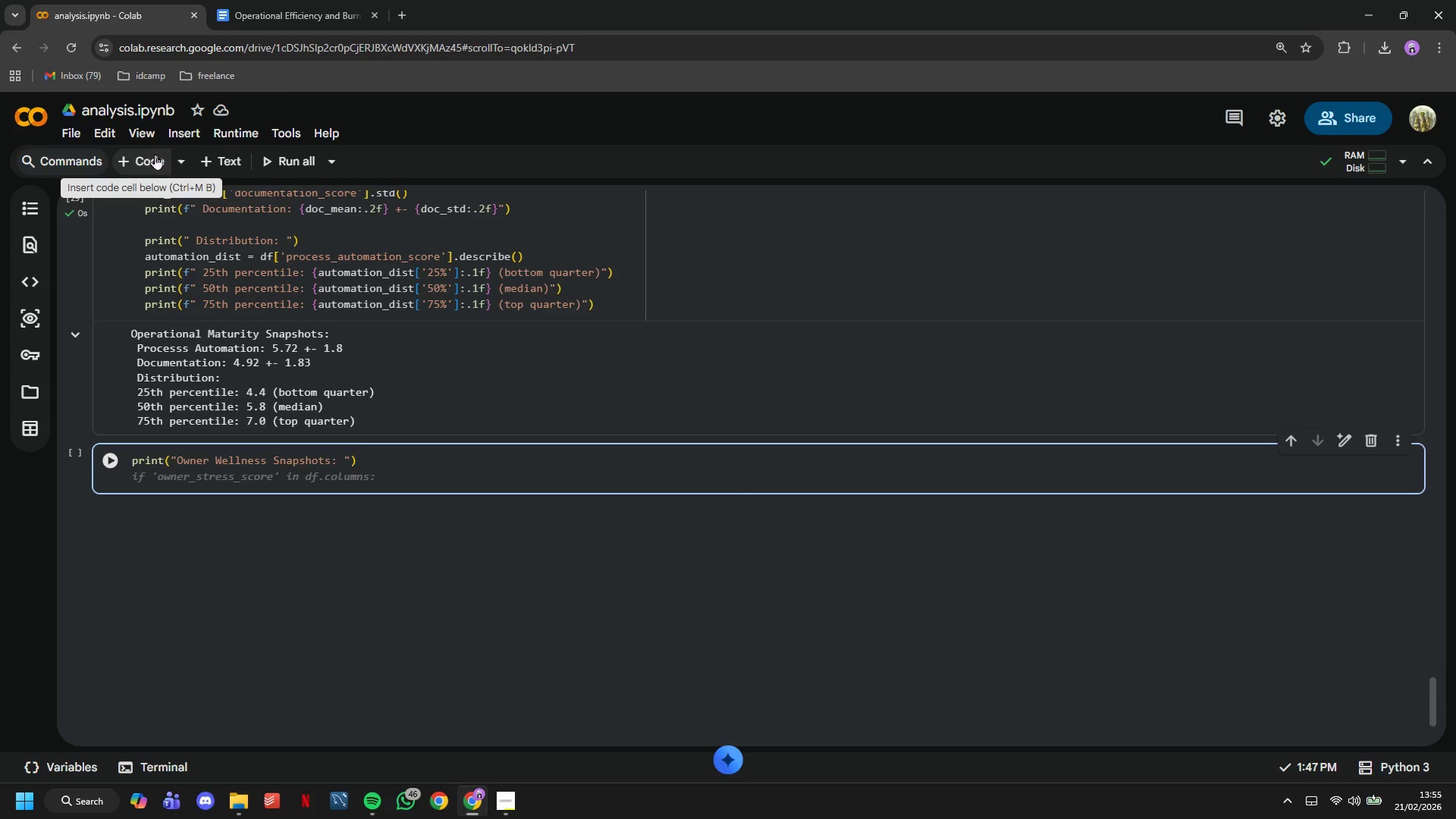 
type(stress_mean = df['p)
key(Backspace)
type(owner_stress_score)
 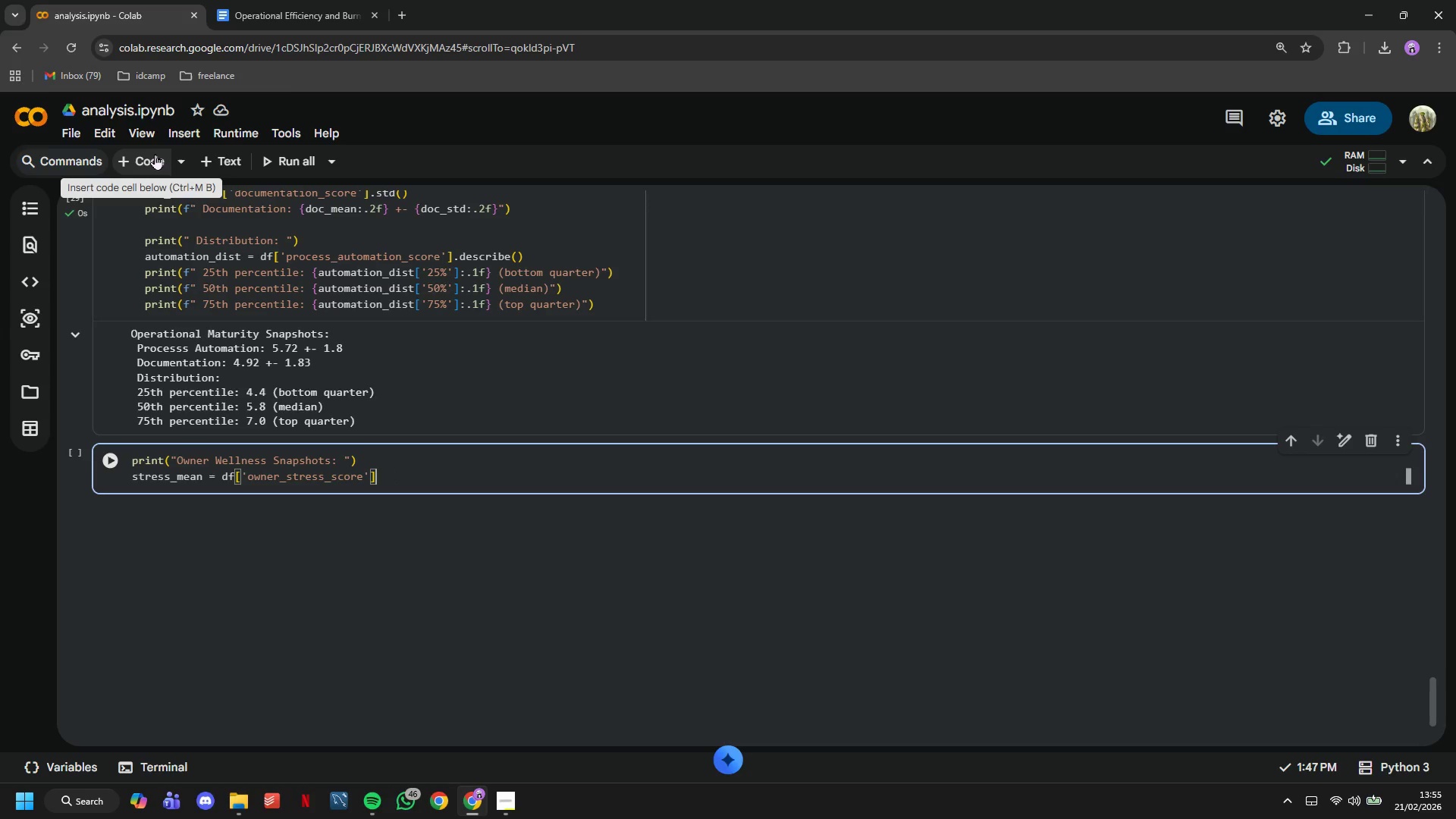 
 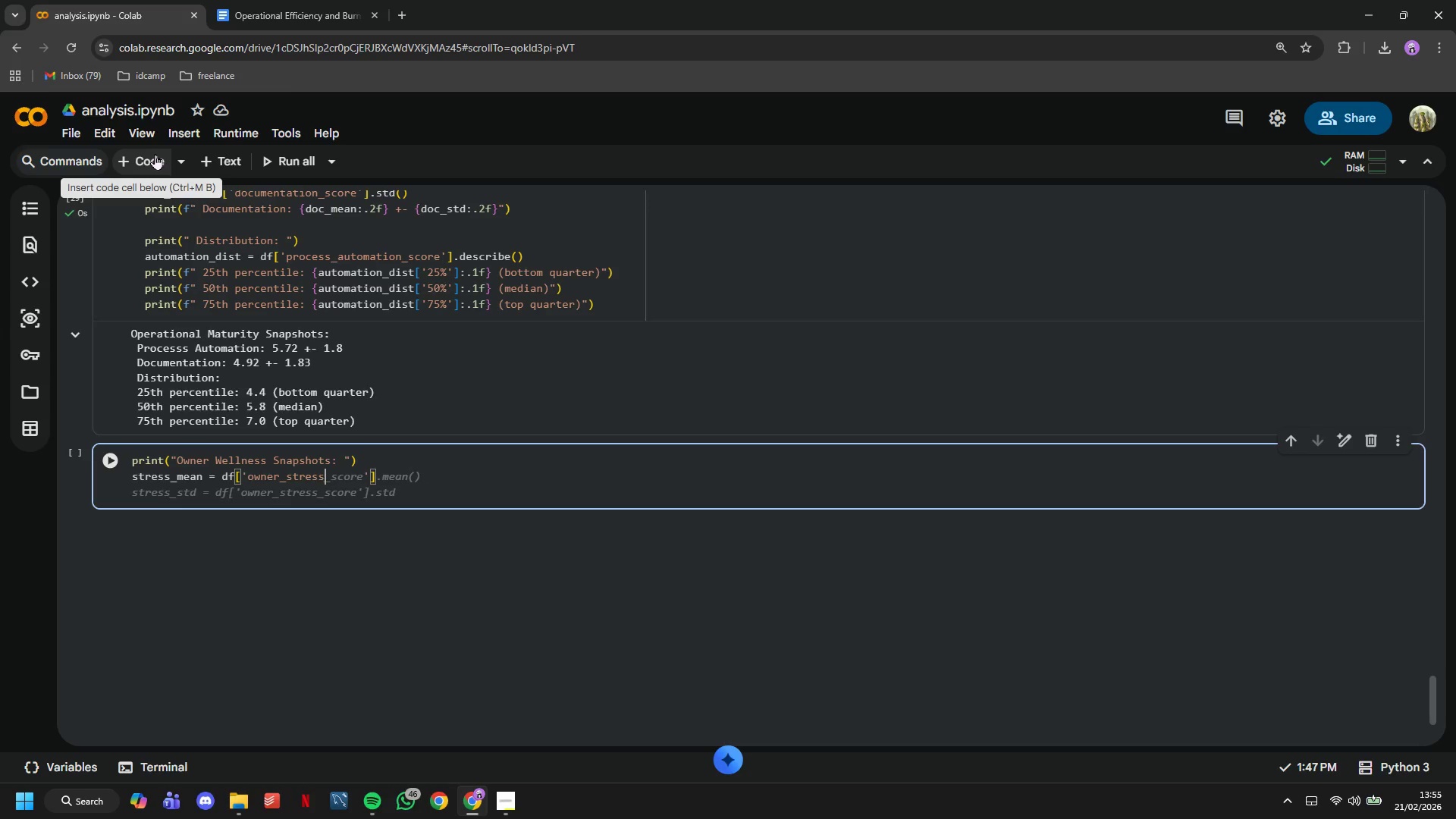 
key(ArrowRight)
 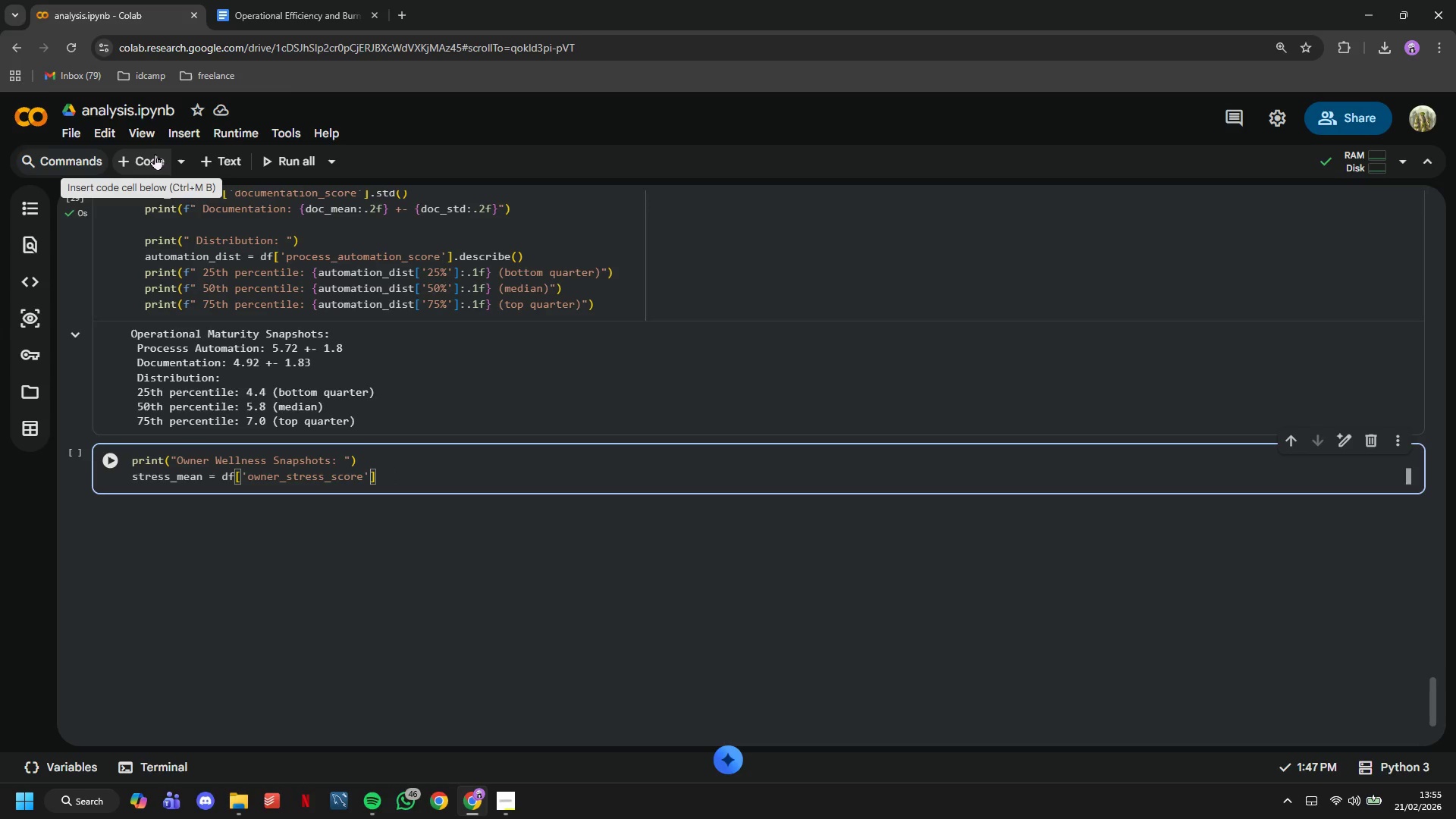 
key(ArrowRight)
 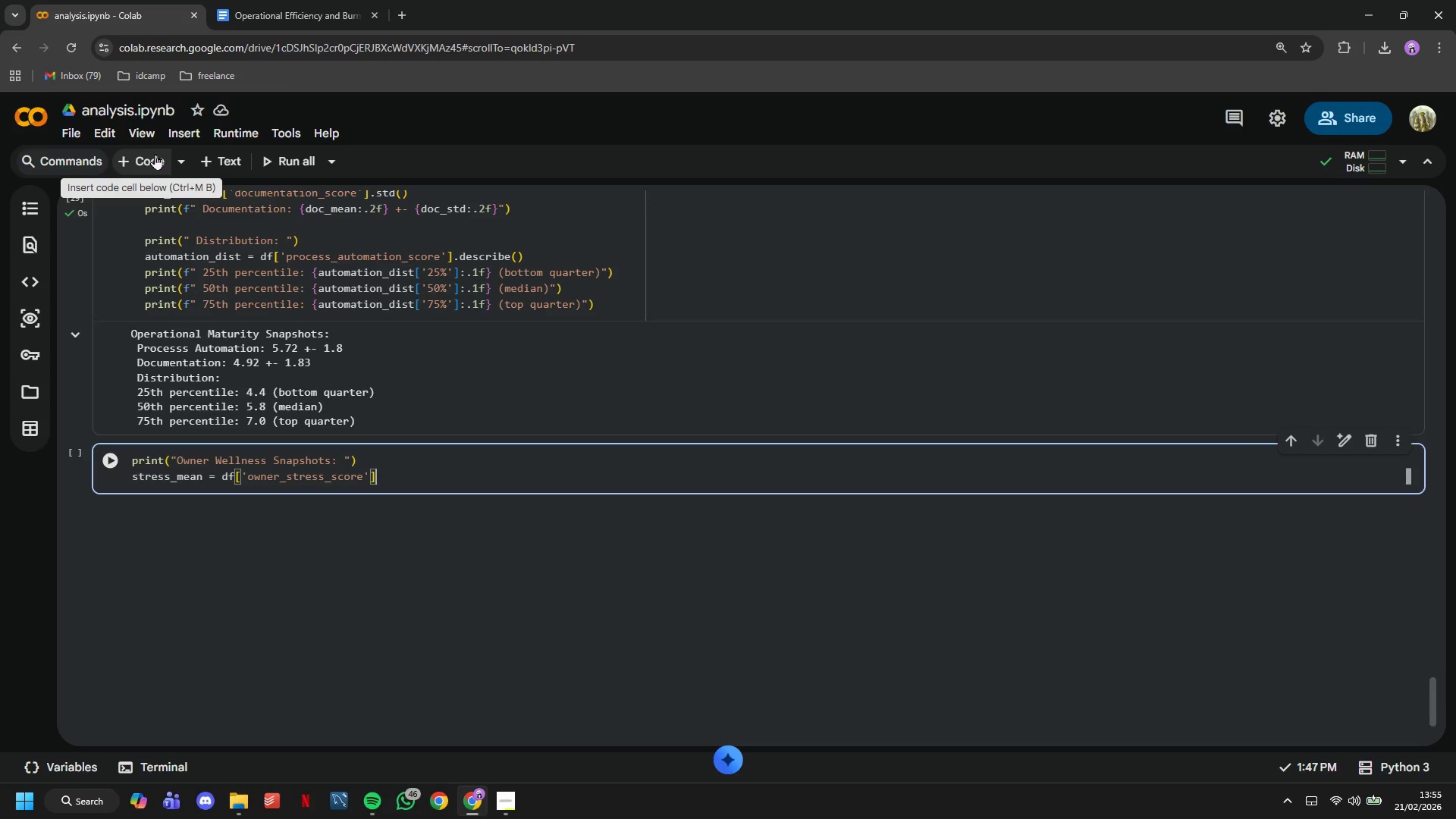 
wait(5.88)
 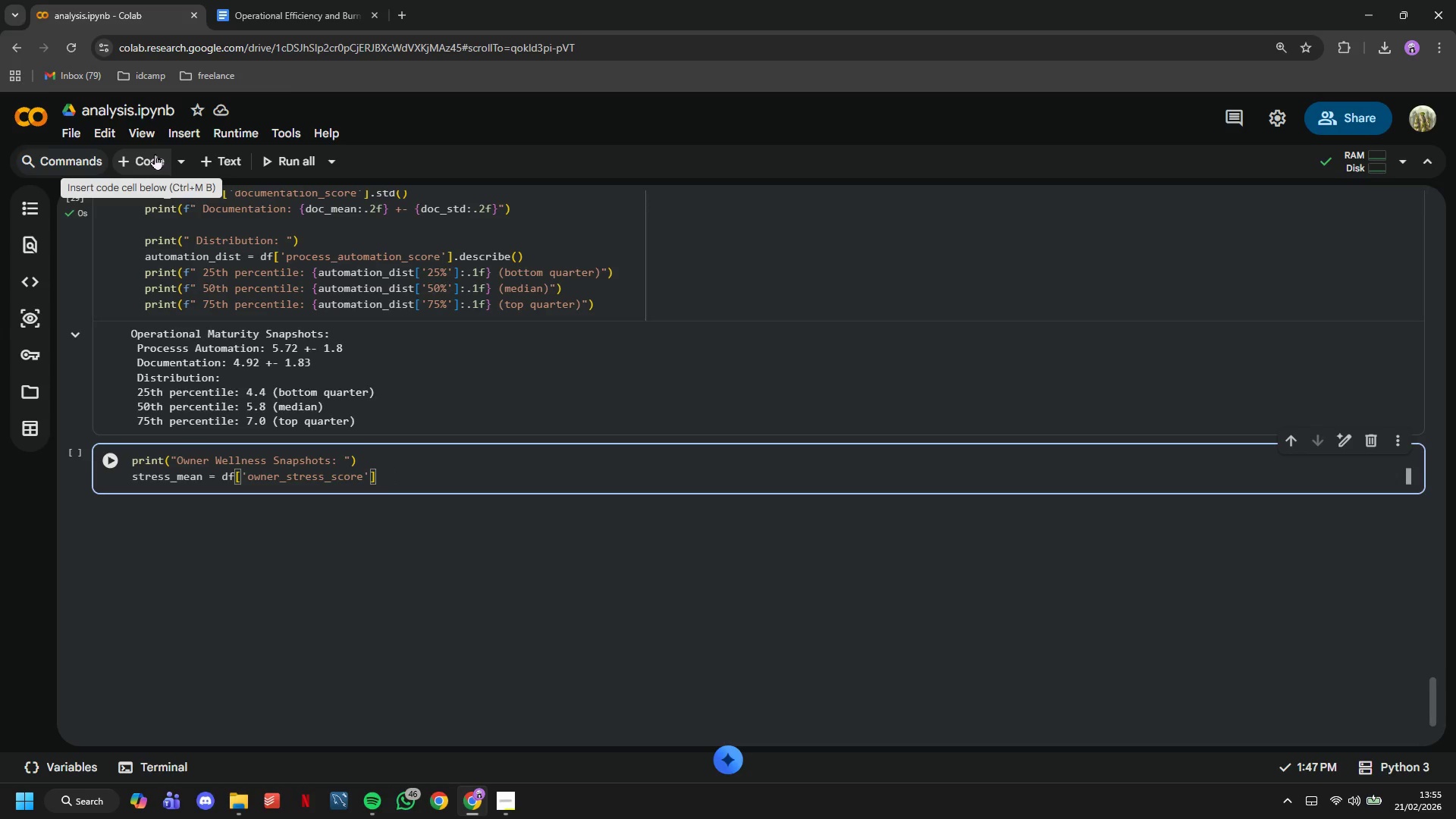 
type(.mean*)
key(Backspace)
type(()
 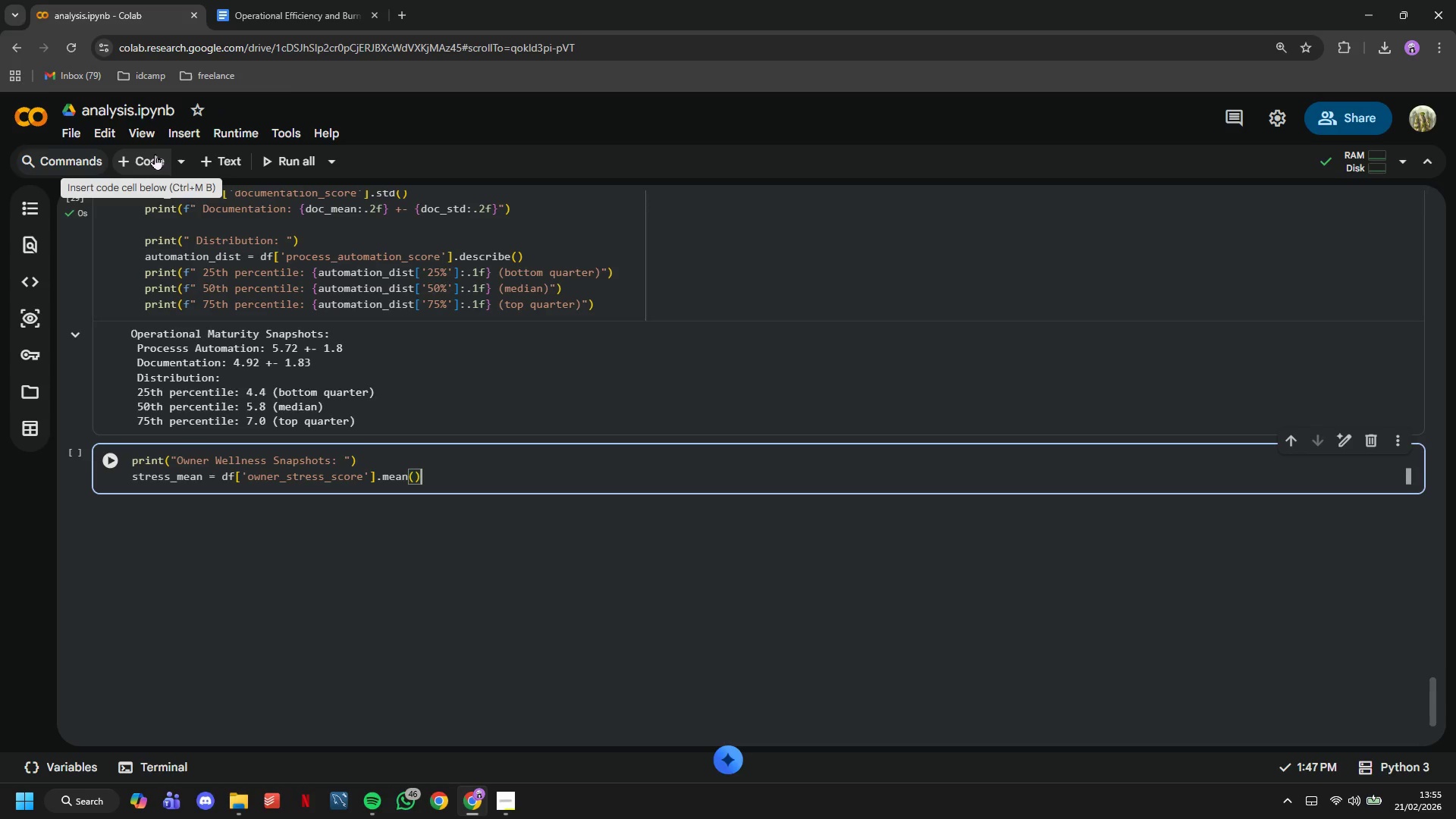 
 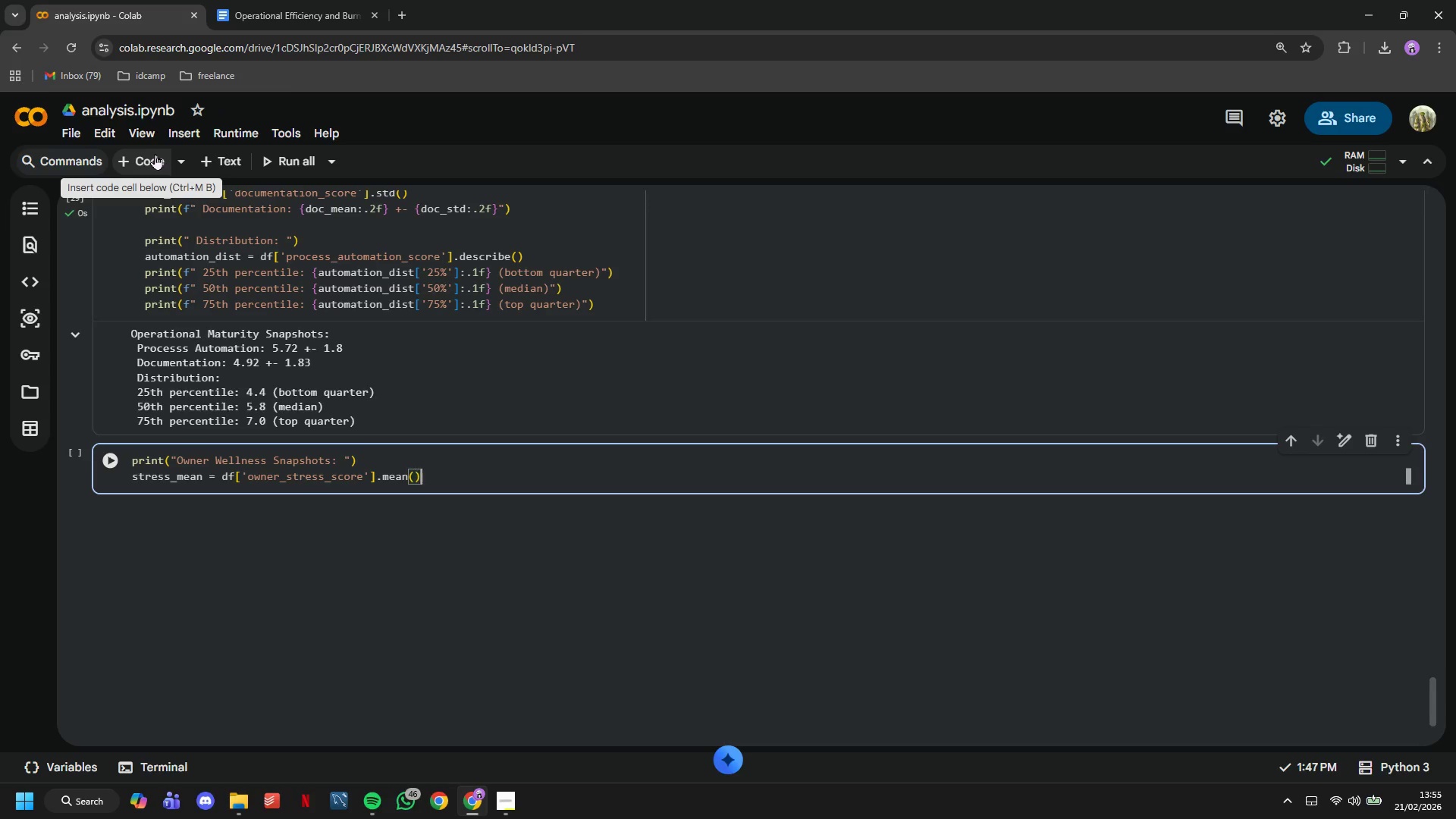 
key(ArrowRight)
 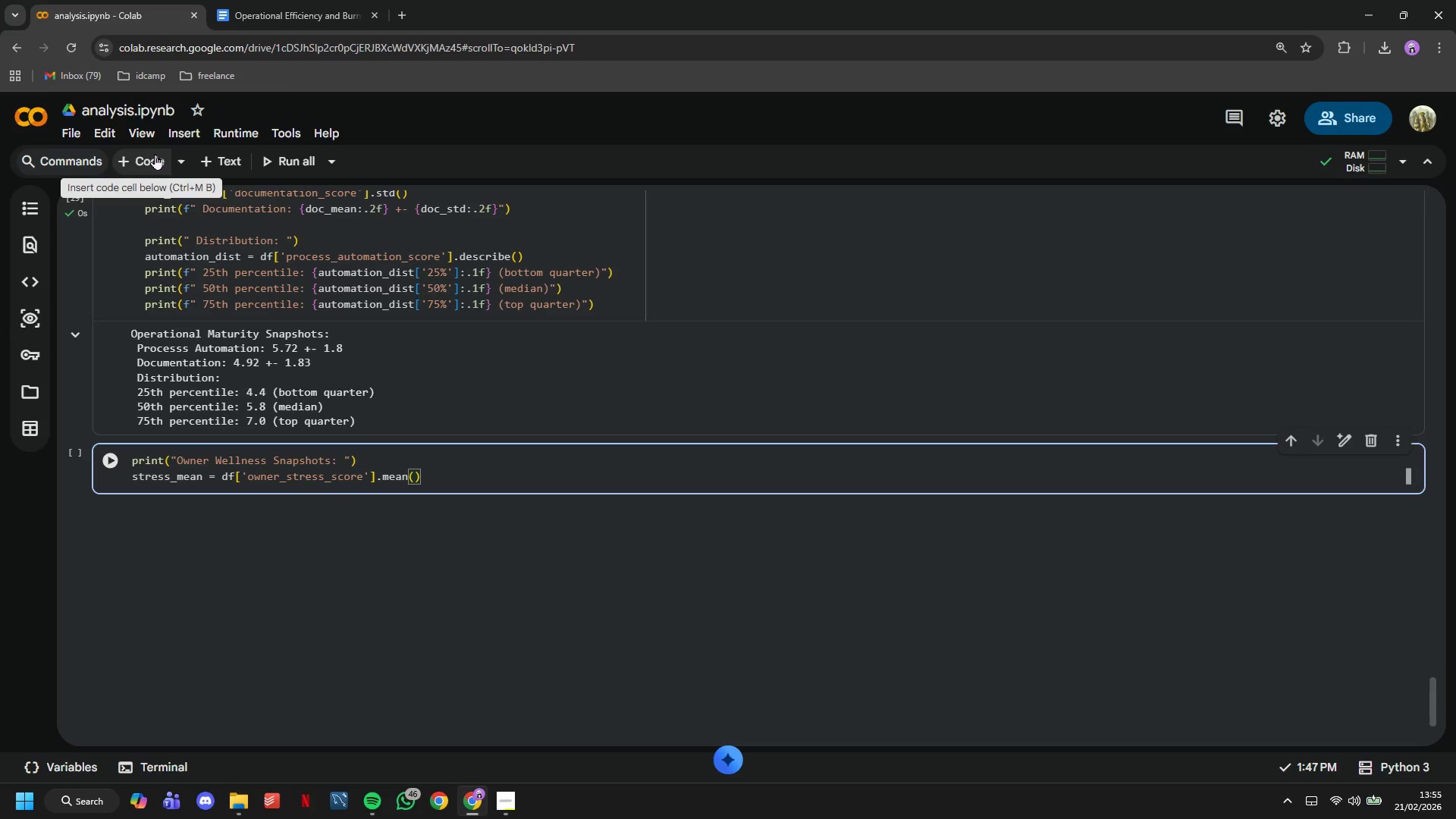 
key(Enter)
 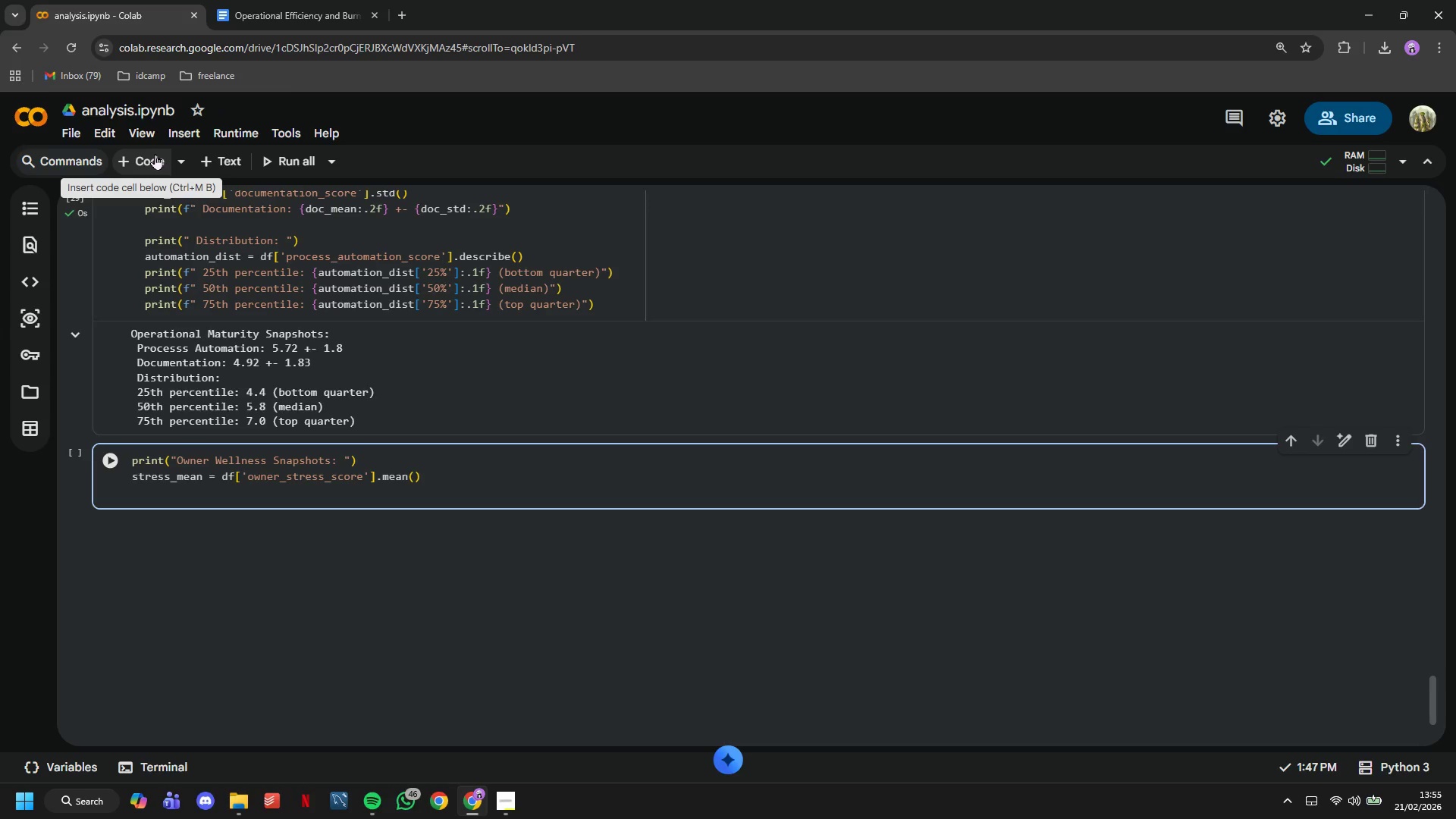 
type(stree)
key(Backspace)
type(ss_std = )
 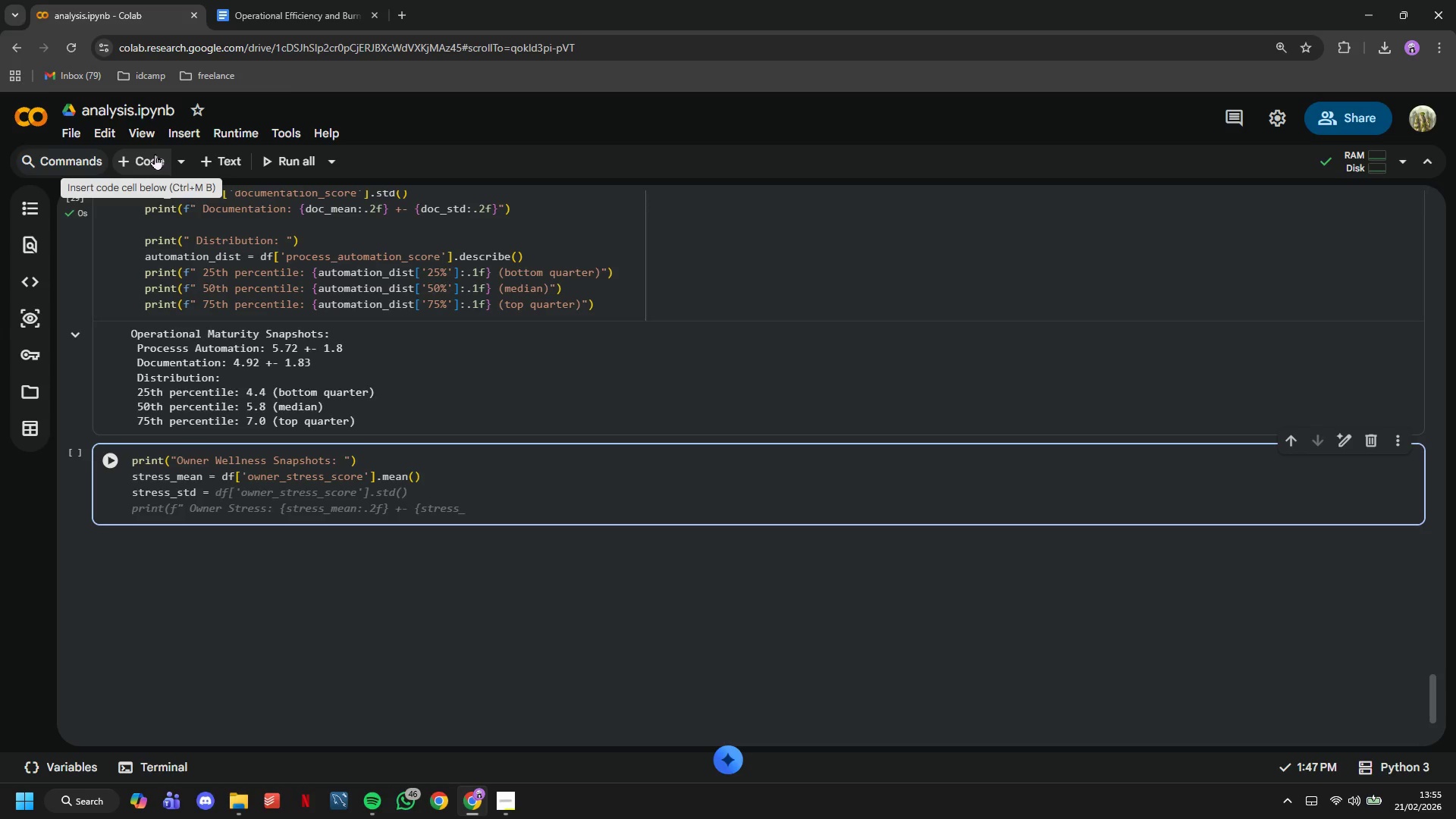 
type(df['owner_)
 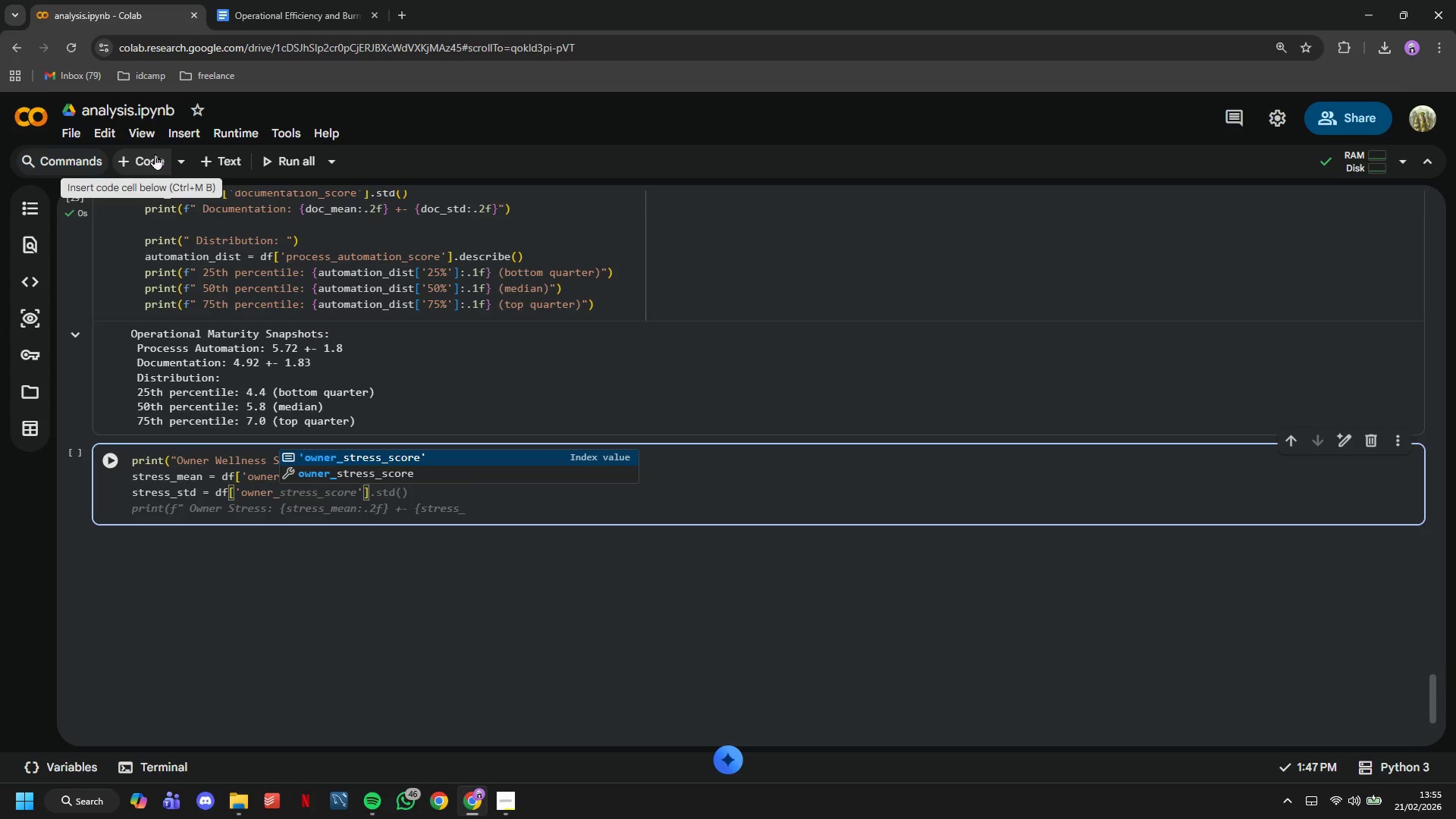 
type(stress_)
 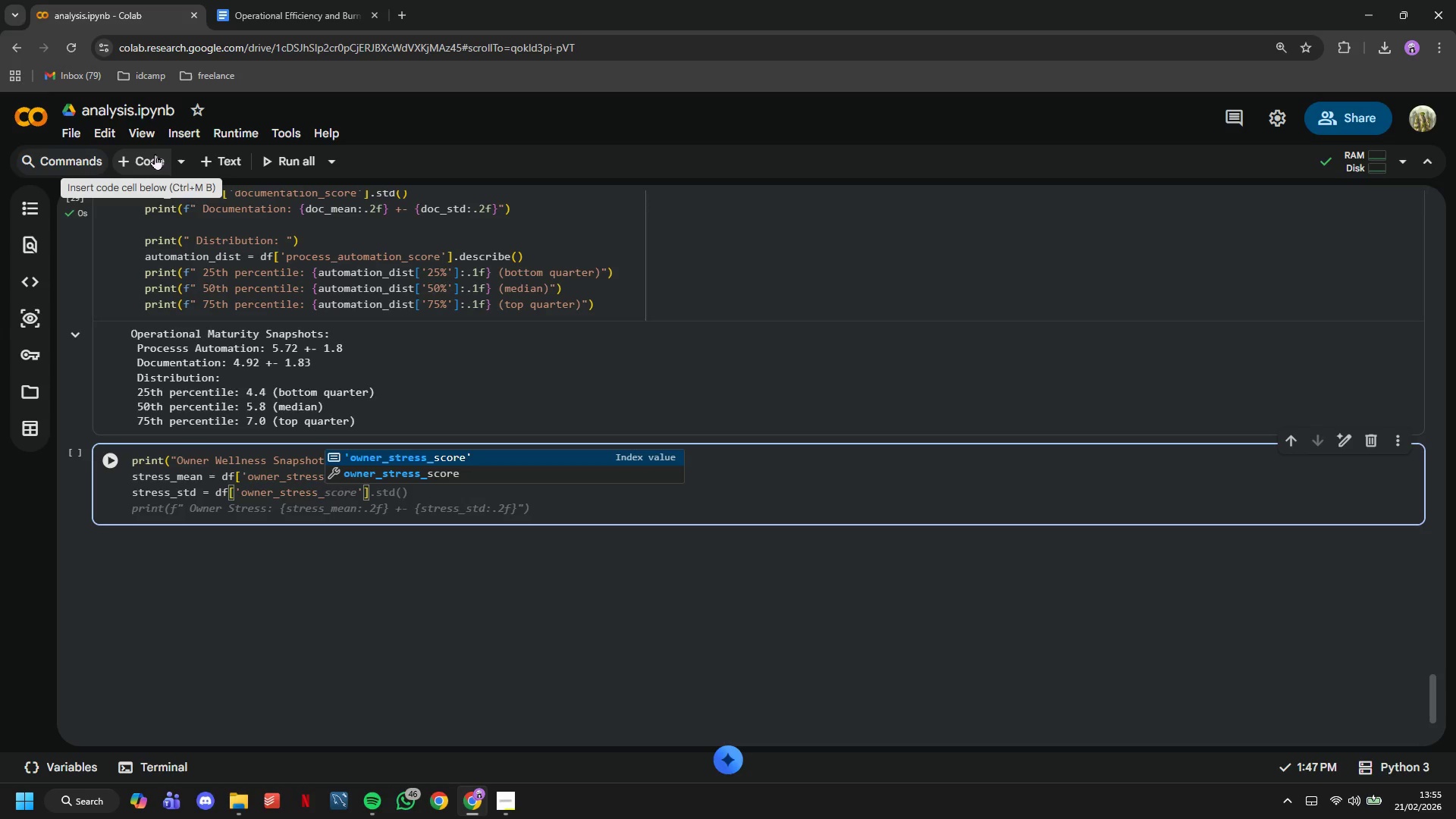 
key(S)
 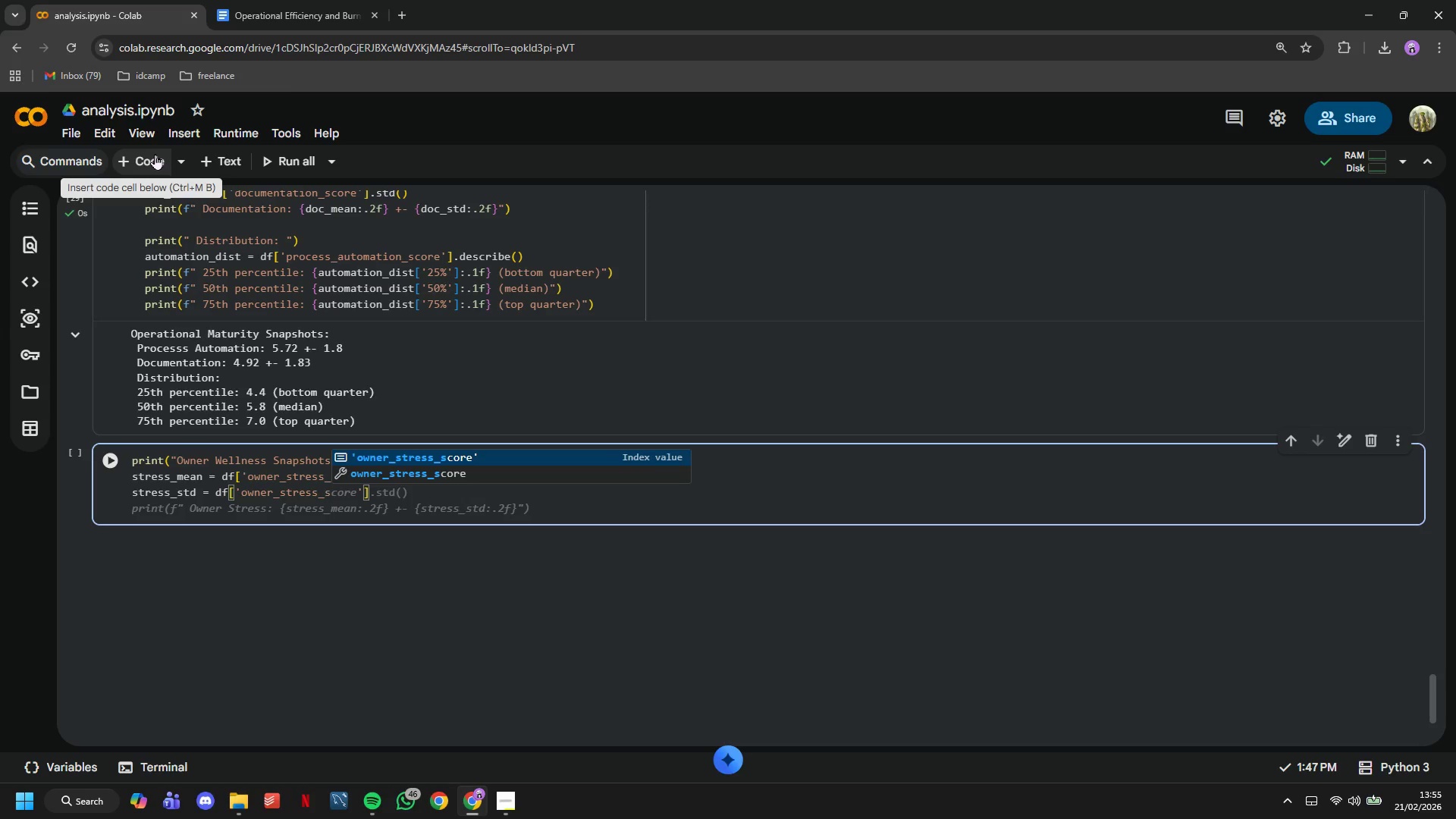 
type(core)
 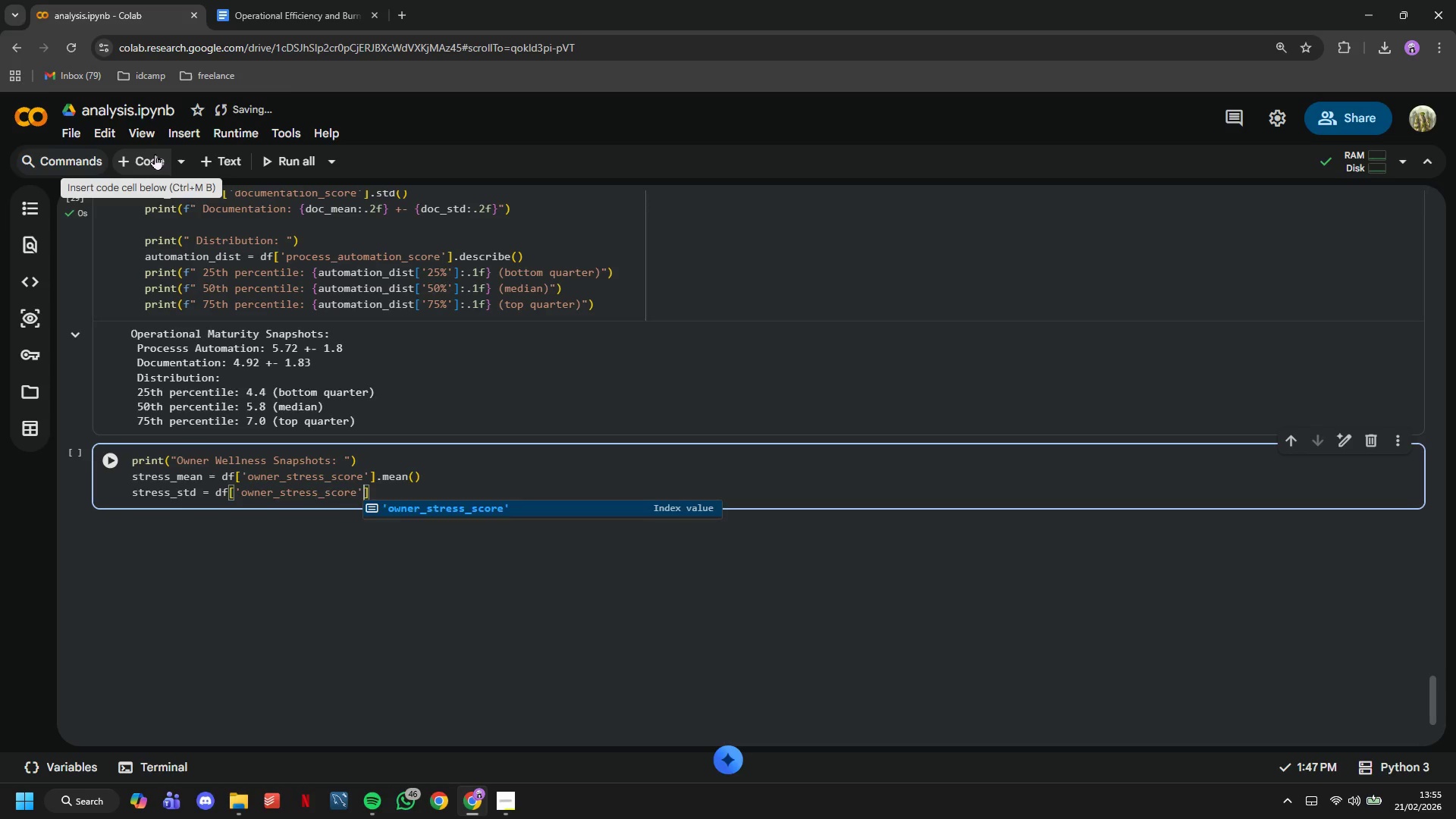 
key(ArrowRight)
 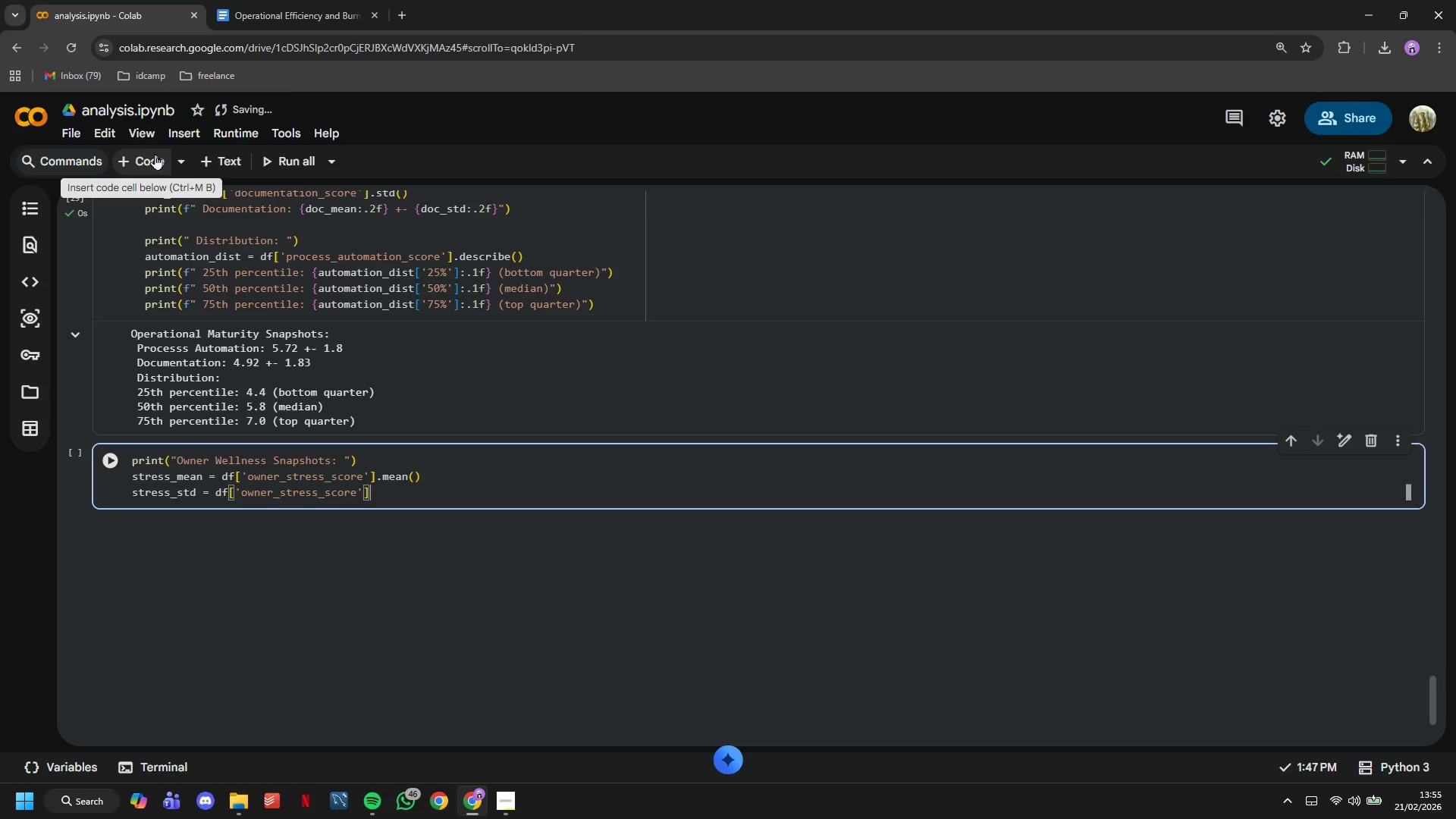 
key(ArrowRight)
 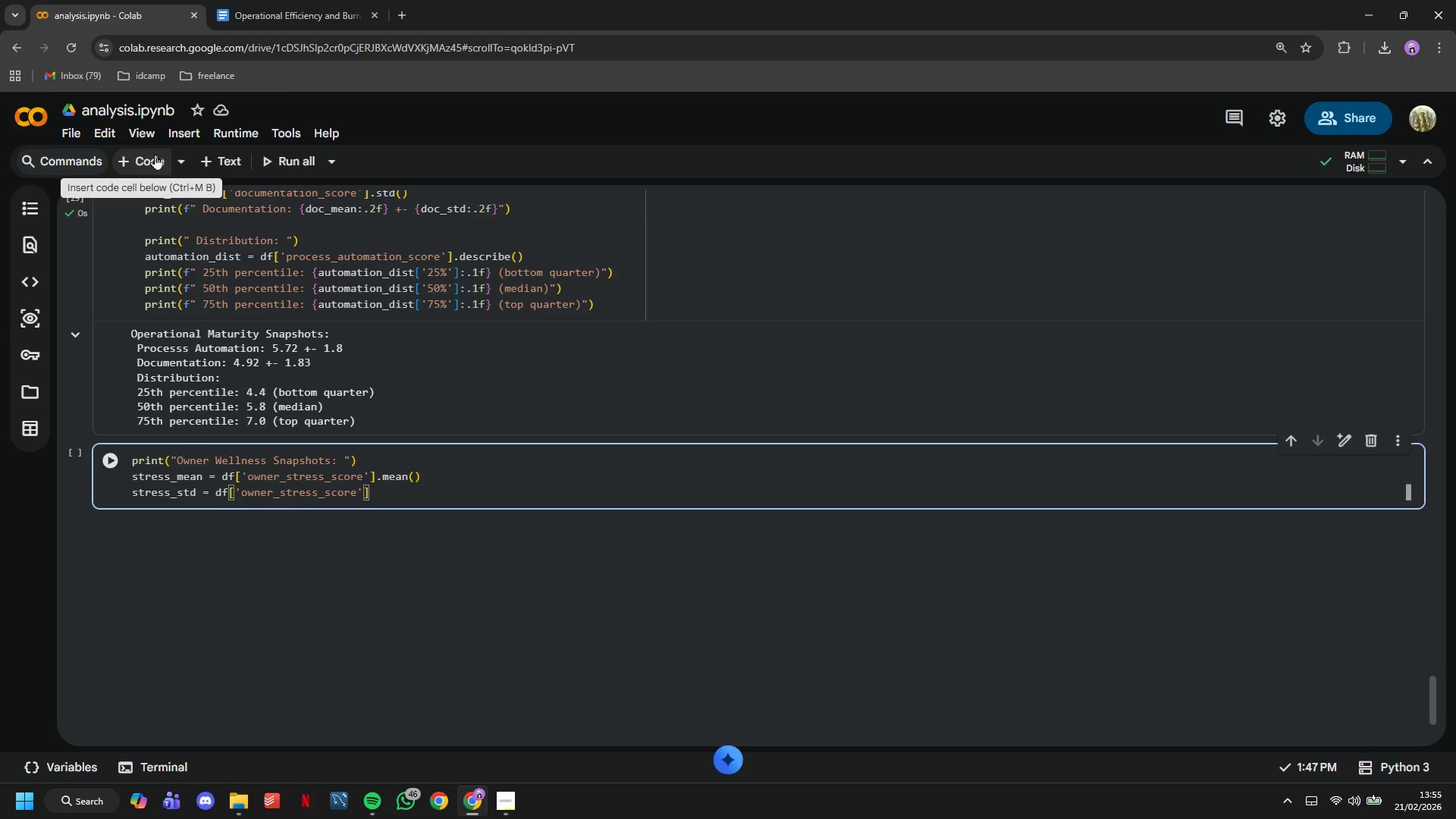 
type(.std()
 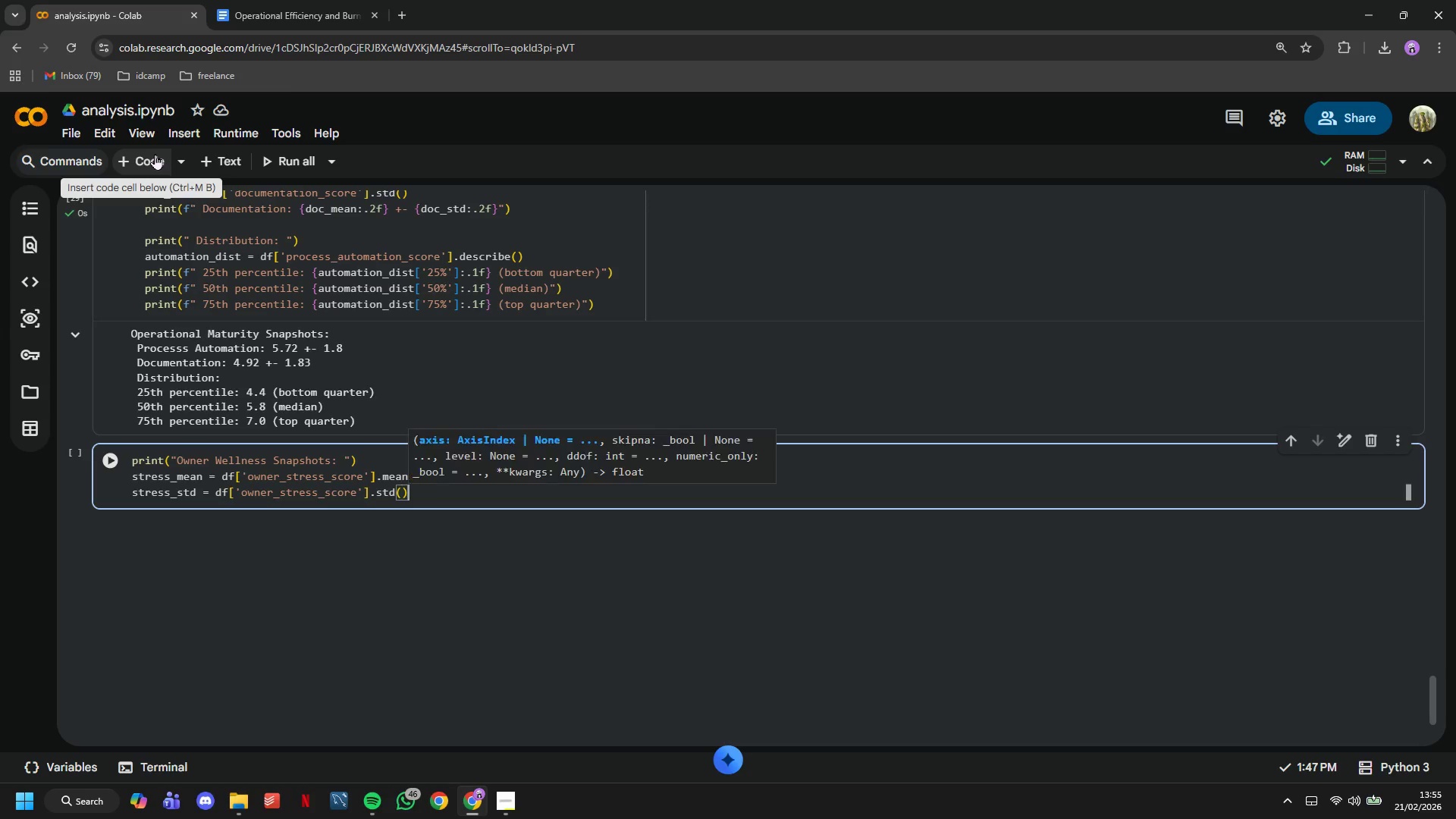 
 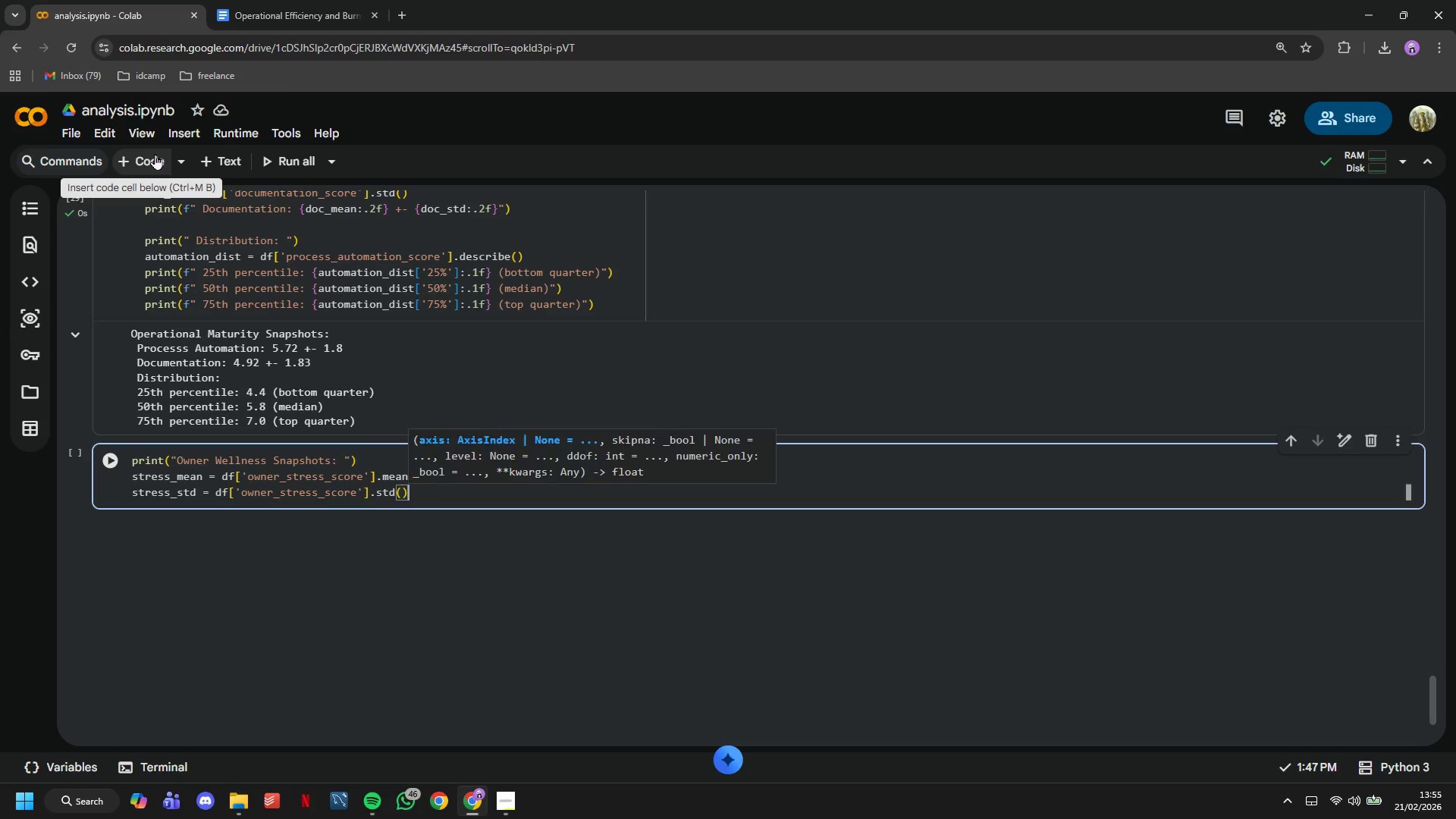 
key(ArrowRight)
 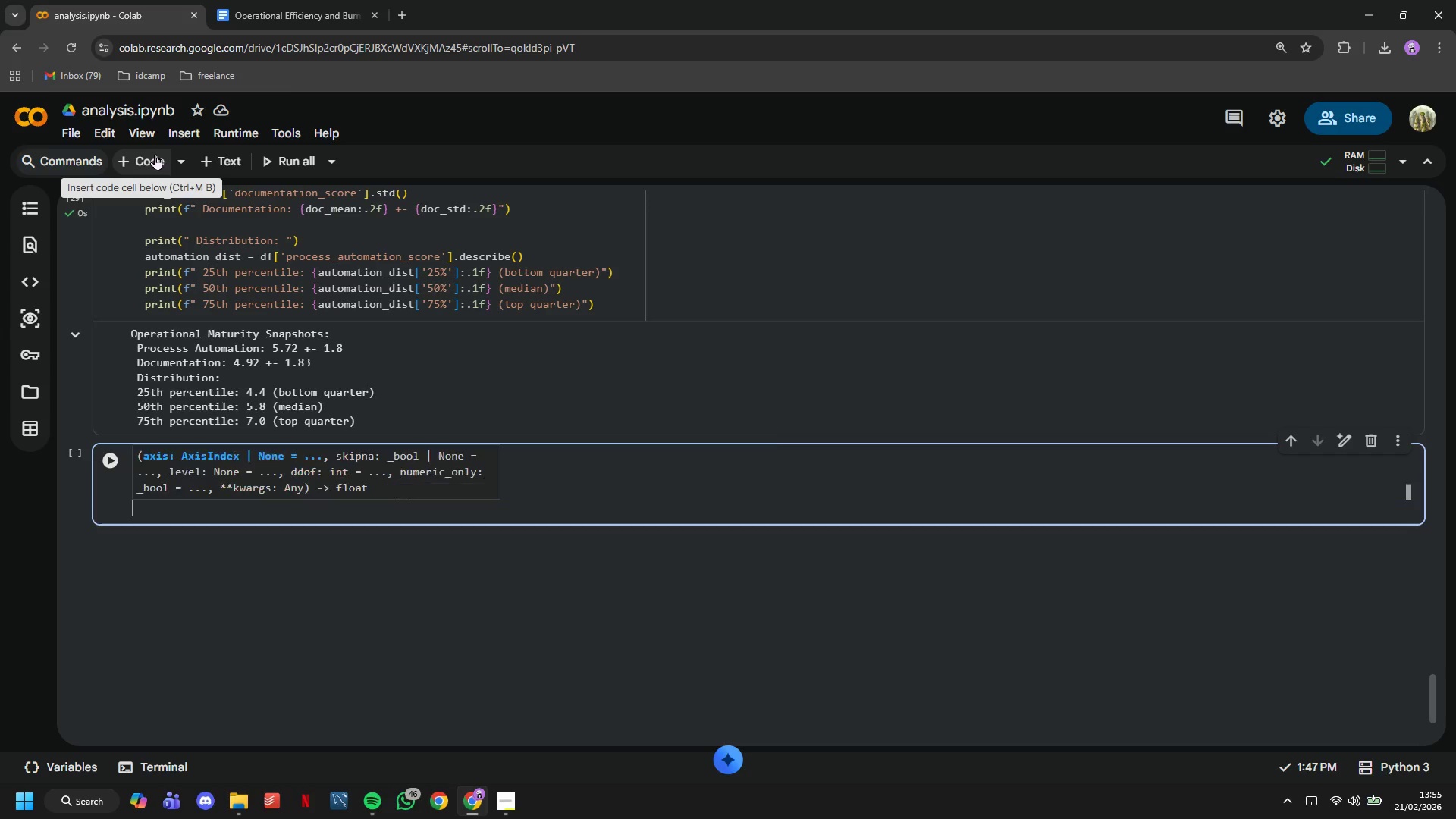 
key(Enter)
 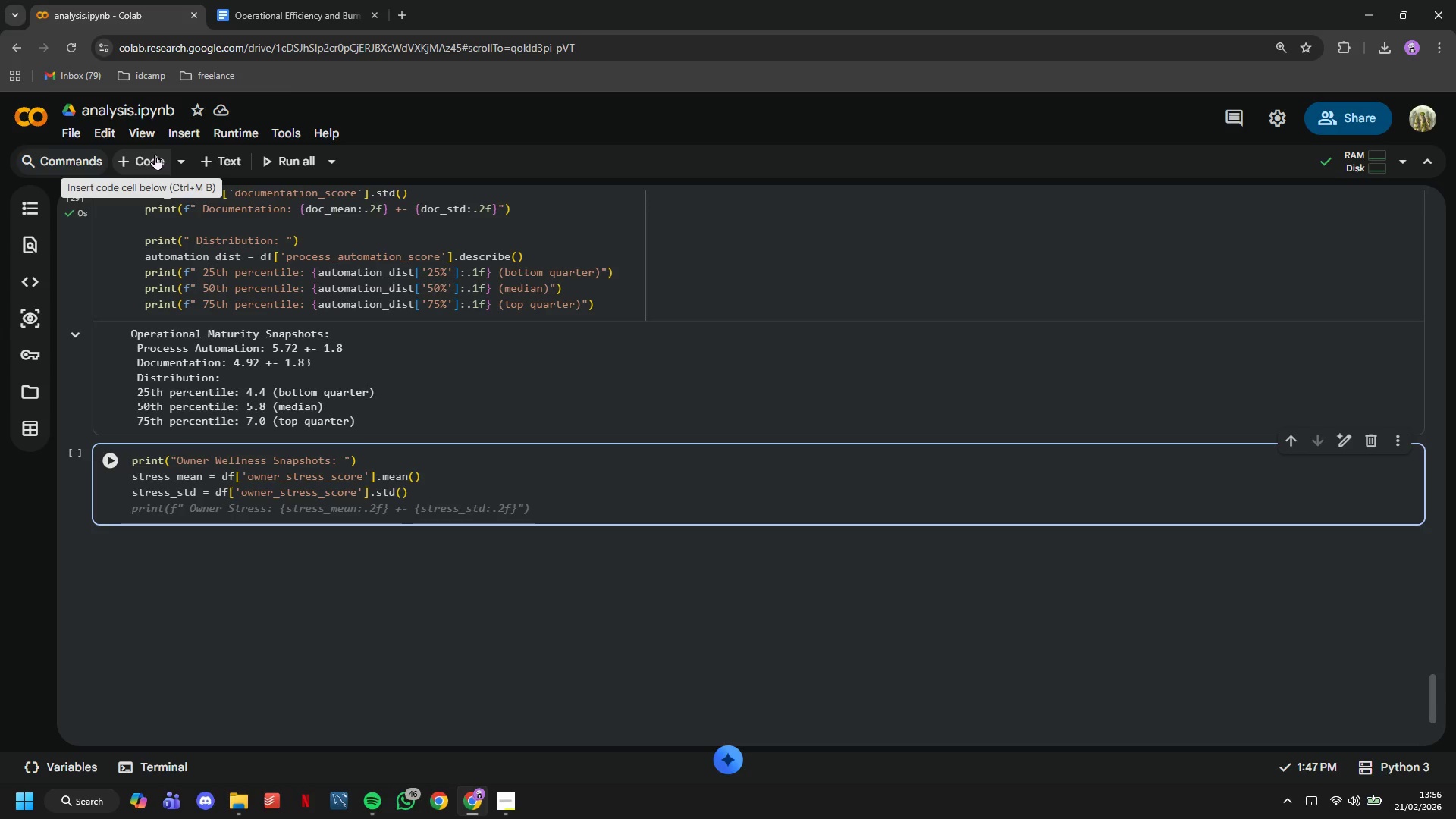 
key(Enter)
 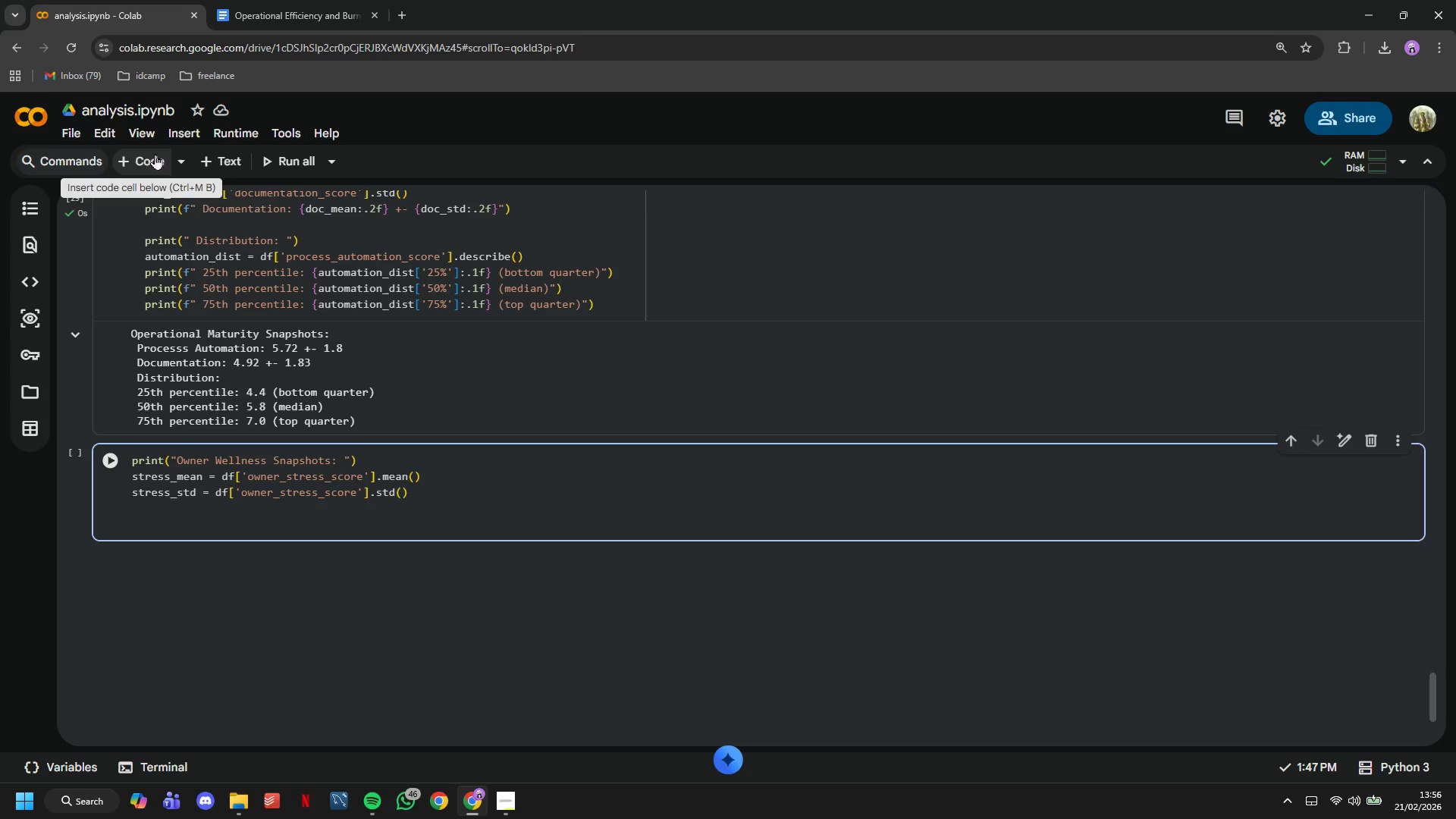 
type(print(")
 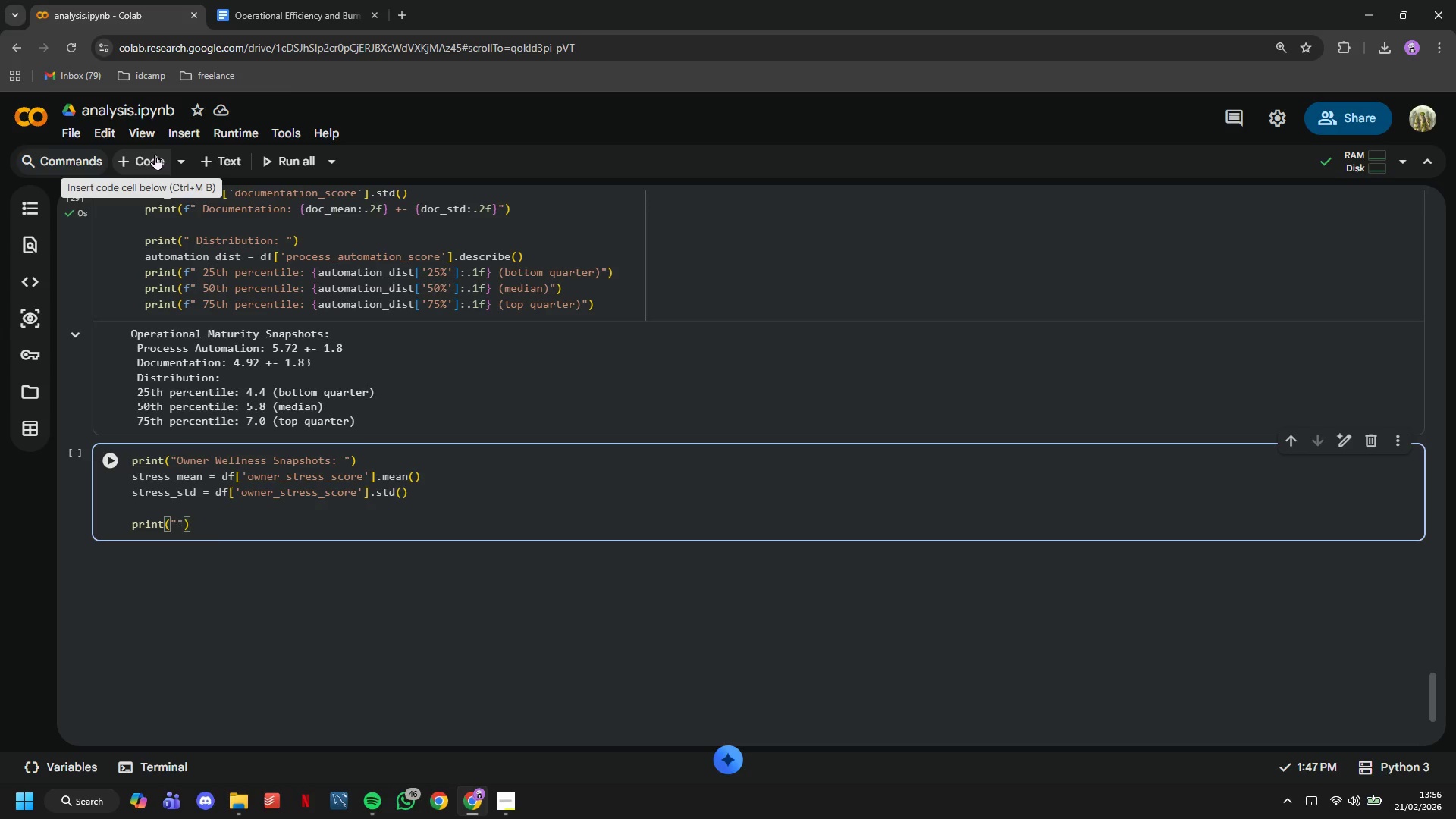 
wait(28.31)
 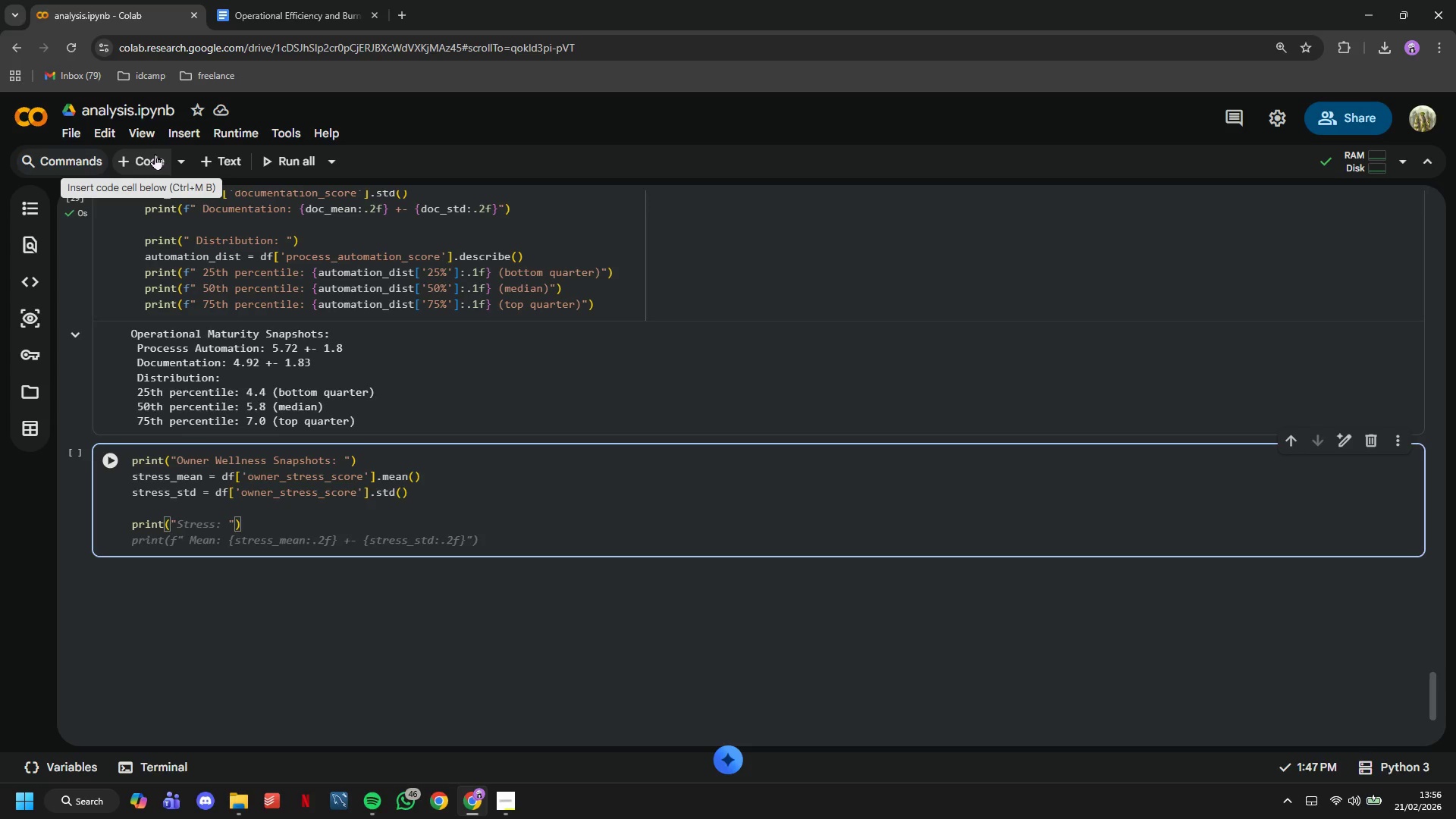 
type(Stress Distribution: )
 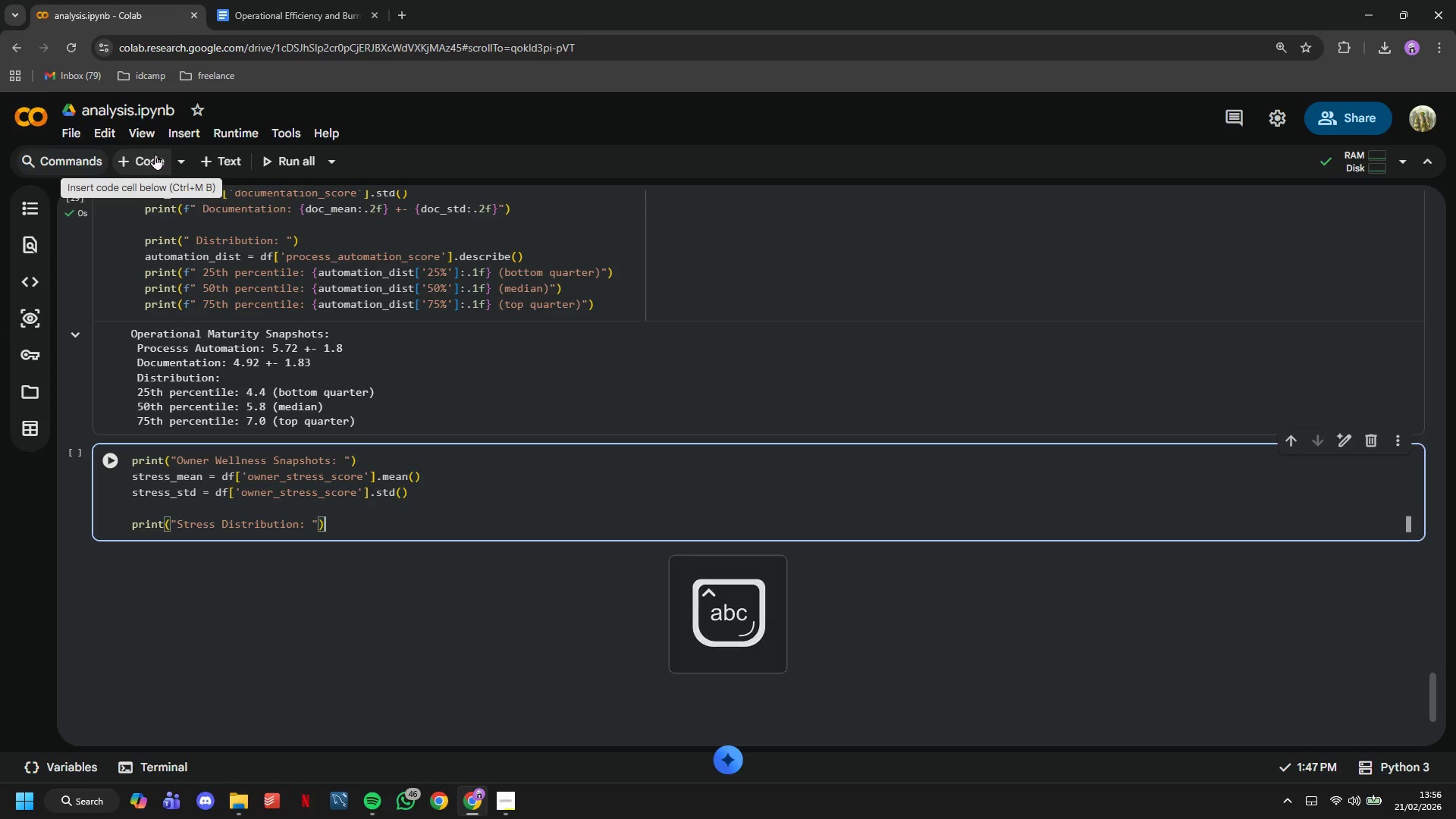 
 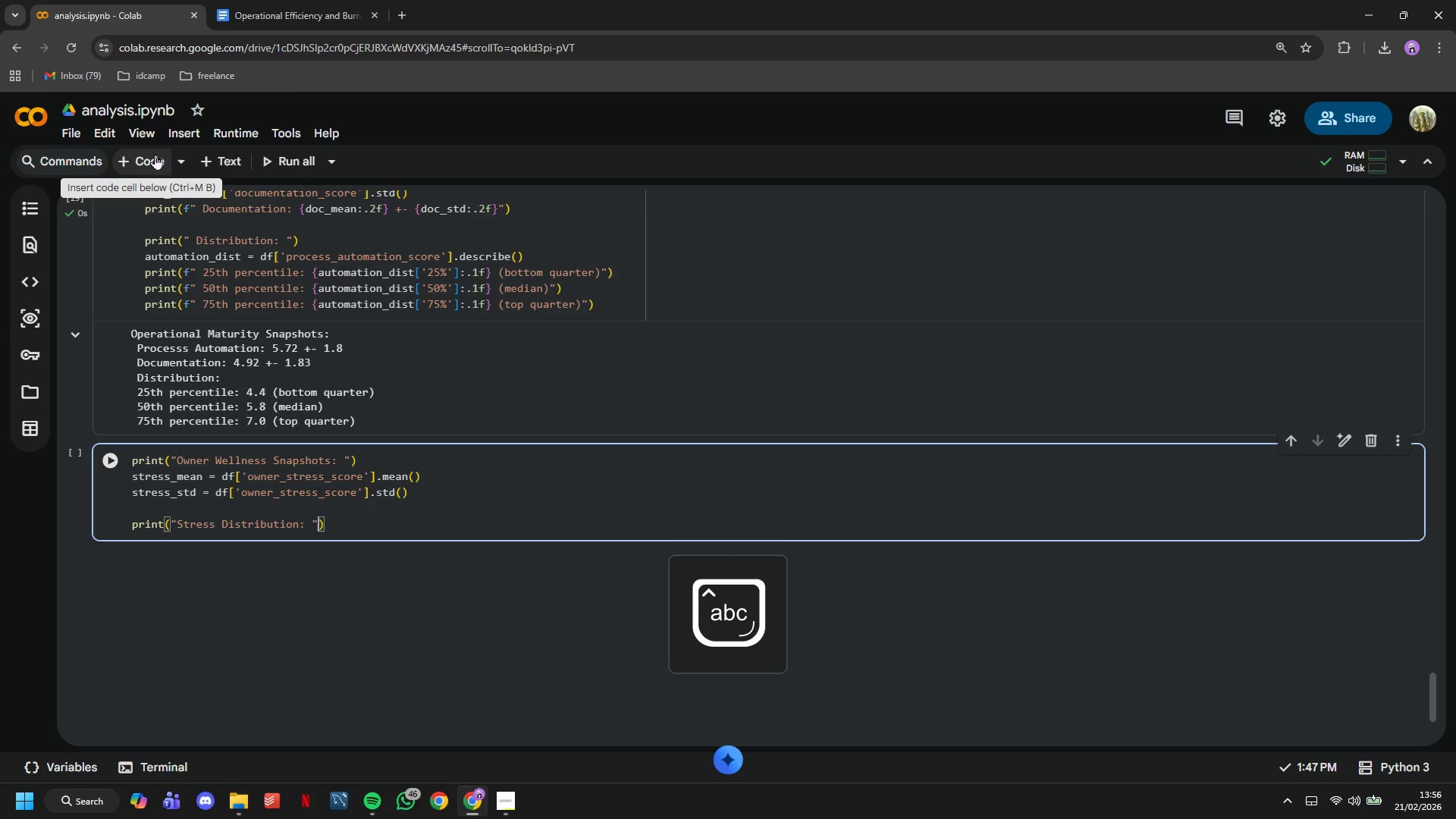 
key(ArrowRight)
 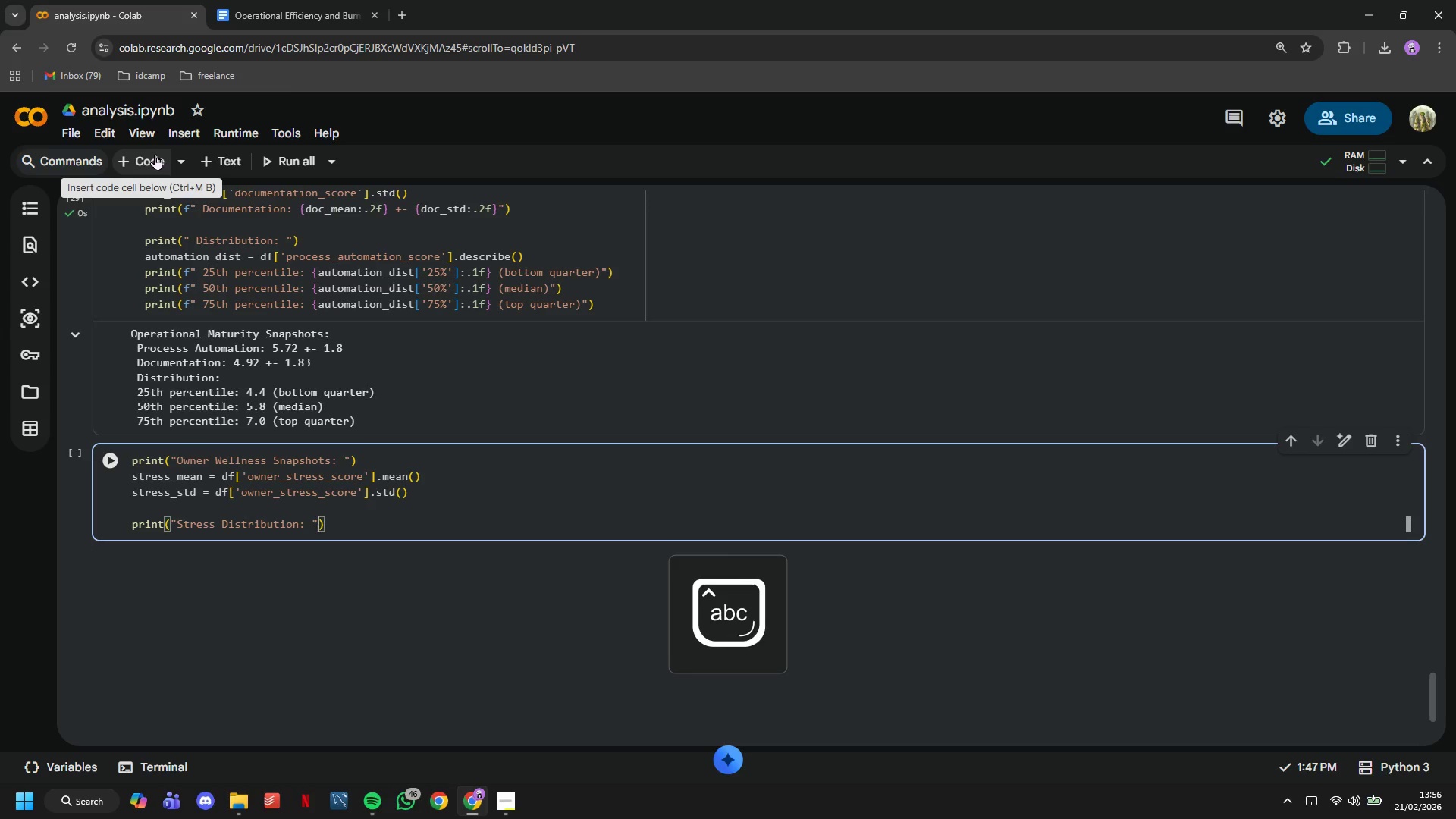 
key(ArrowRight)
 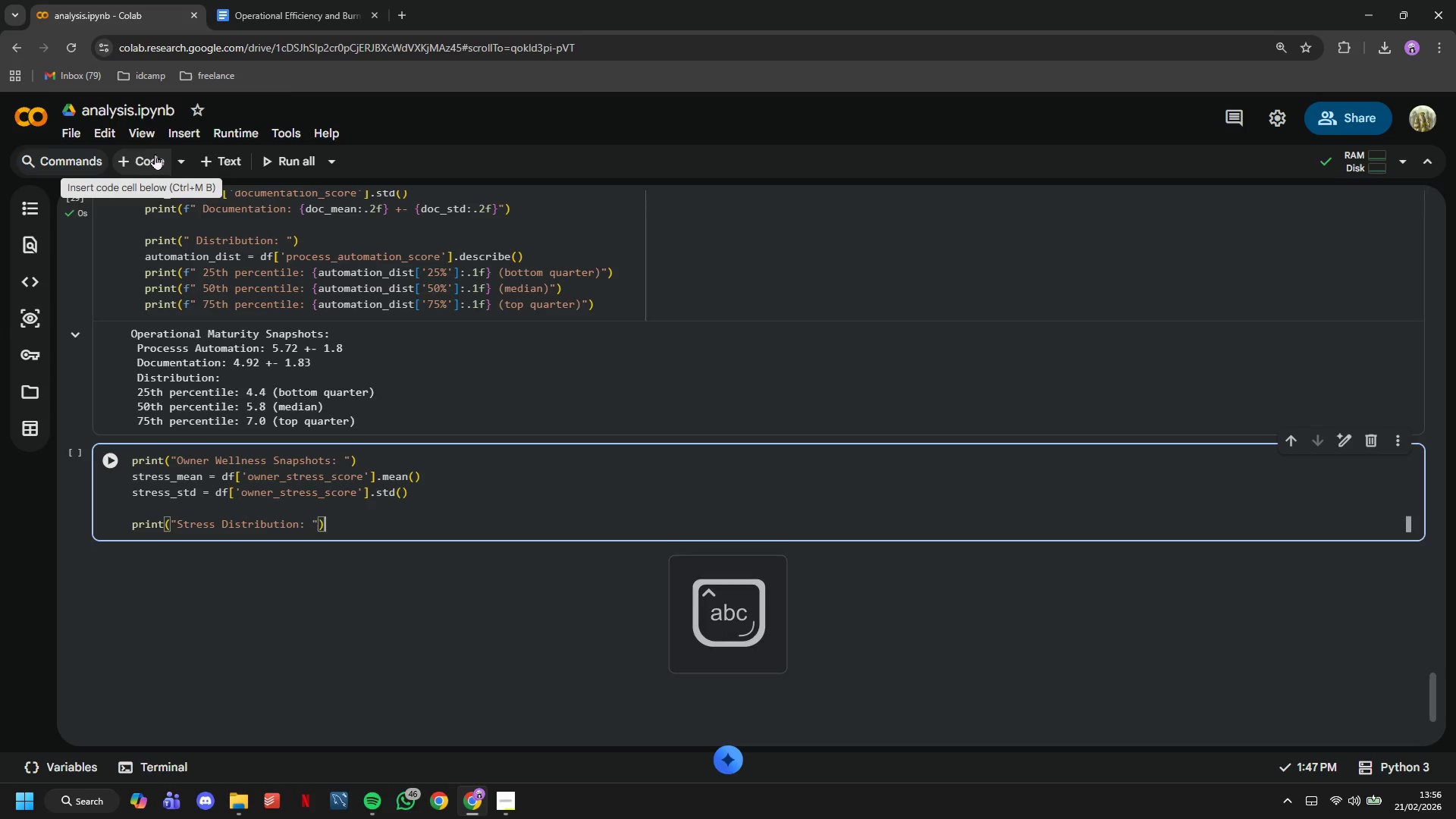 
key(Enter)
 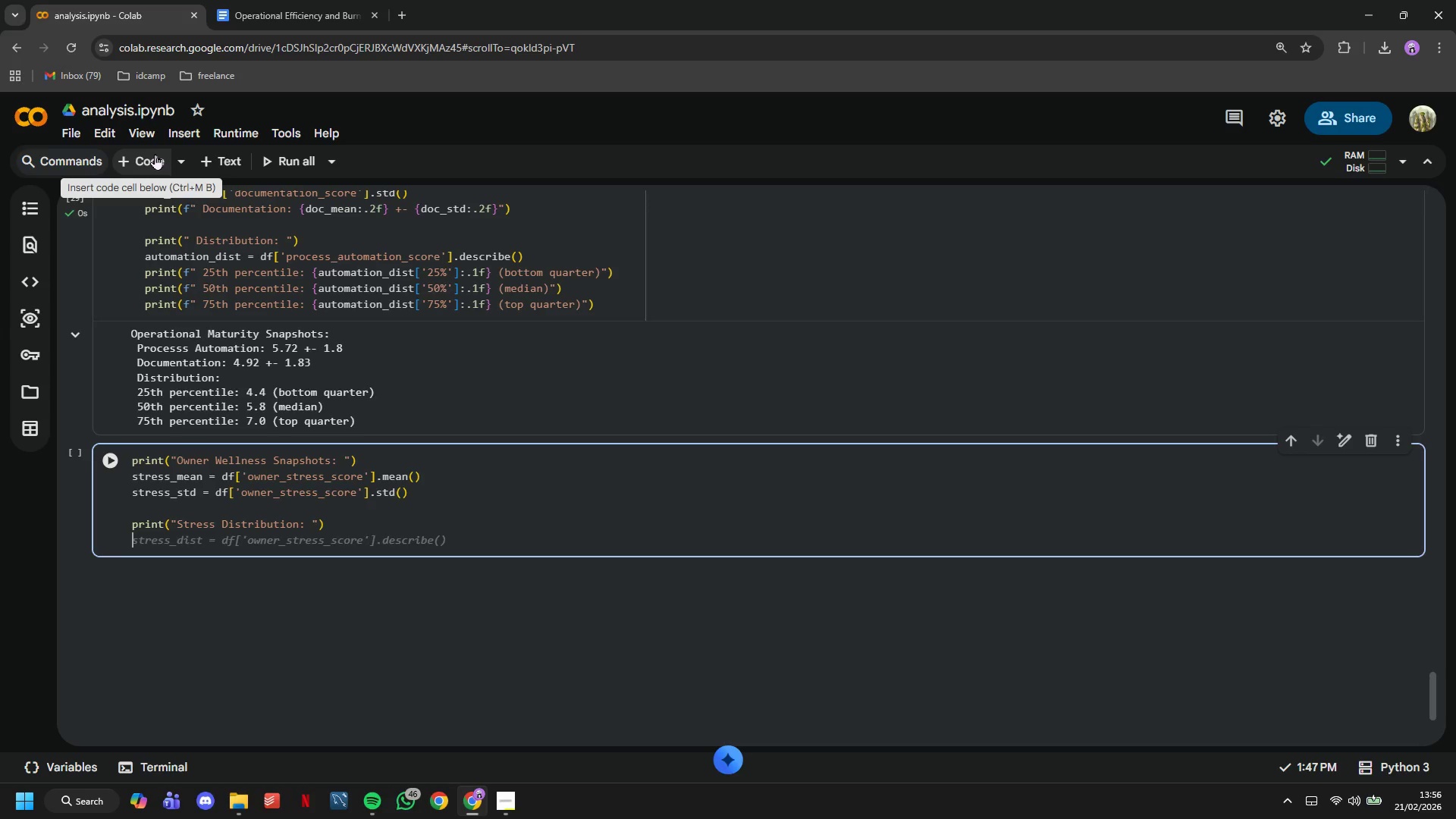 
type(print(")
 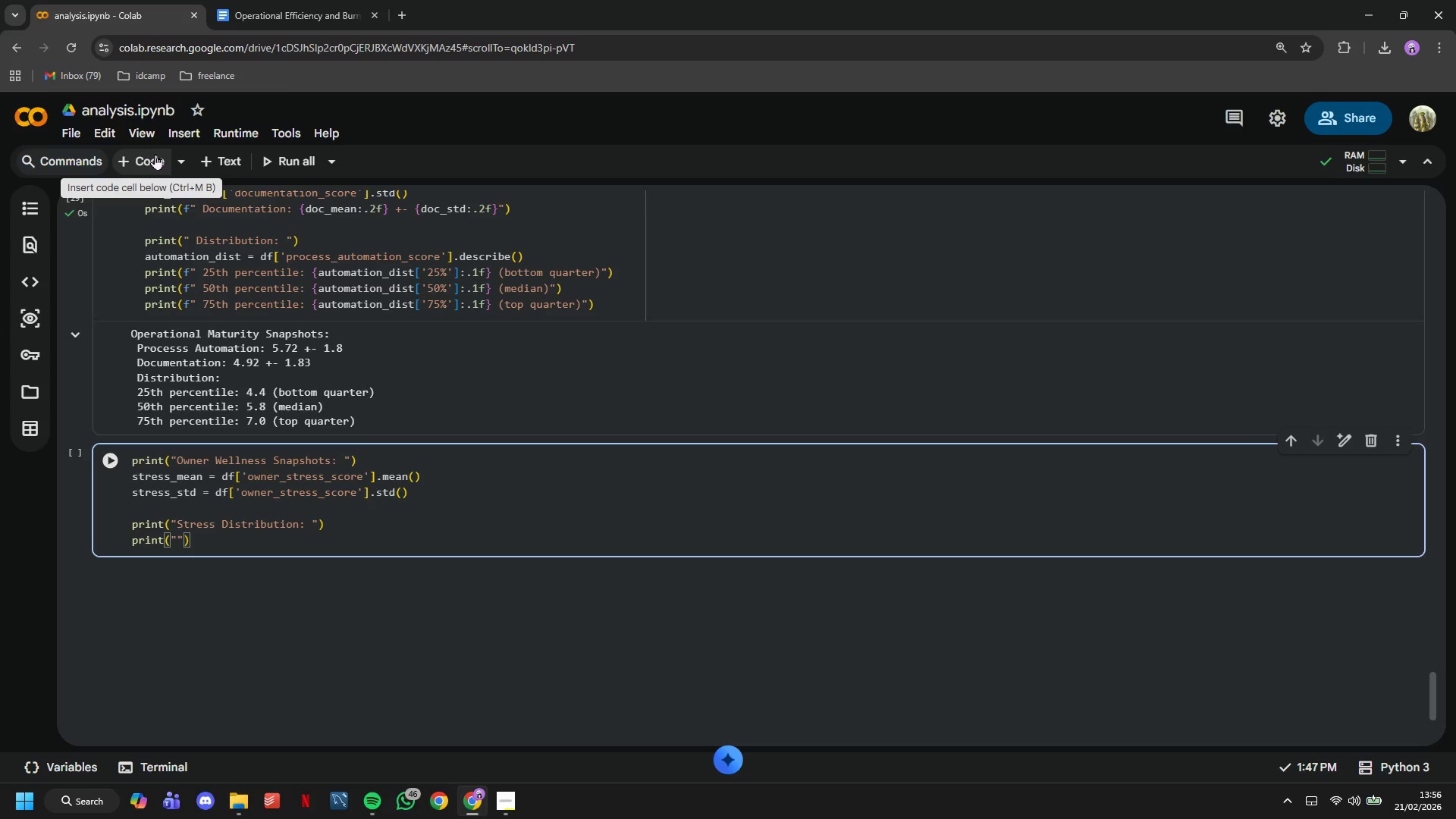 
wait(32.2)
 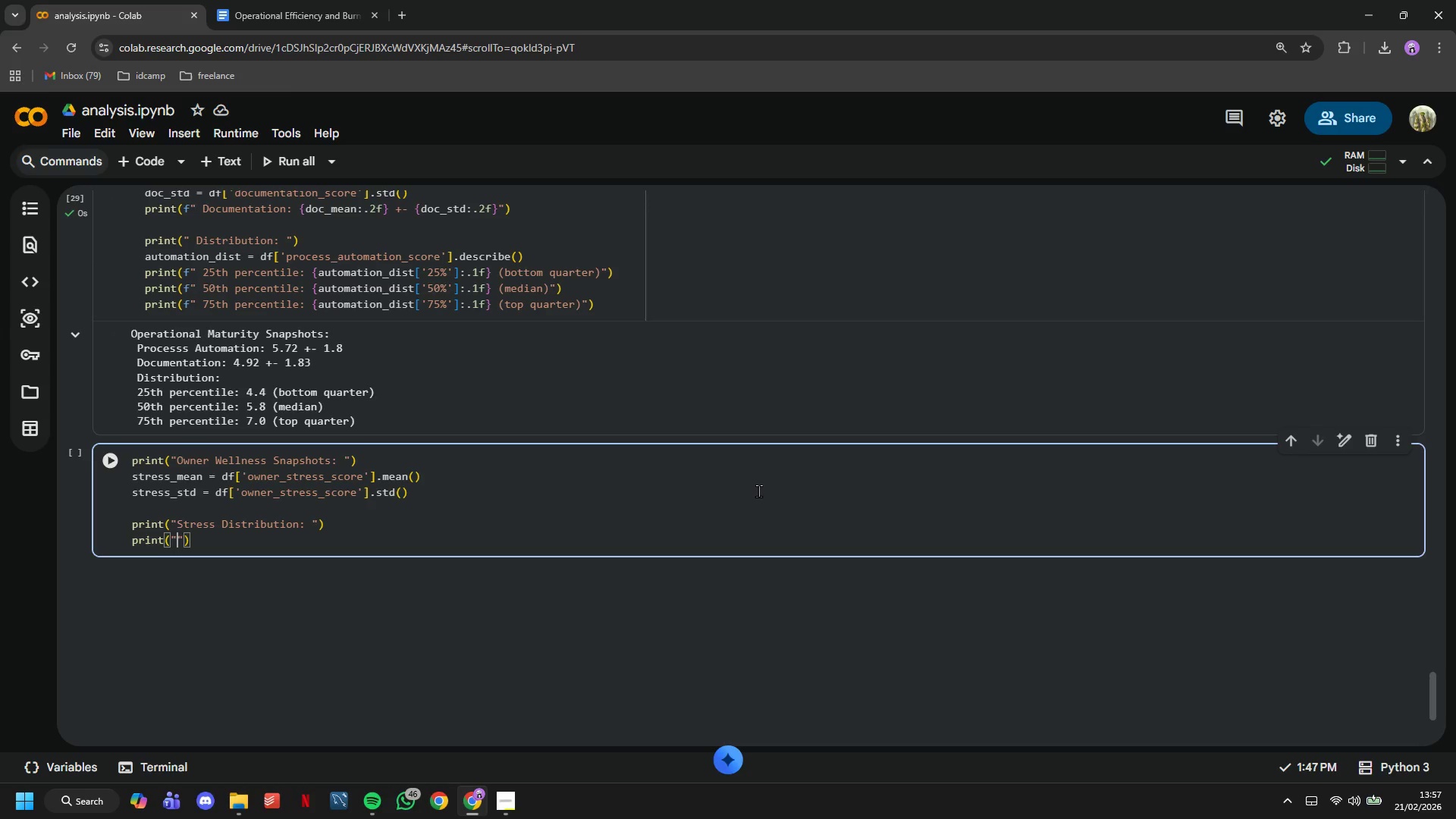 
type( Low Stress (1-4)
 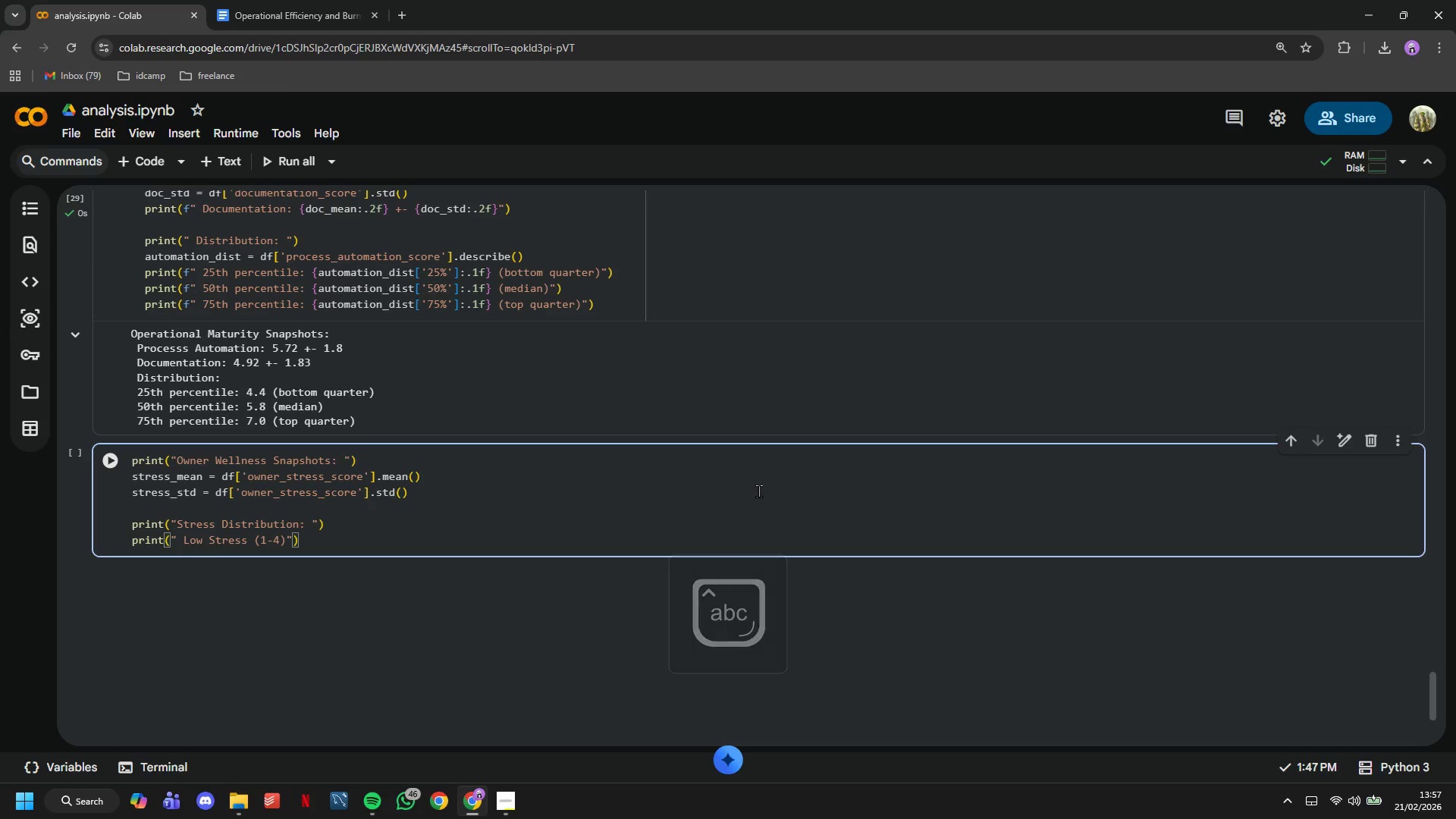 
key(ArrowRight)
 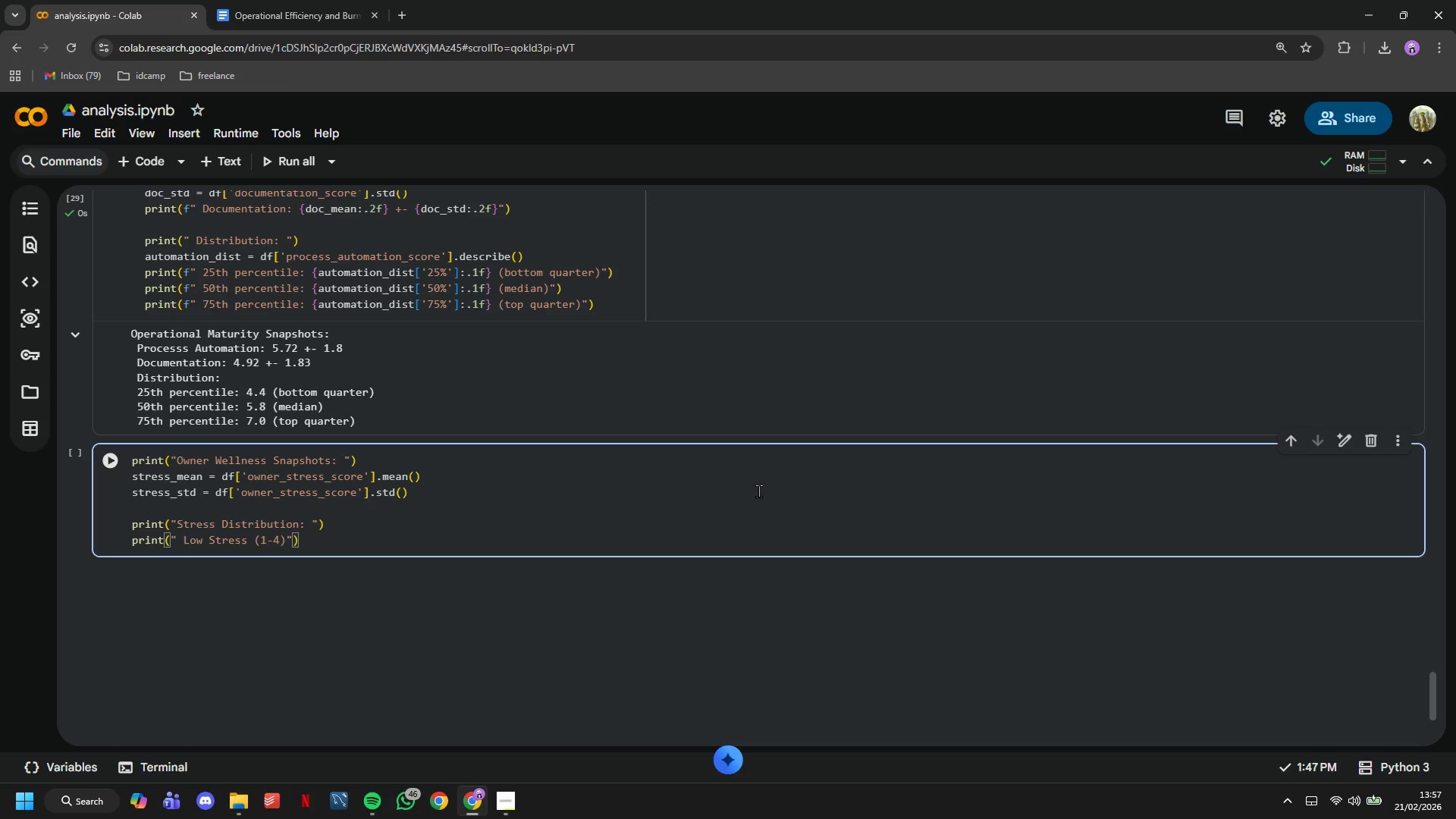 
wait(7.11)
 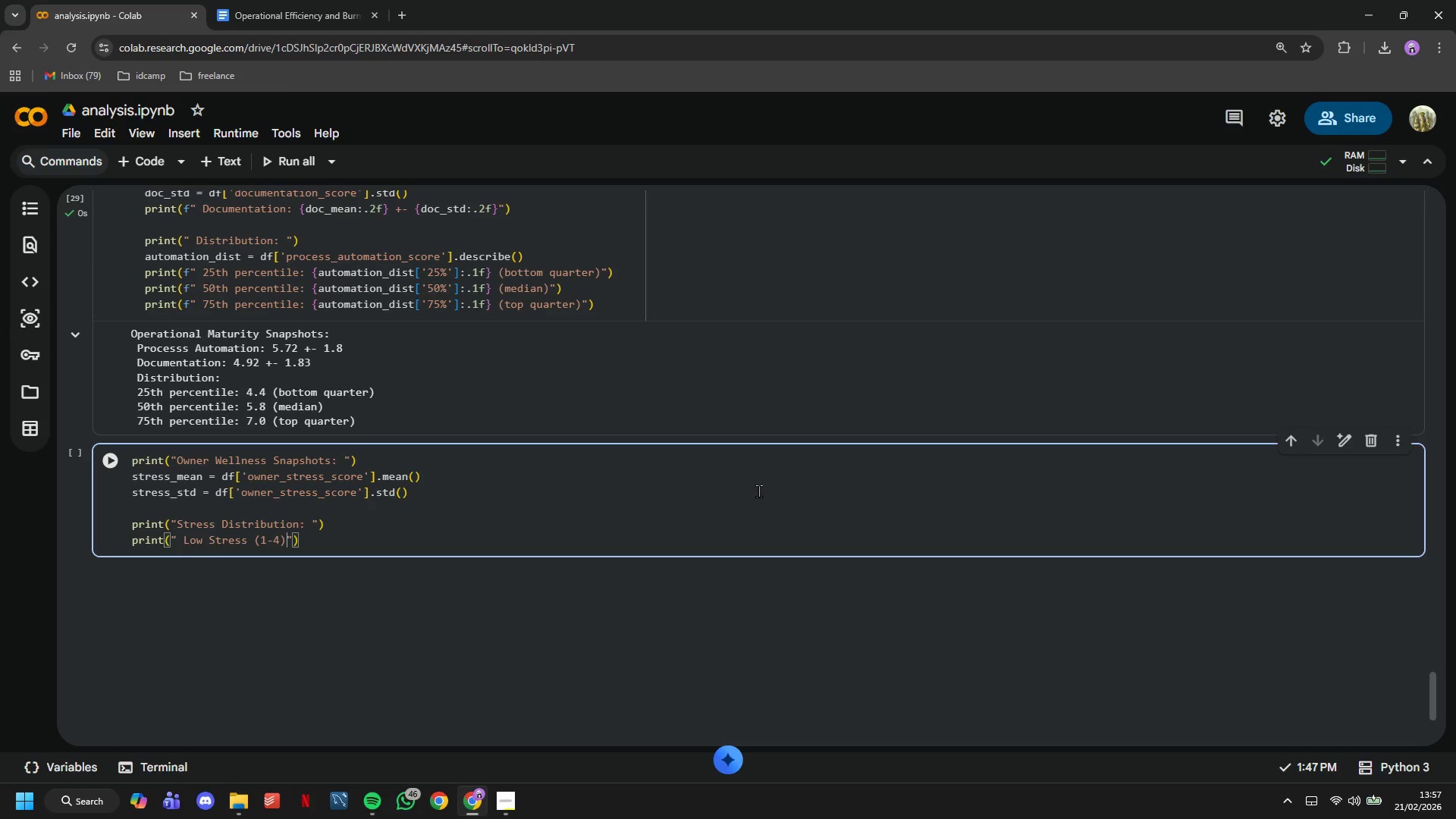 
key(Shift+ShiftLeft)
 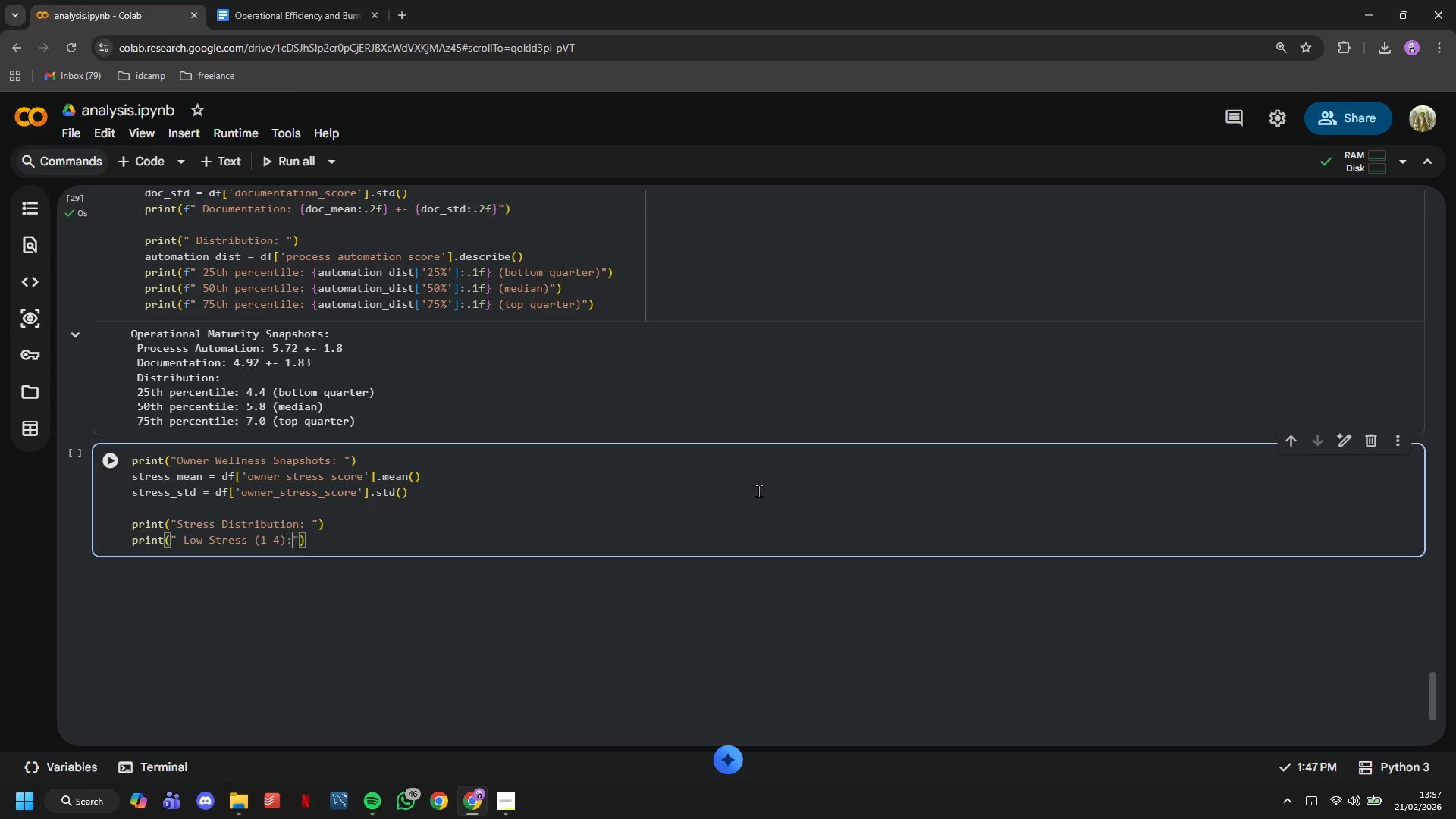 
key(Shift+Semicolon)
 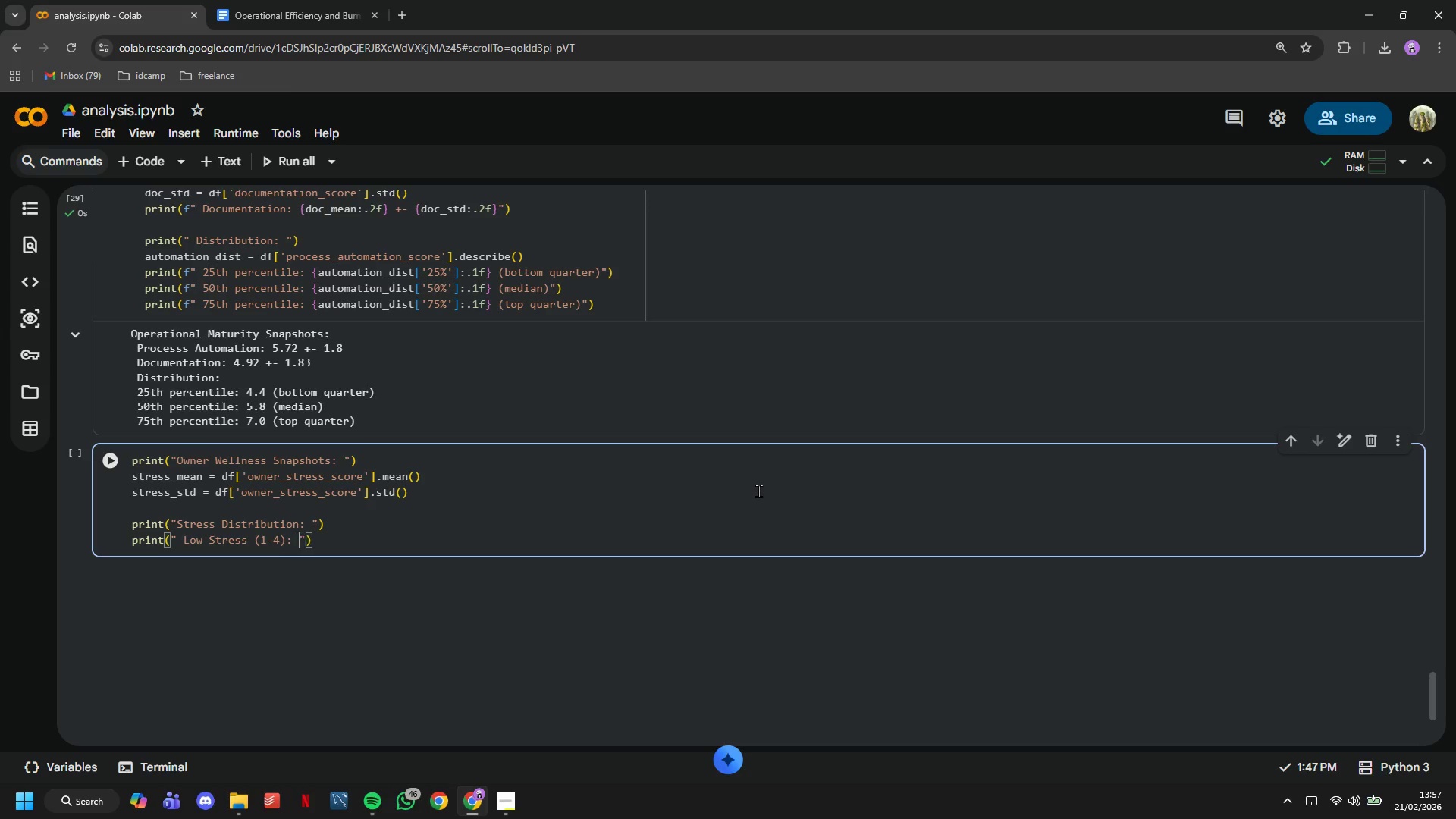 
key(Space)
 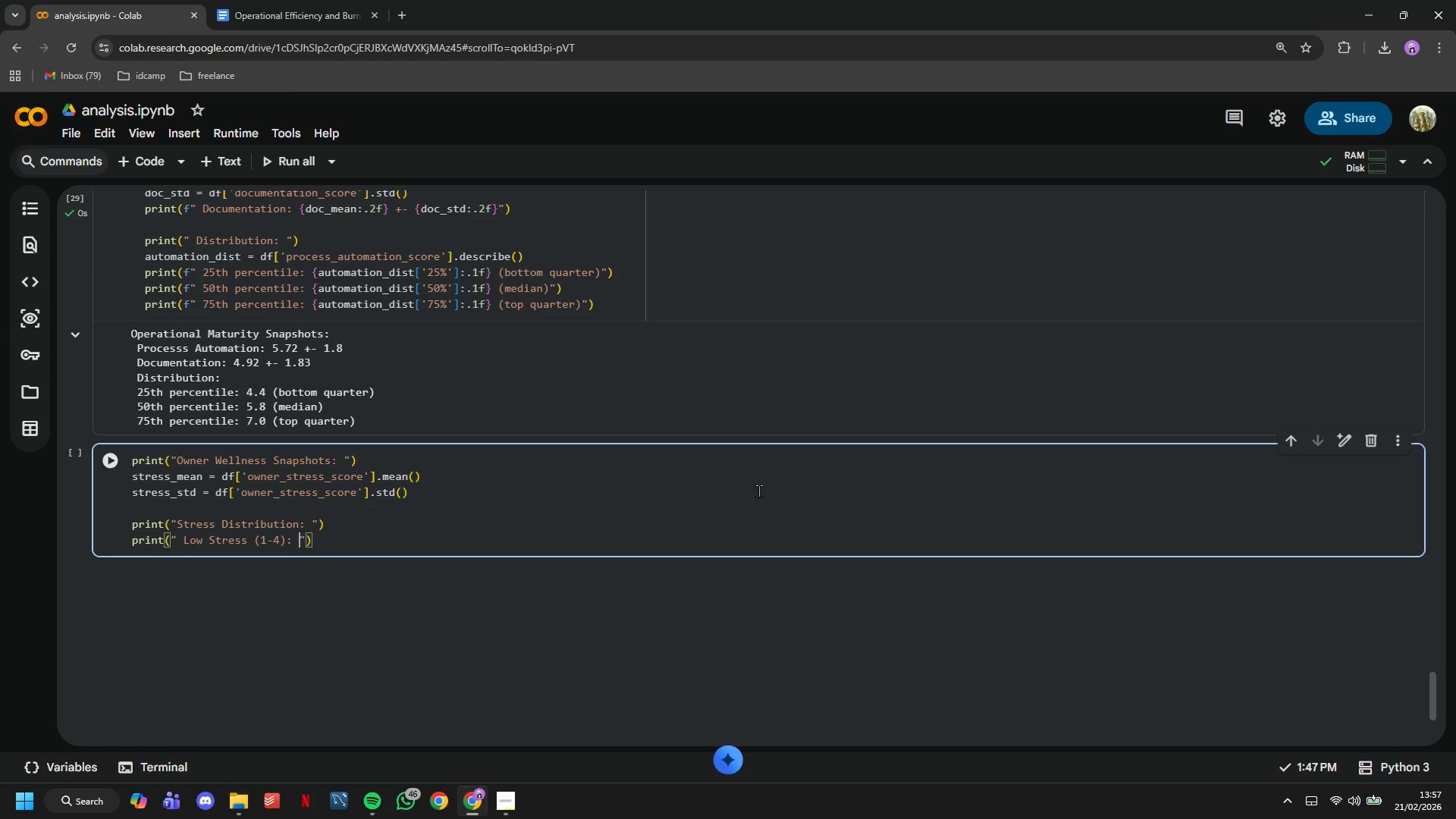 
key(Shift+BracketLeft)
 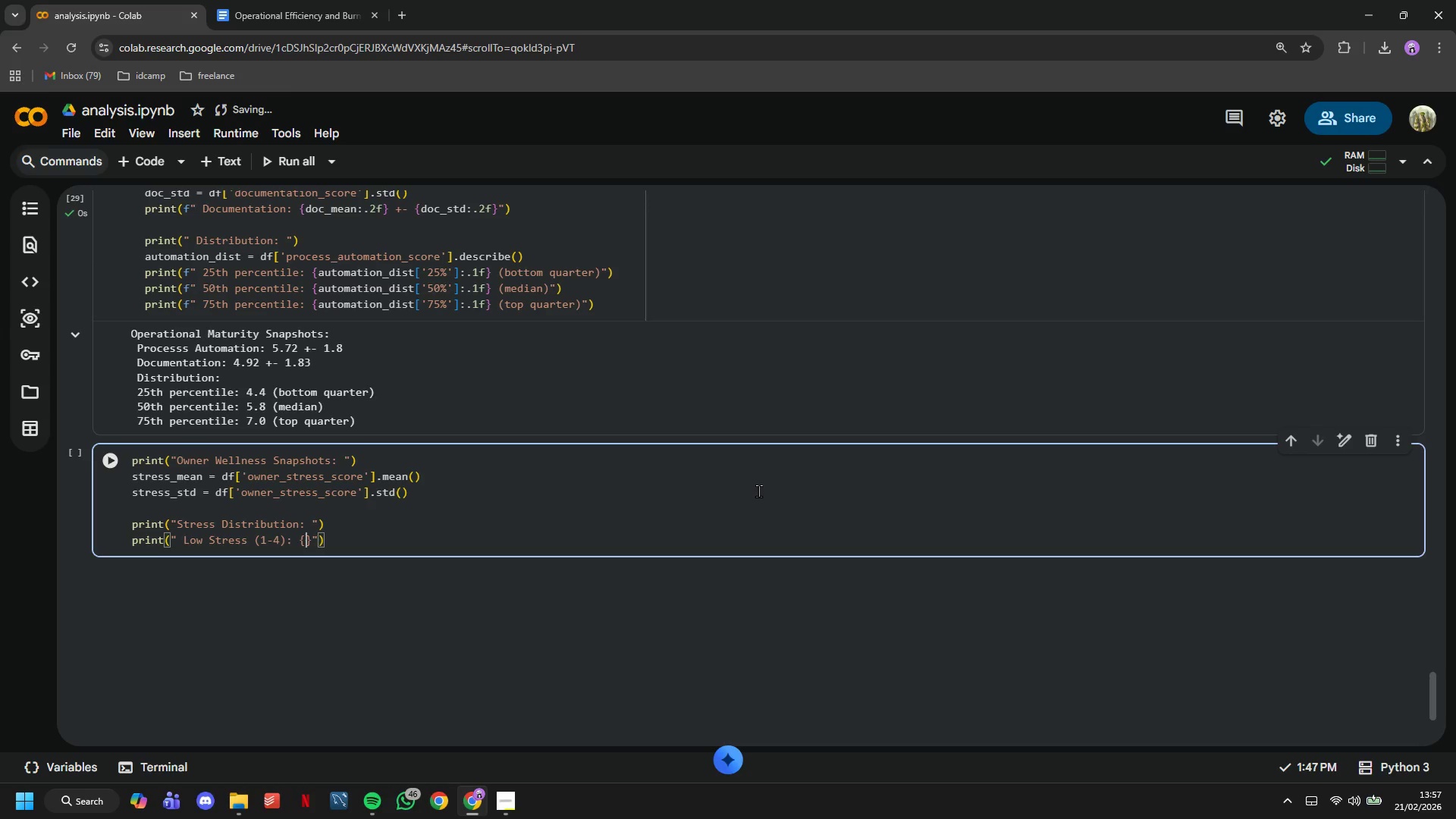 
key(Shift+ShiftLeft)
 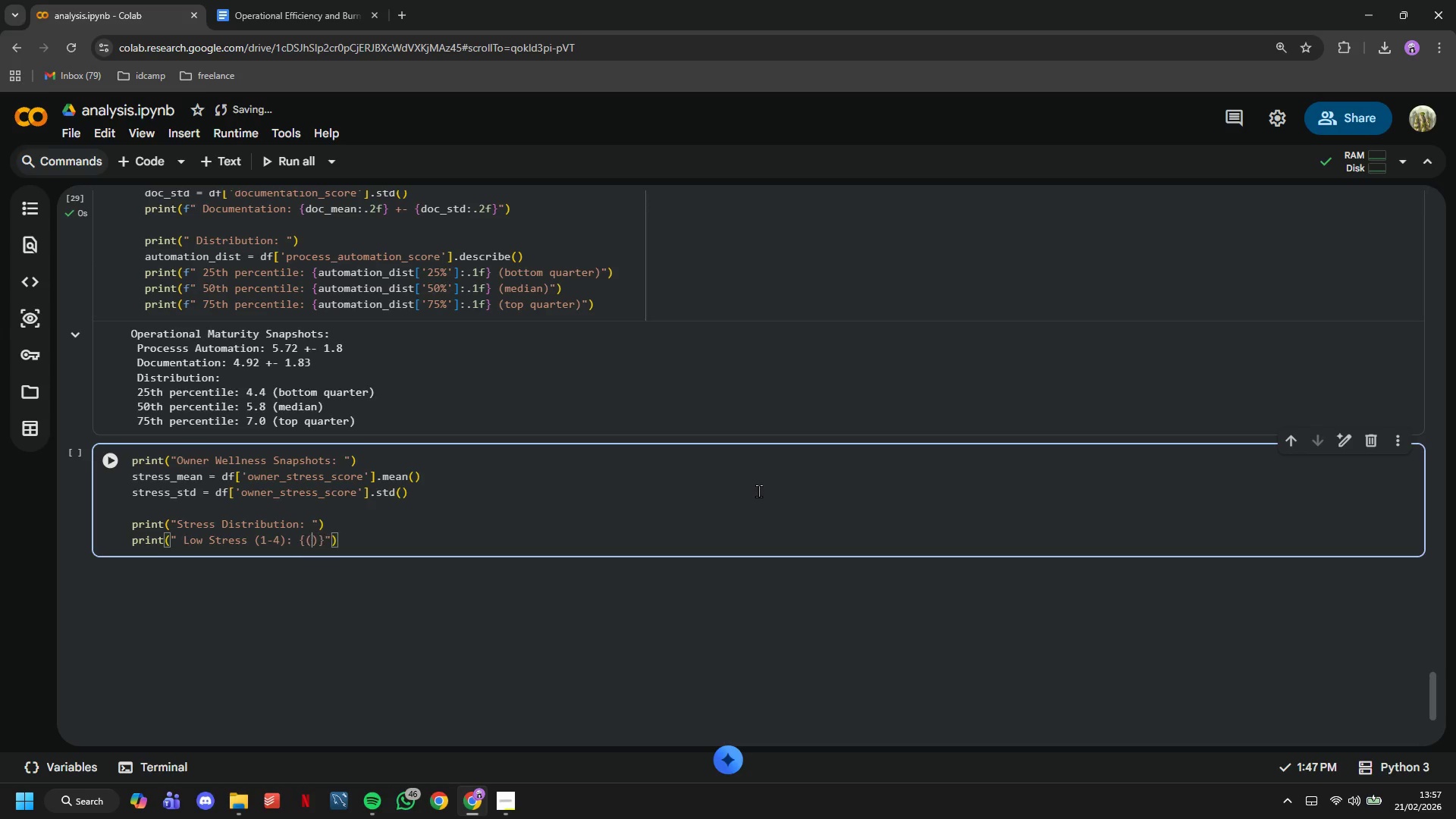 
key(Shift+9)
 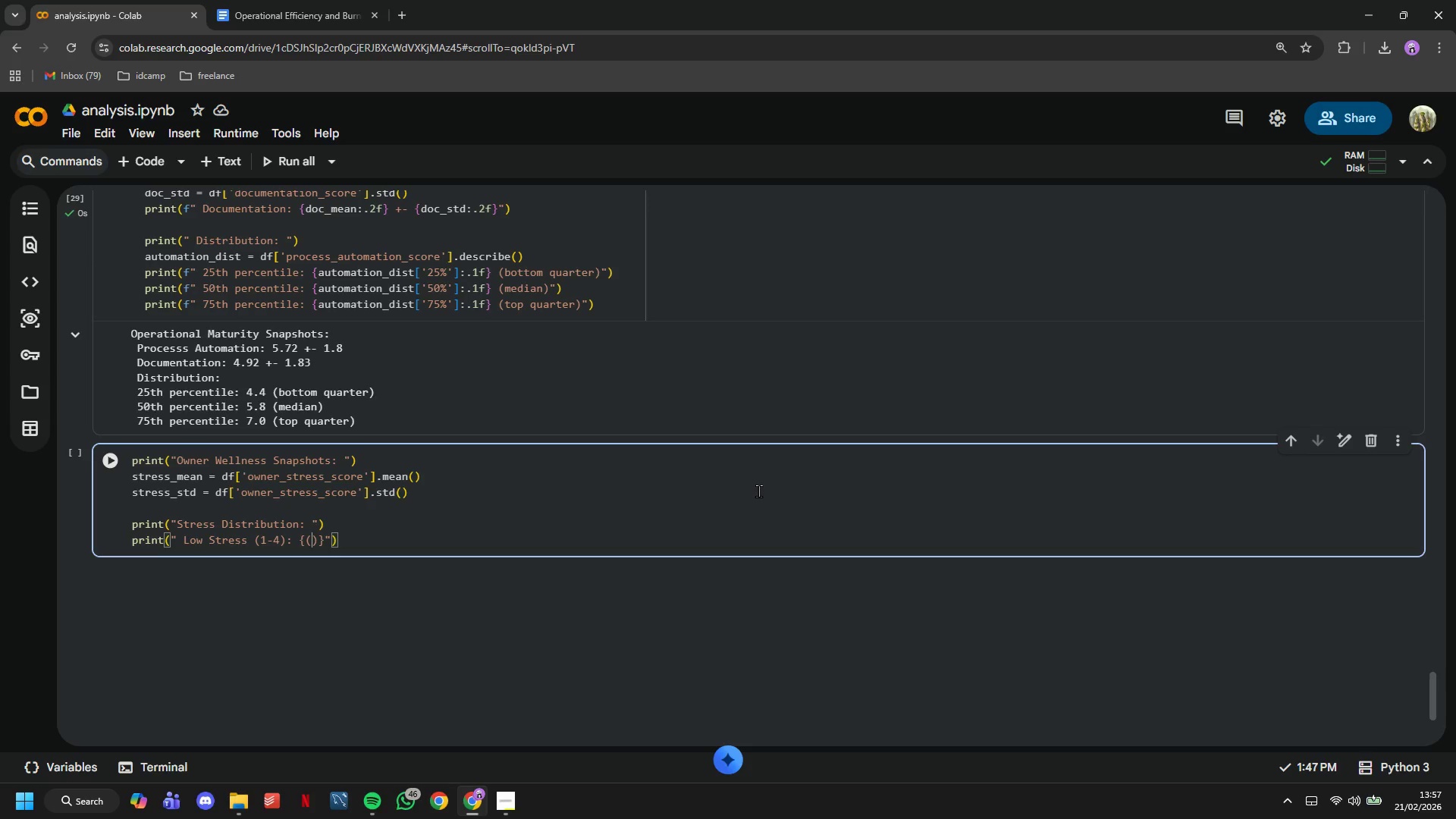 
type(df['owner)
 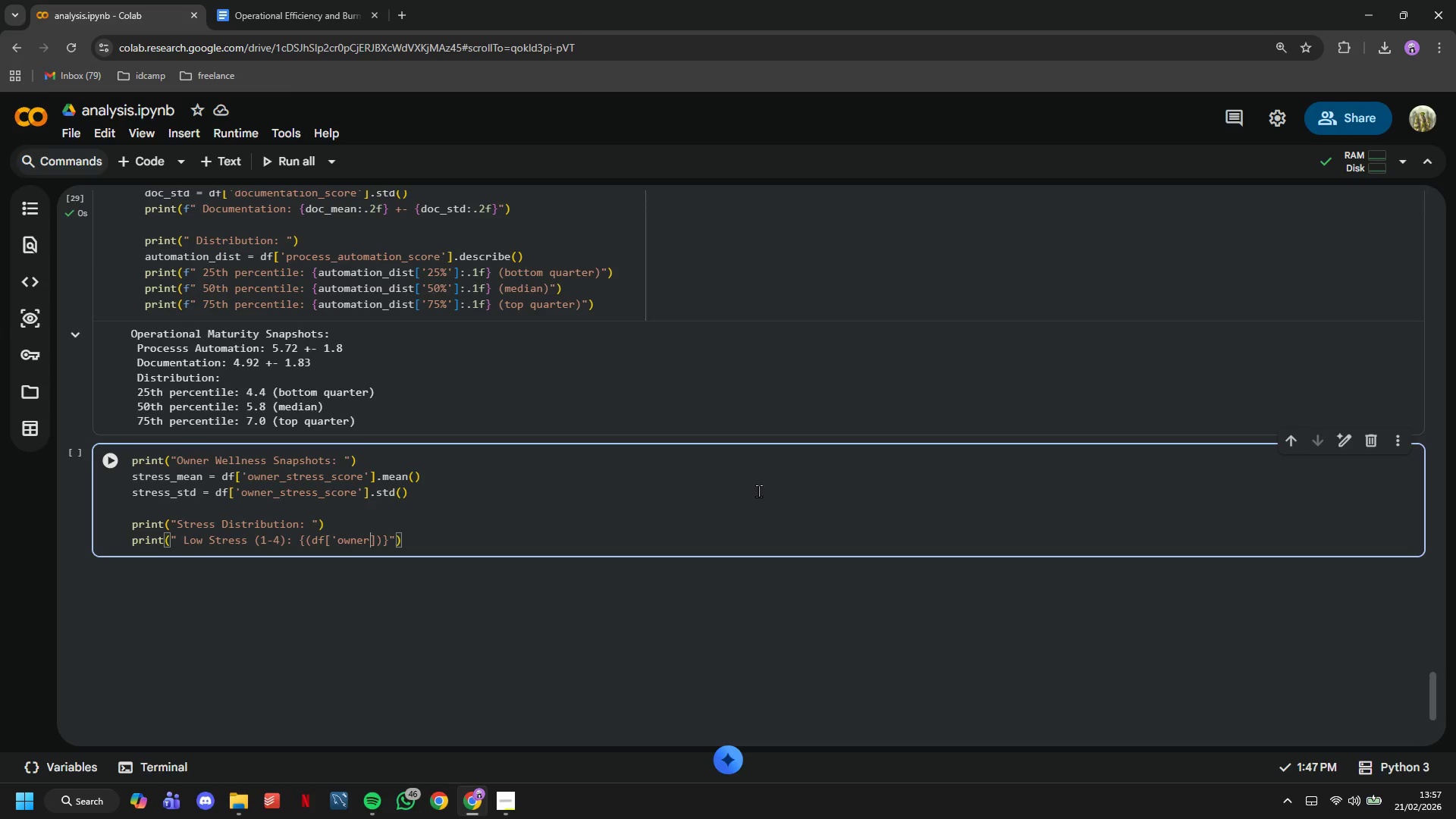 
hold_key(key=ShiftLeft, duration=0.39)
 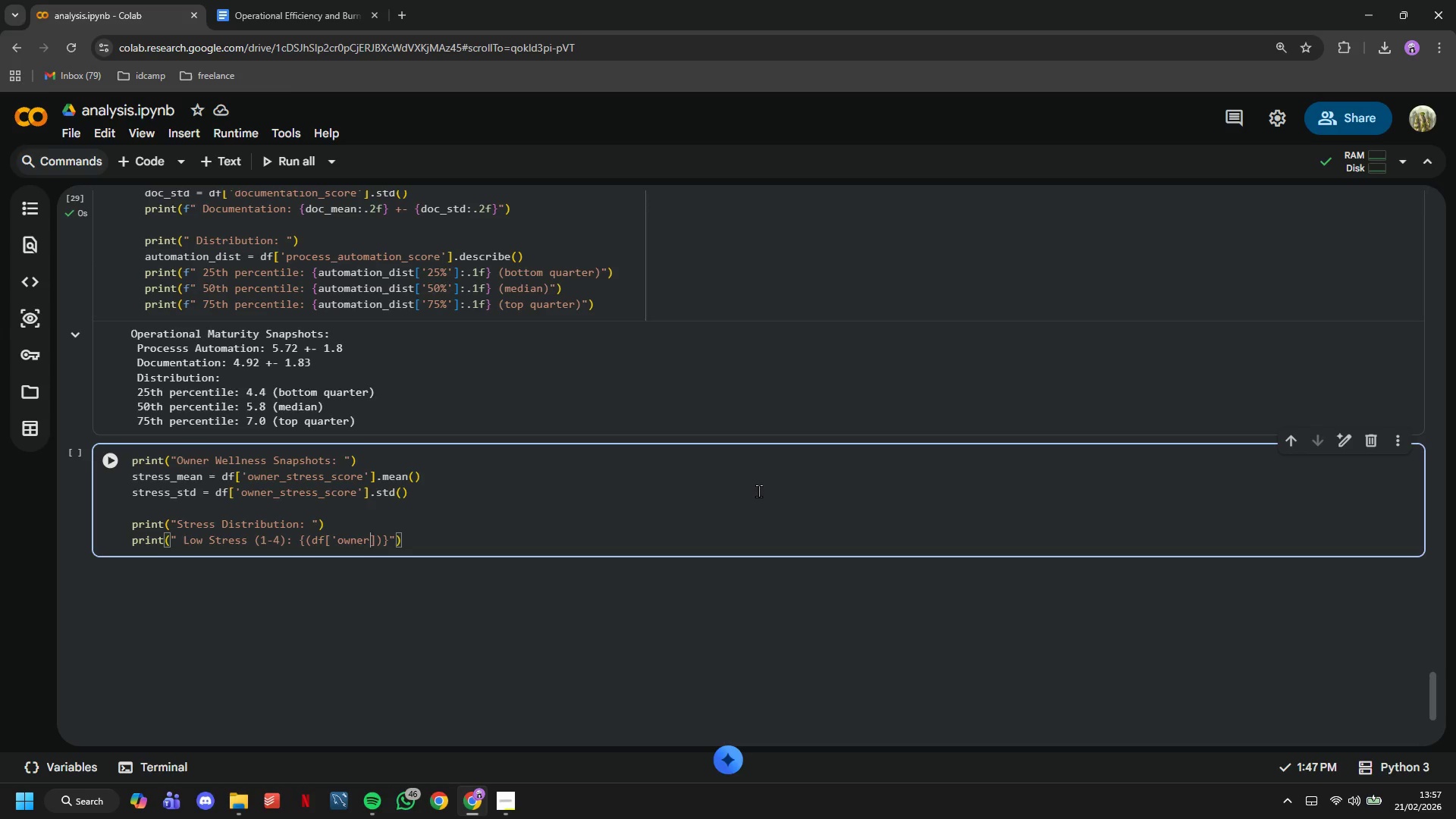 
hold_key(key=ArrowLeft, duration=1.3)
 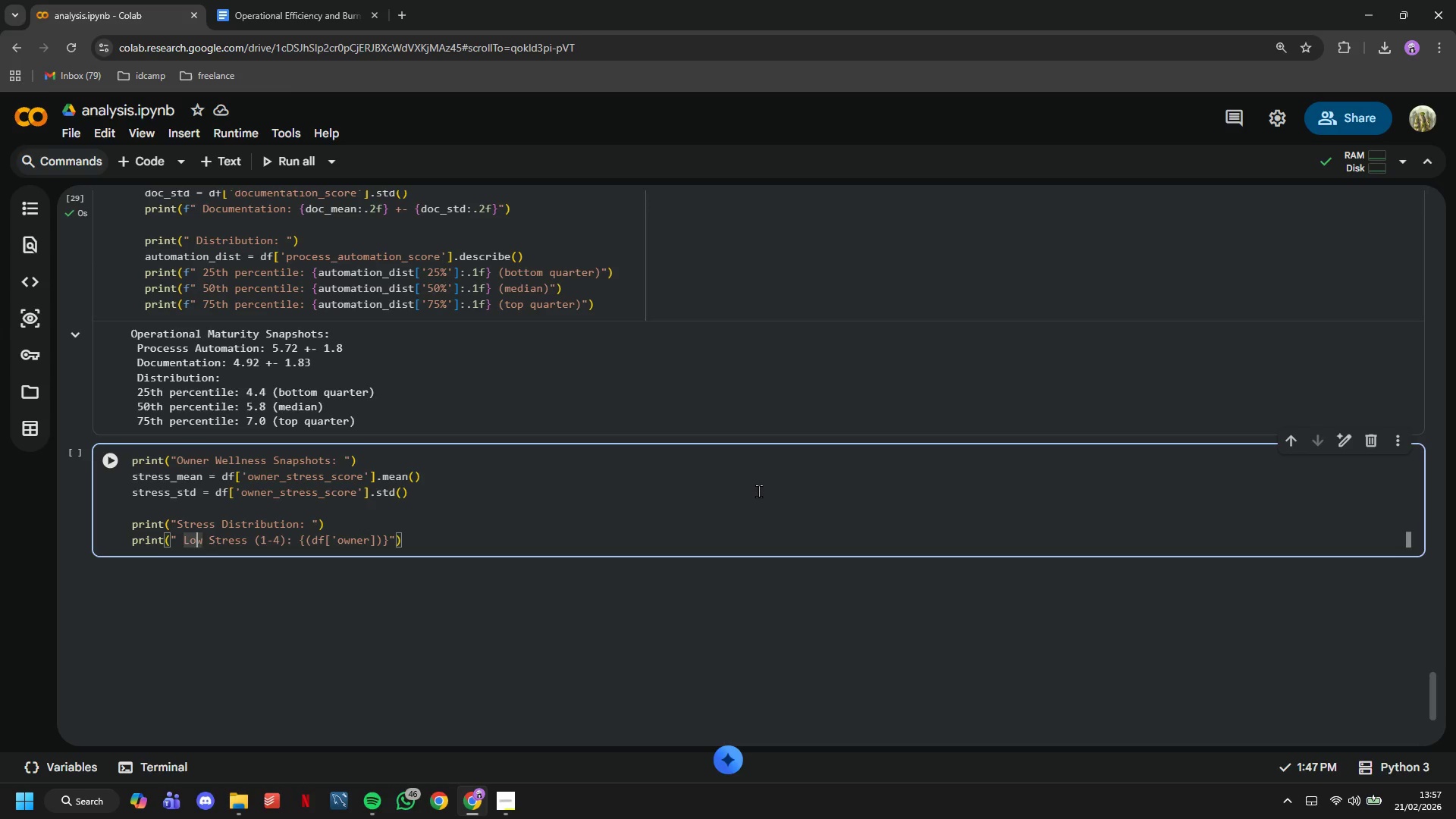 
key(ArrowLeft)
 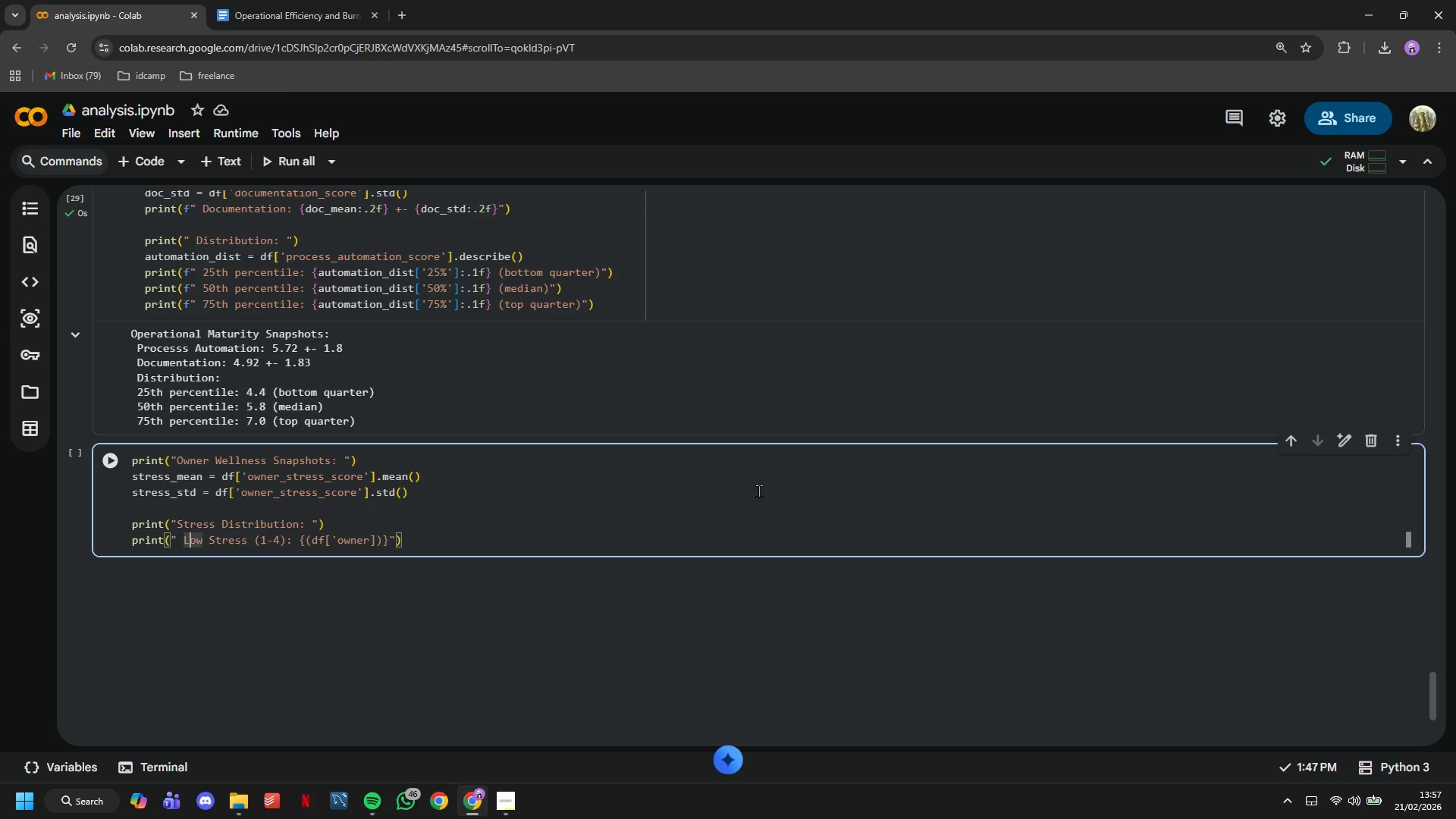 
key(ArrowLeft)
 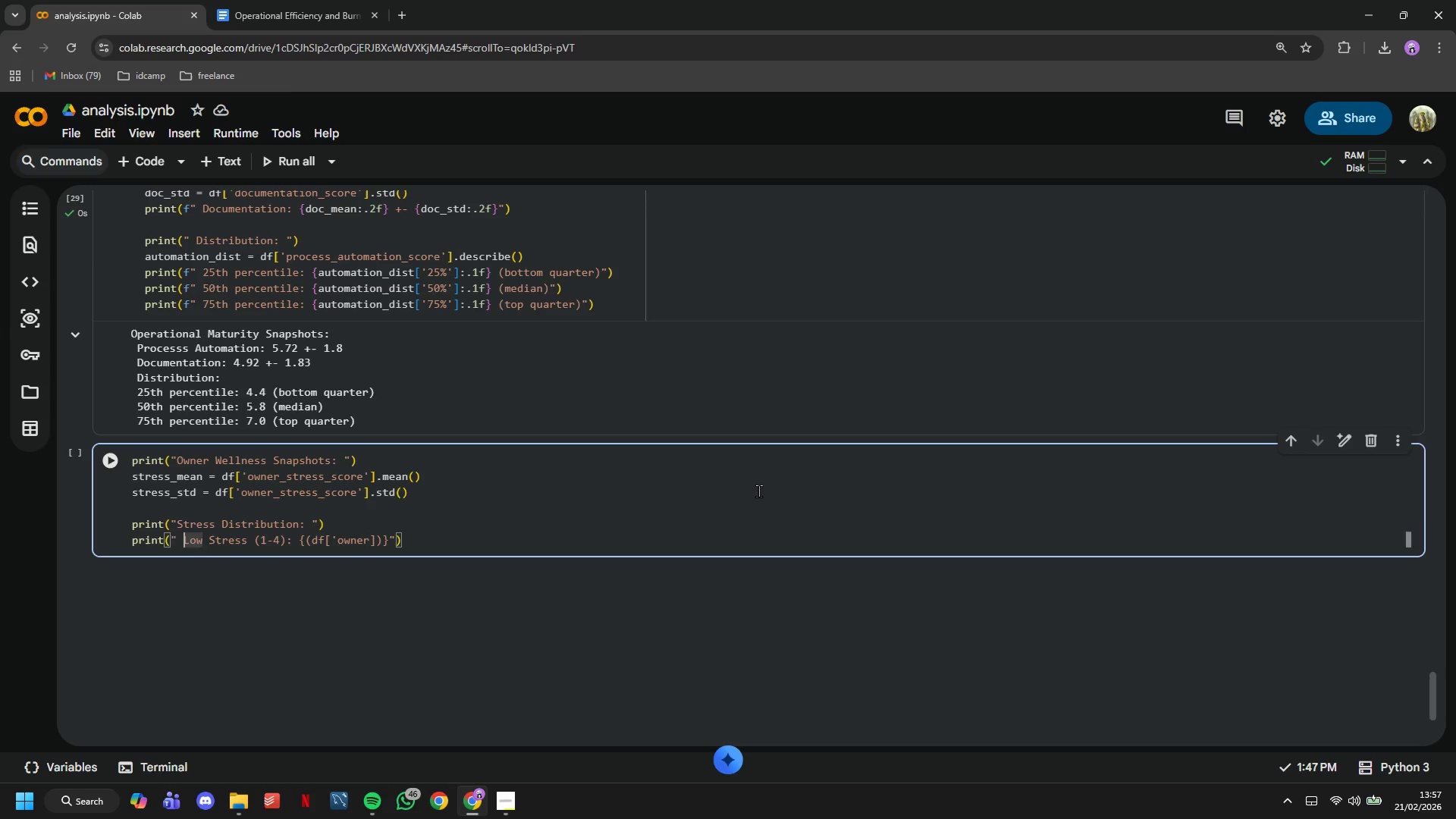 
key(ArrowLeft)
 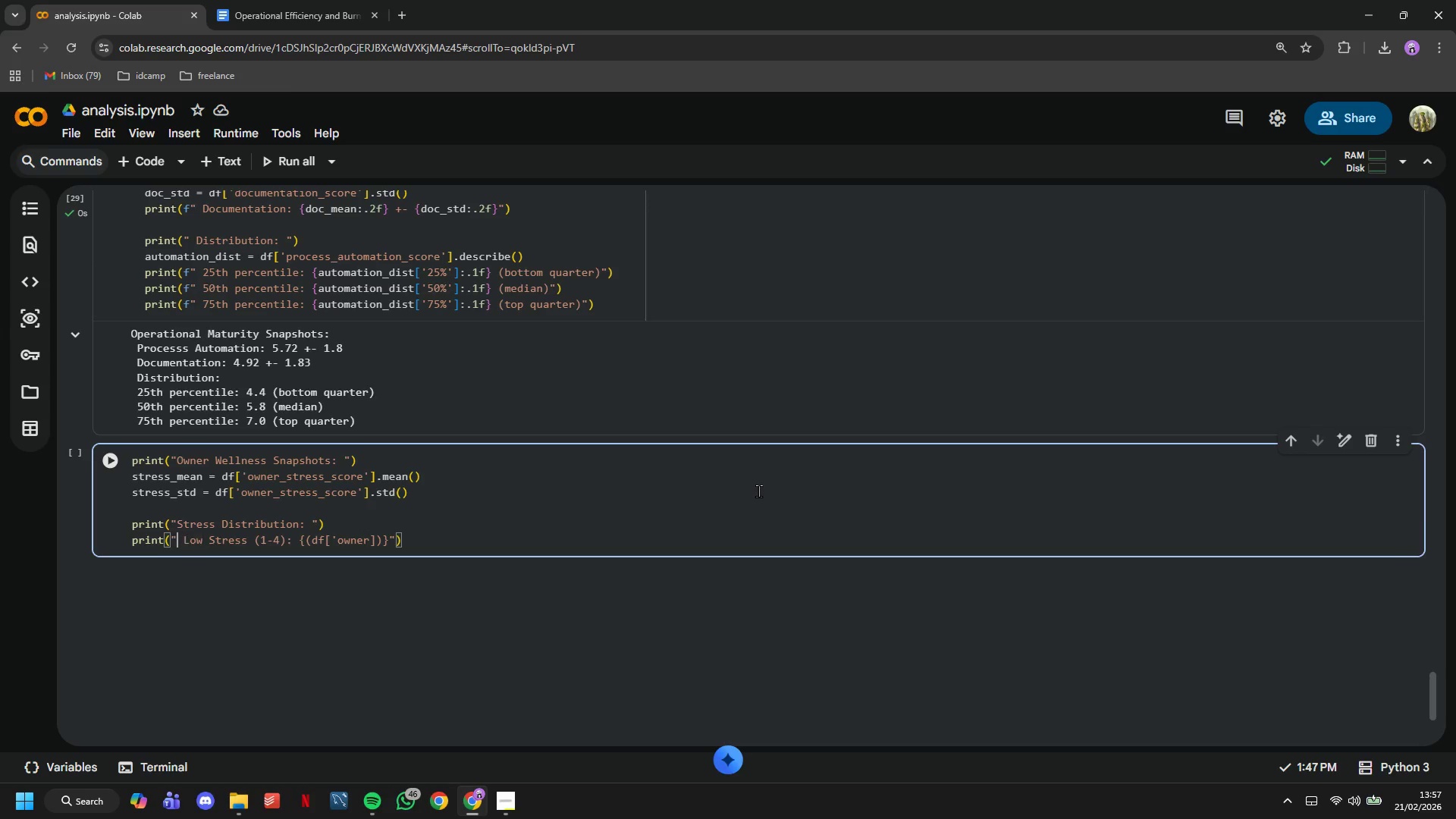 
key(ArrowLeft)
 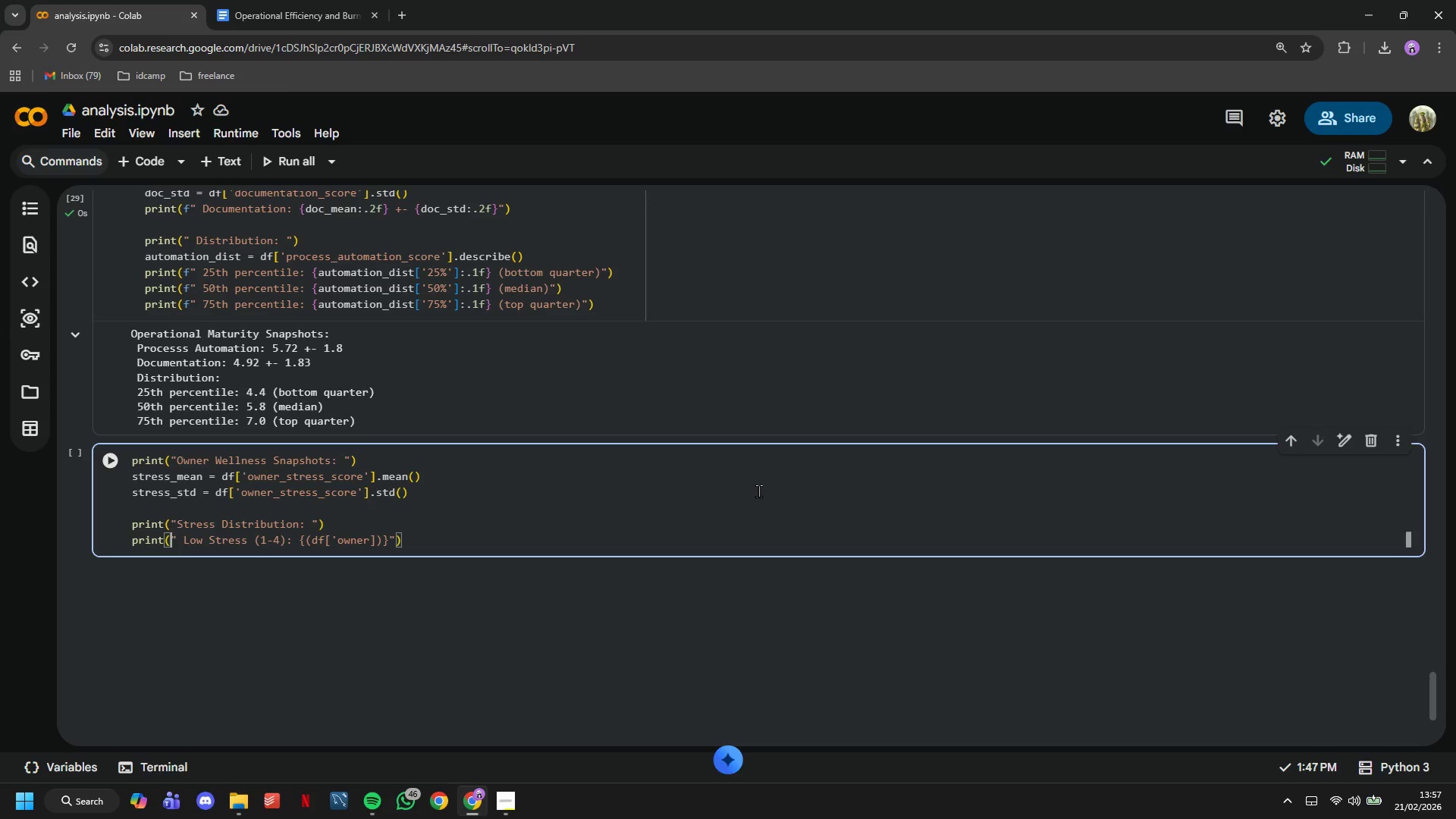 
key(ArrowLeft)
 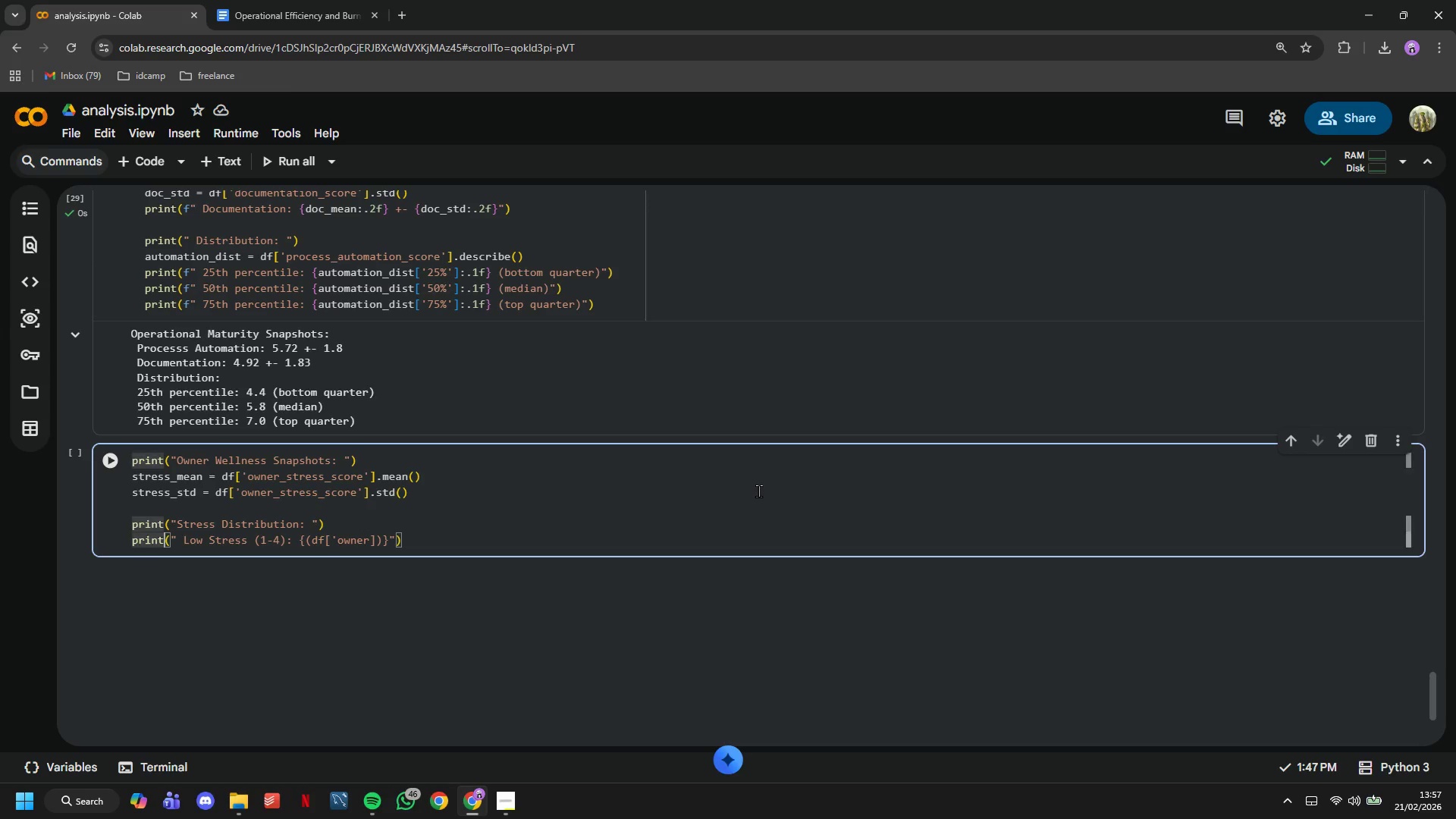 
key(ArrowRight)
 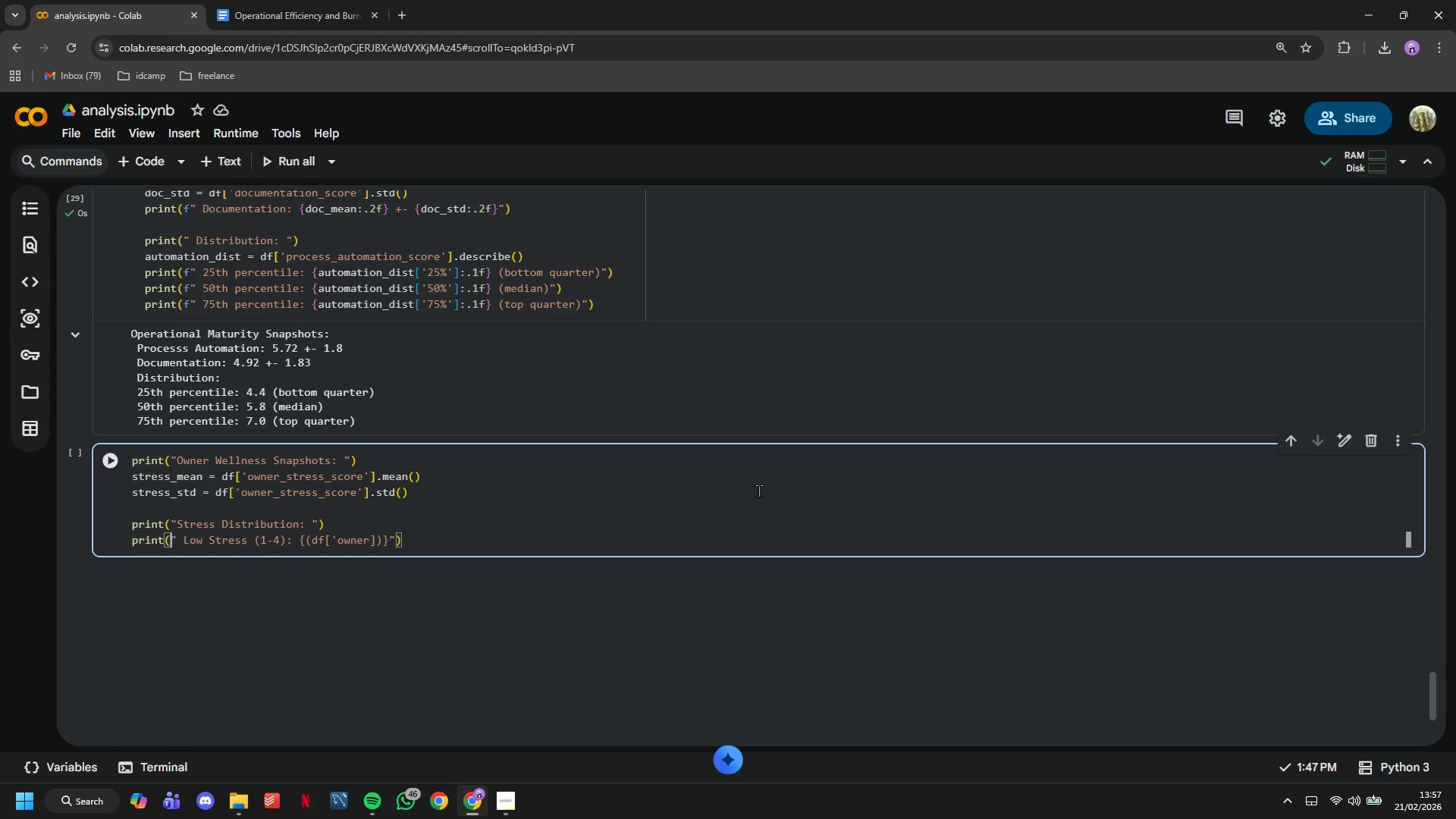 
key(F)
 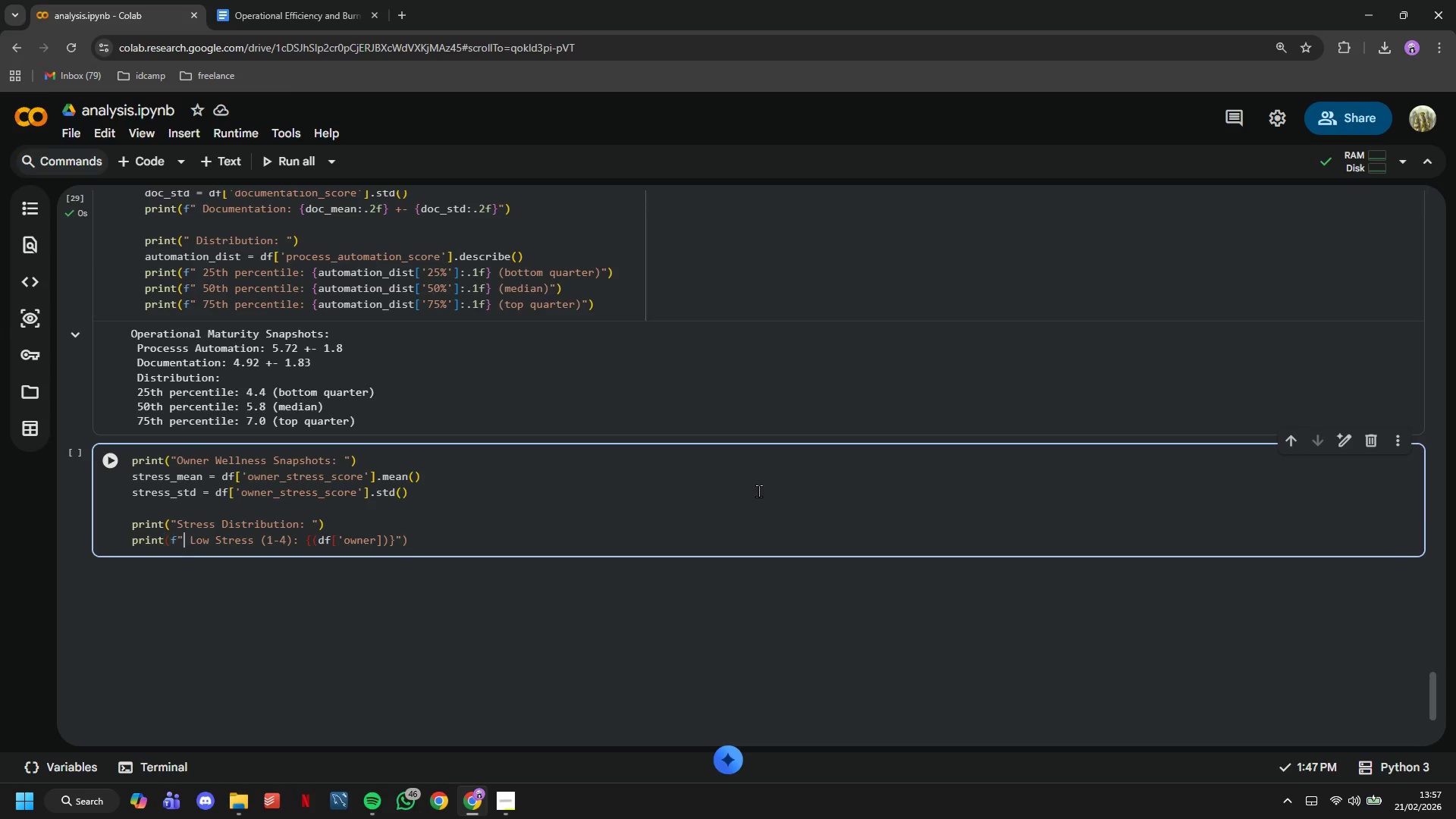 
hold_key(key=ArrowRight, duration=1.38)
 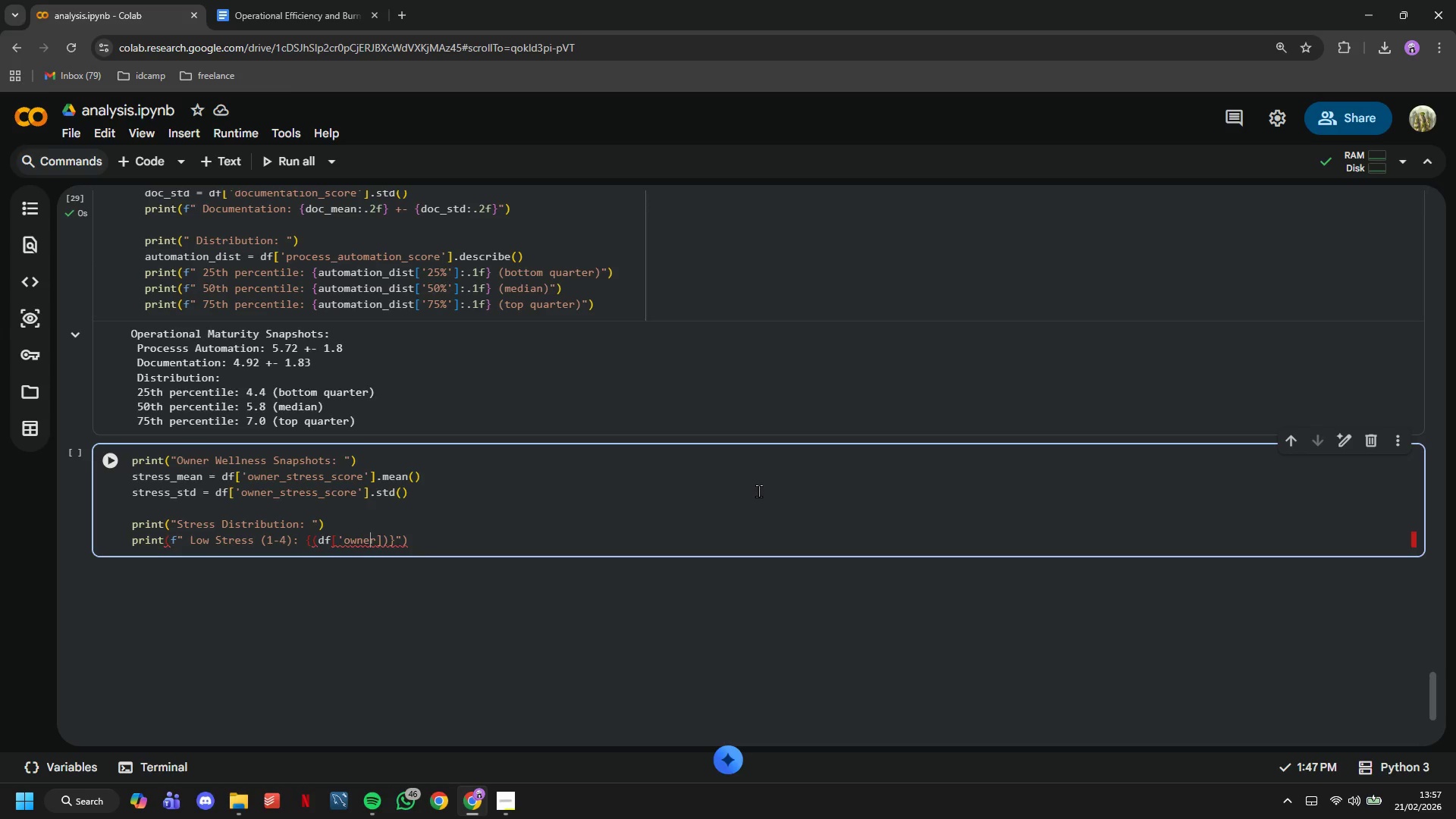 
key(ArrowRight)
 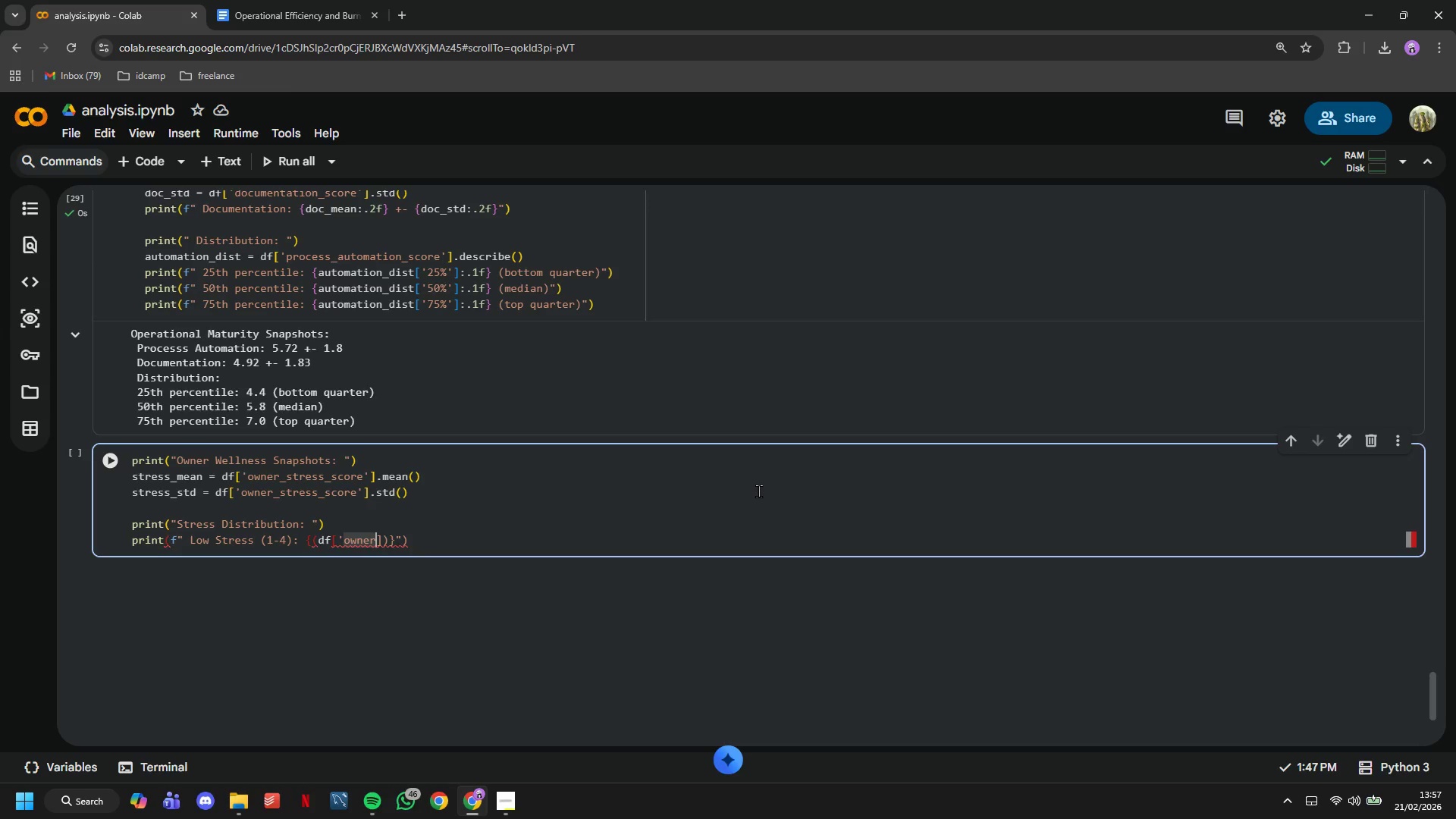 
type(_stress_score')
 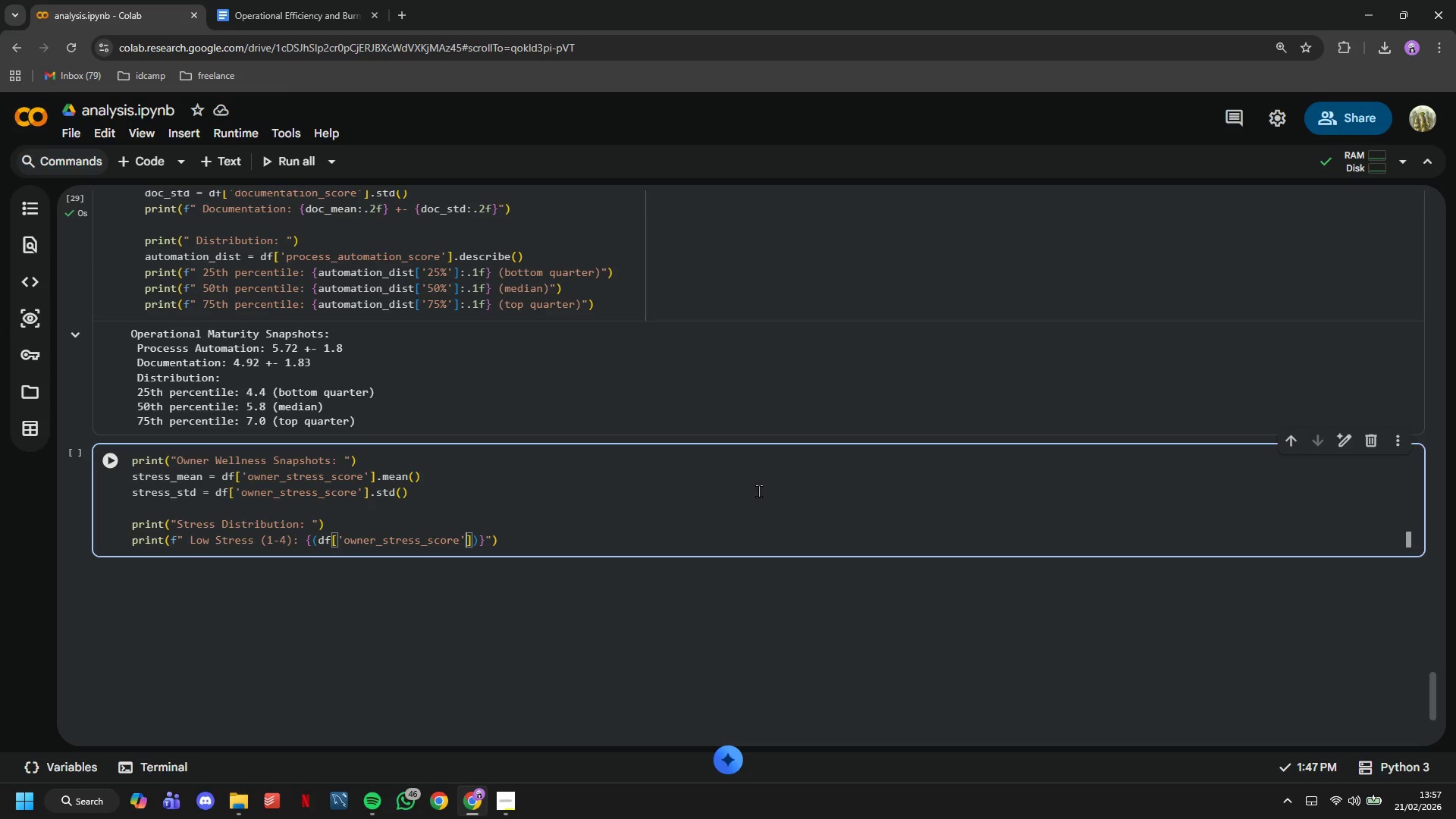 
key(ArrowRight)
 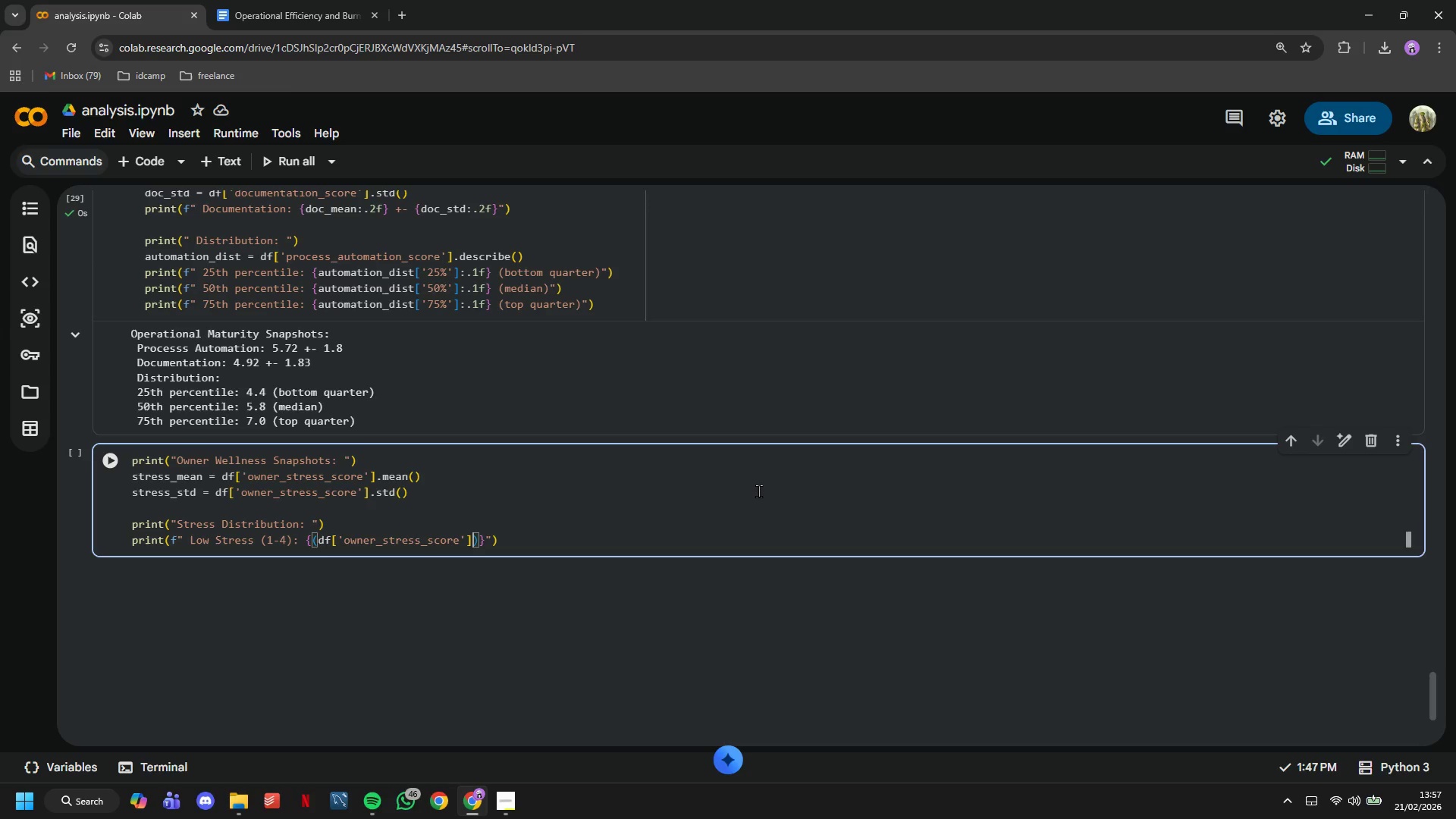 
key(Space)
 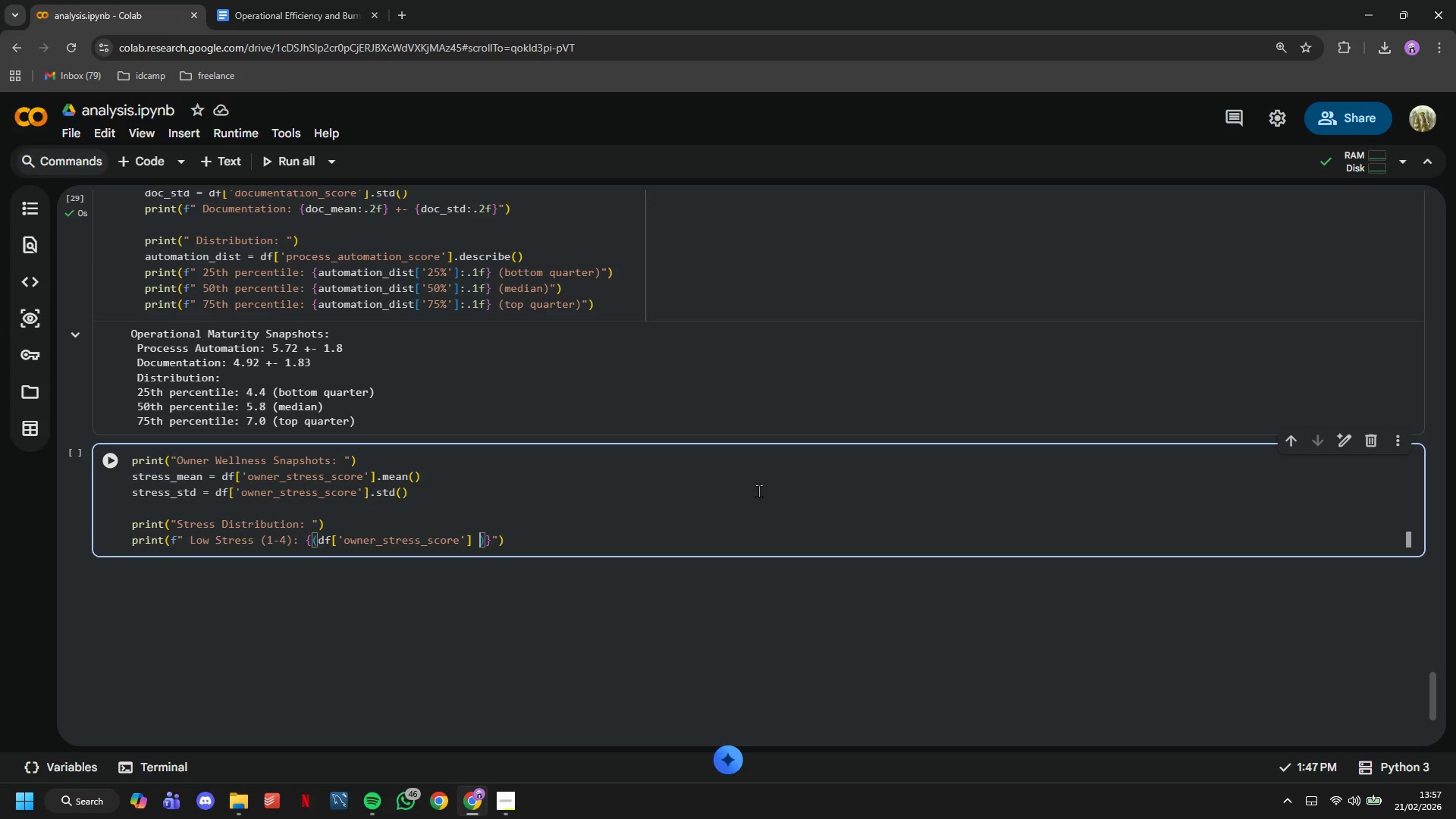 
key(Shift+Comma)
 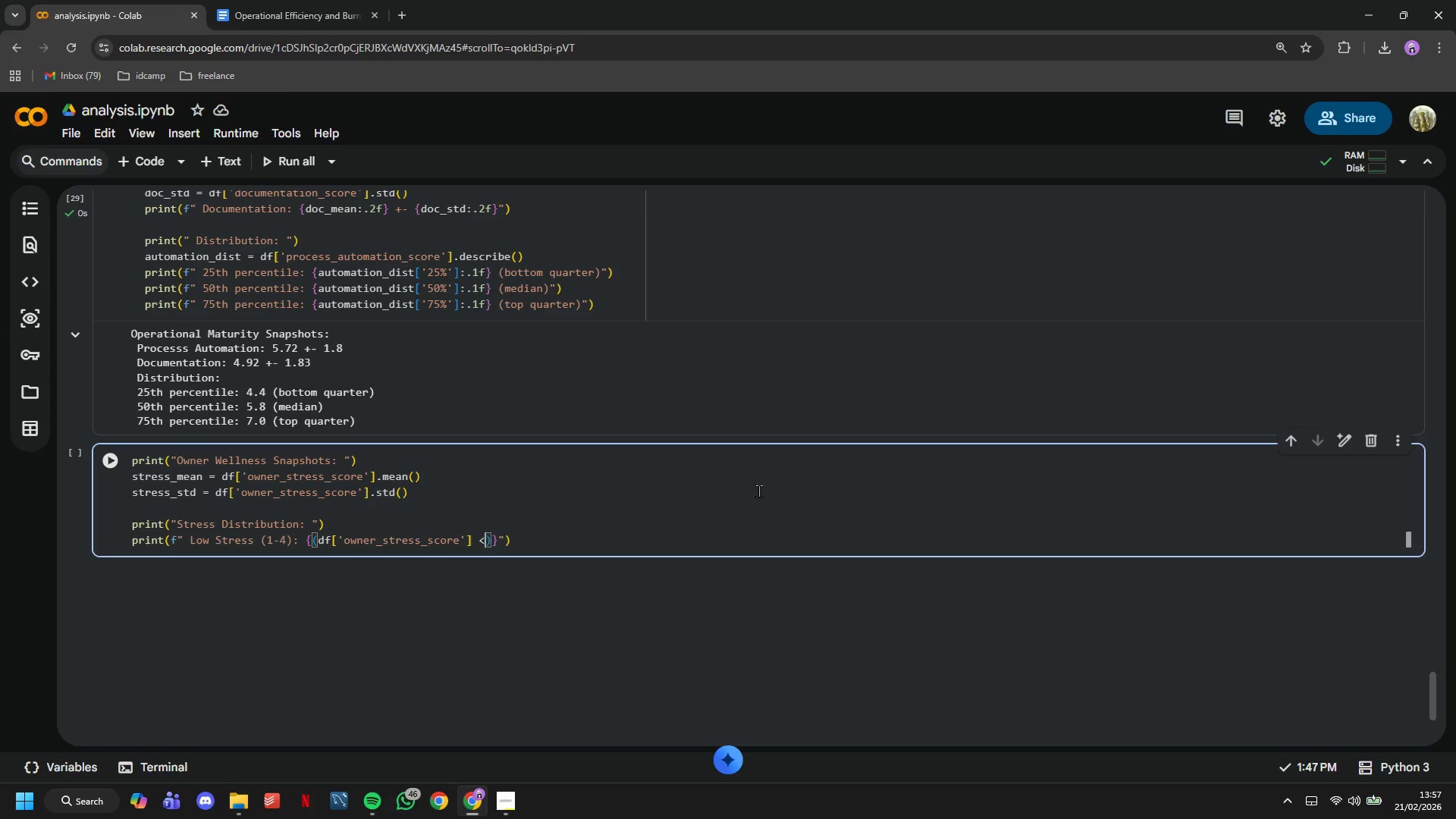 
key(Space)
 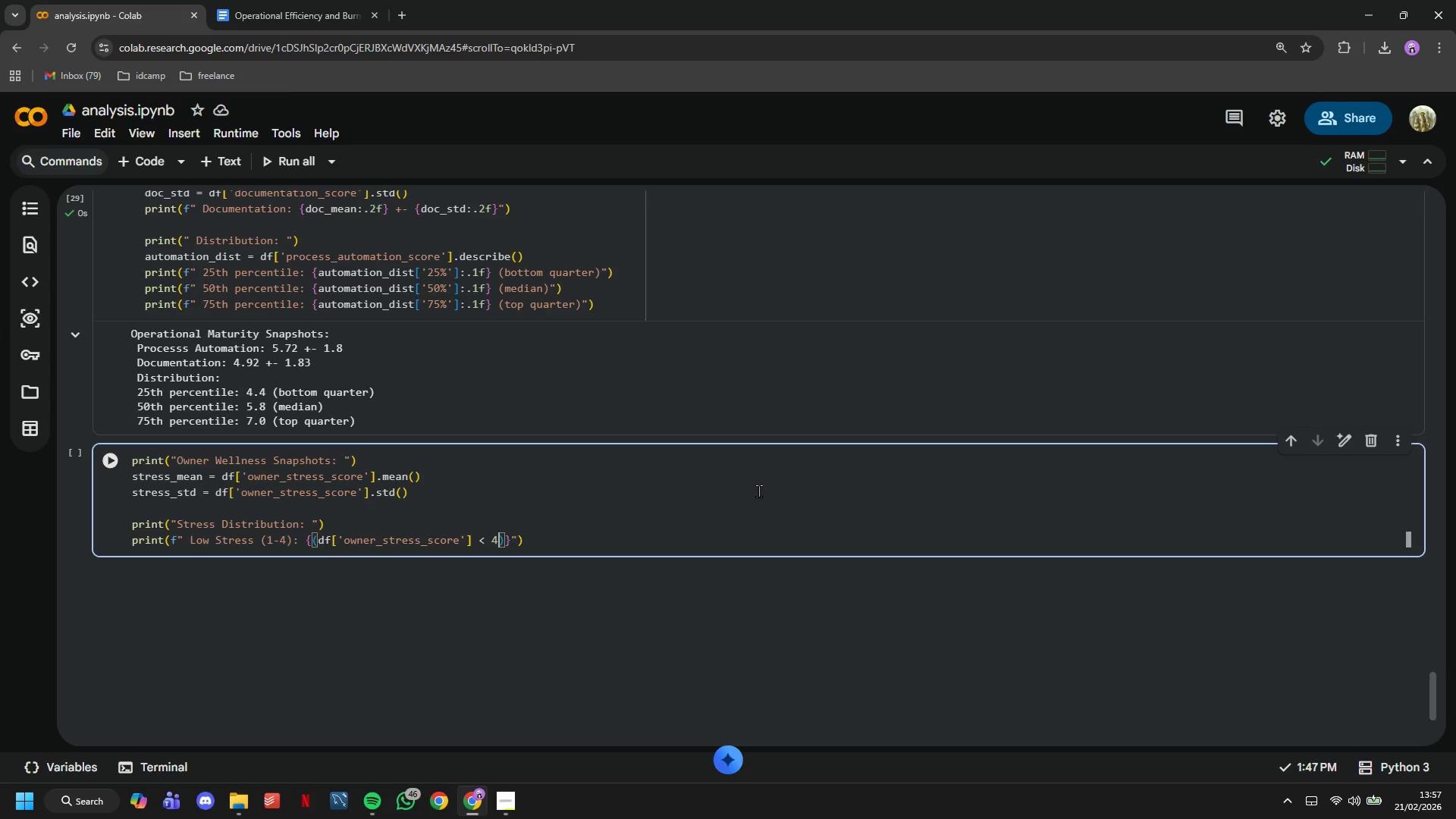 
key(4)
 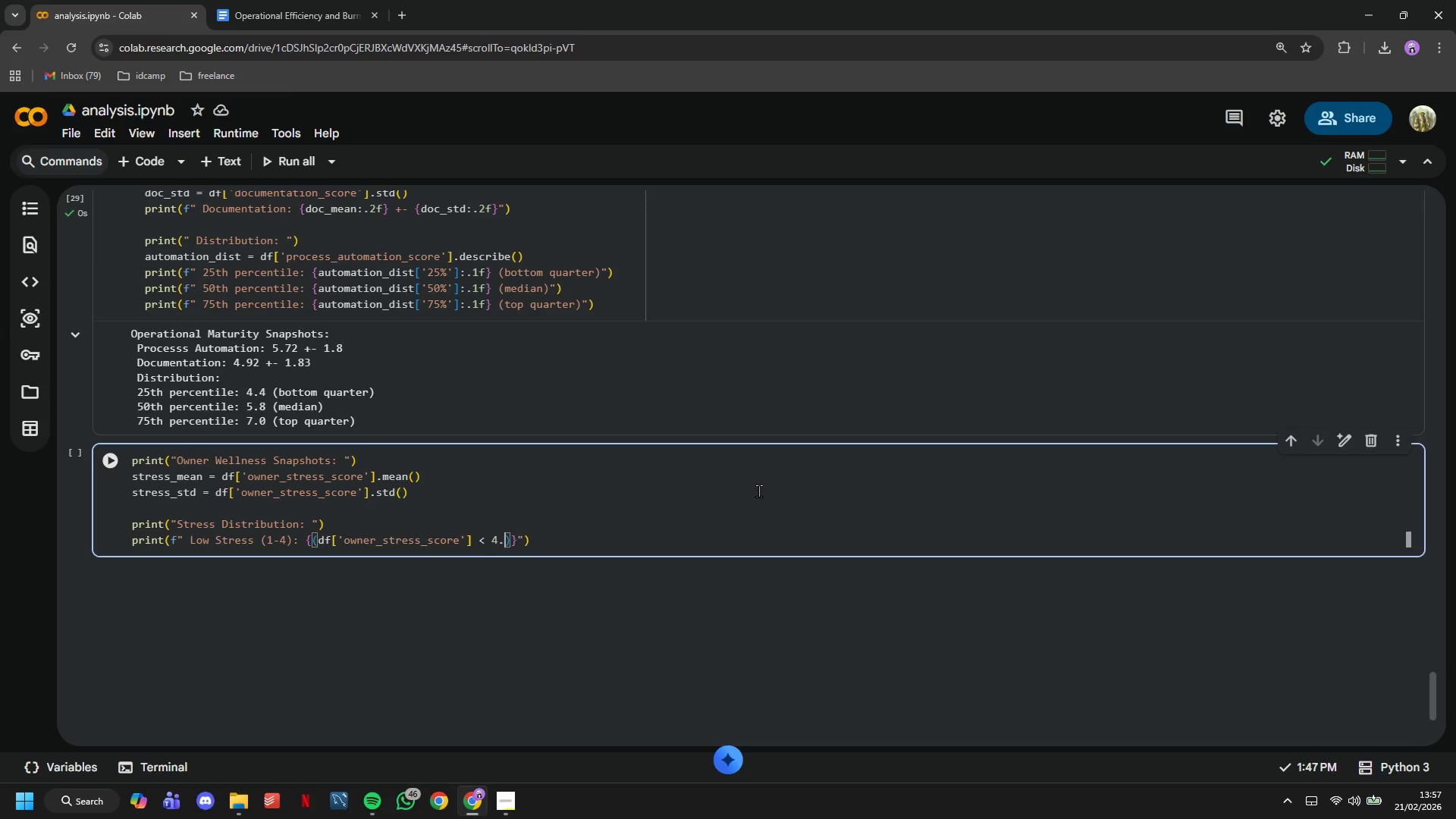 
key(Period)
 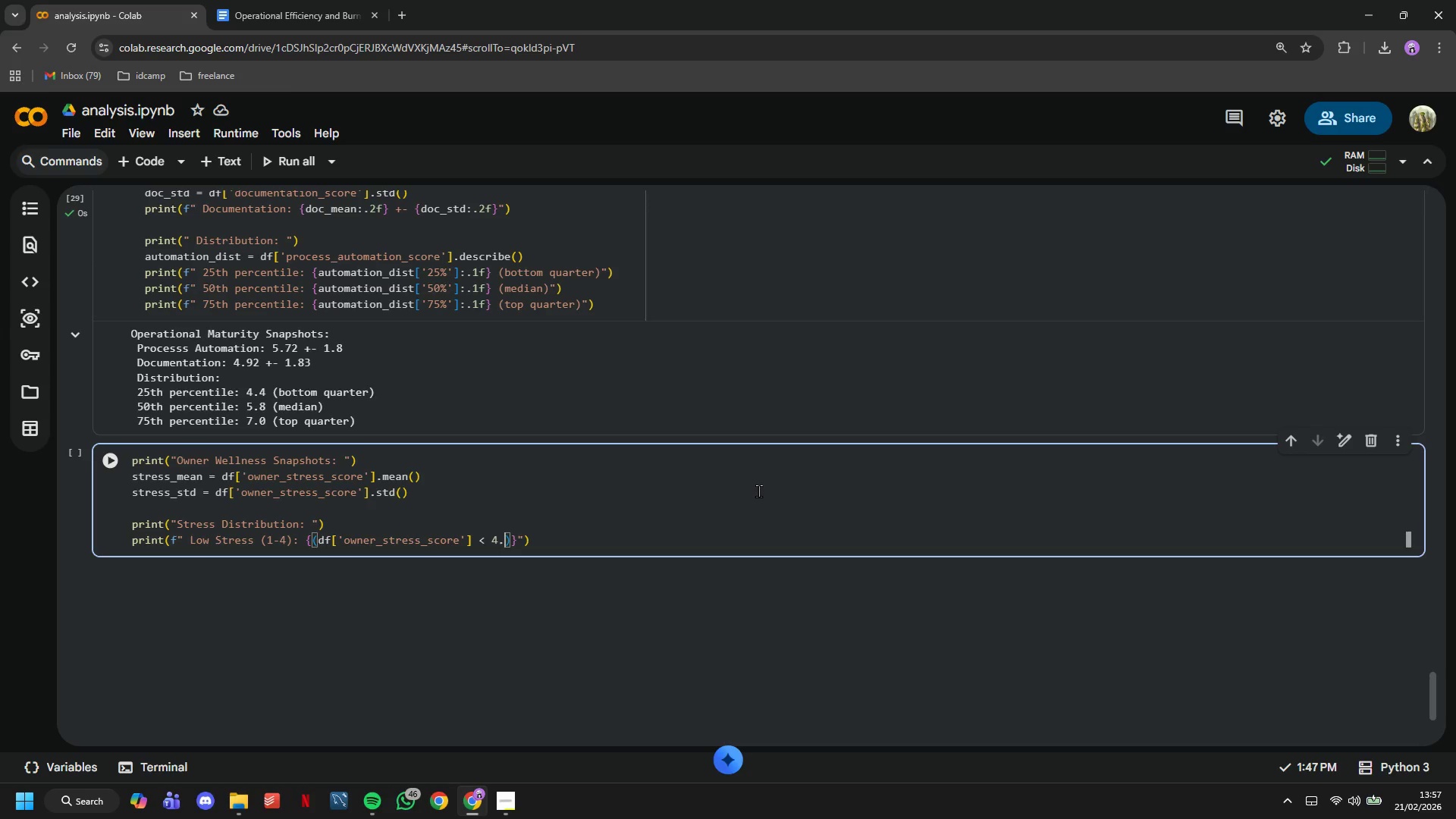 
key(5)
 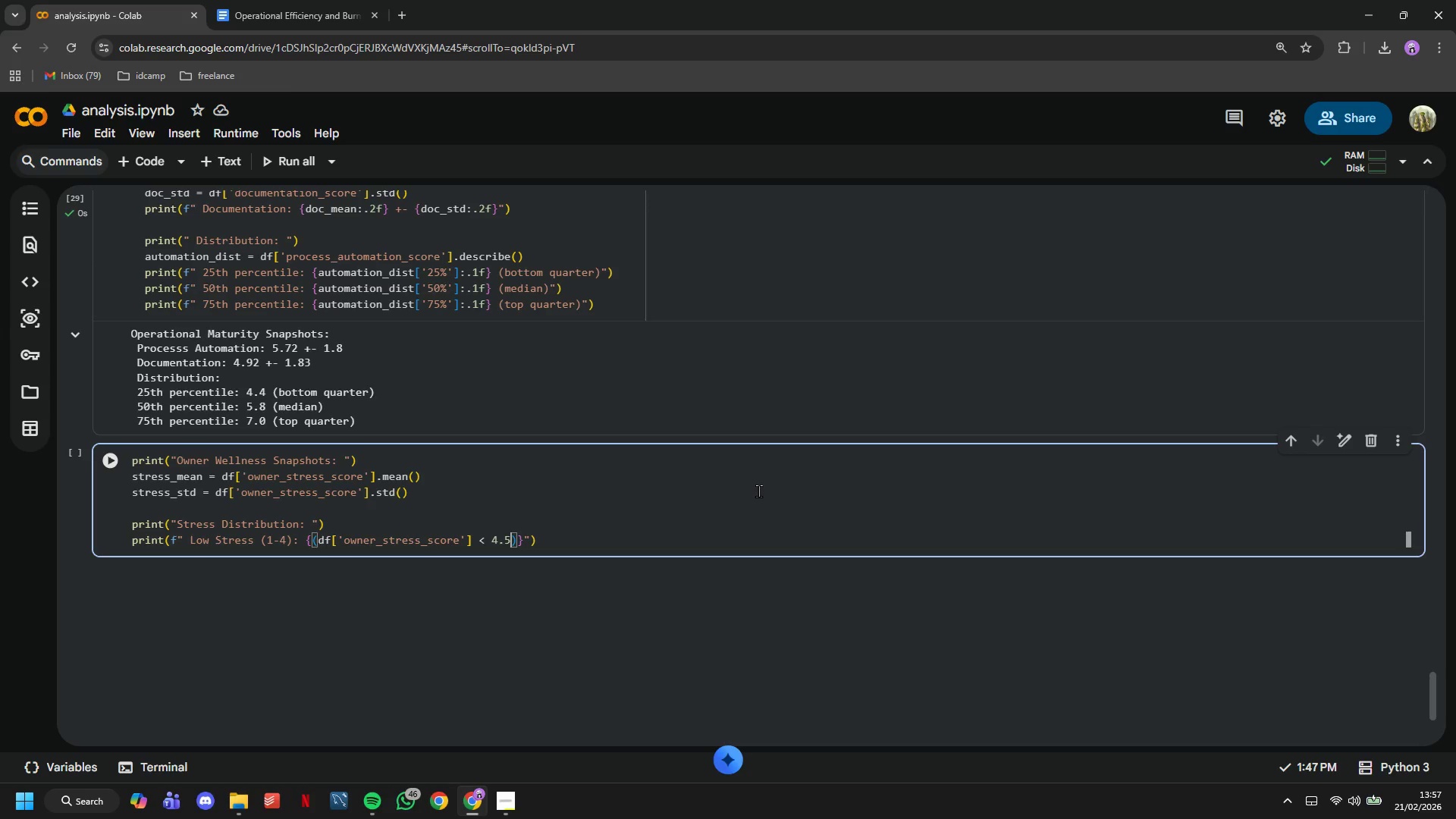 
key(ArrowRight)
 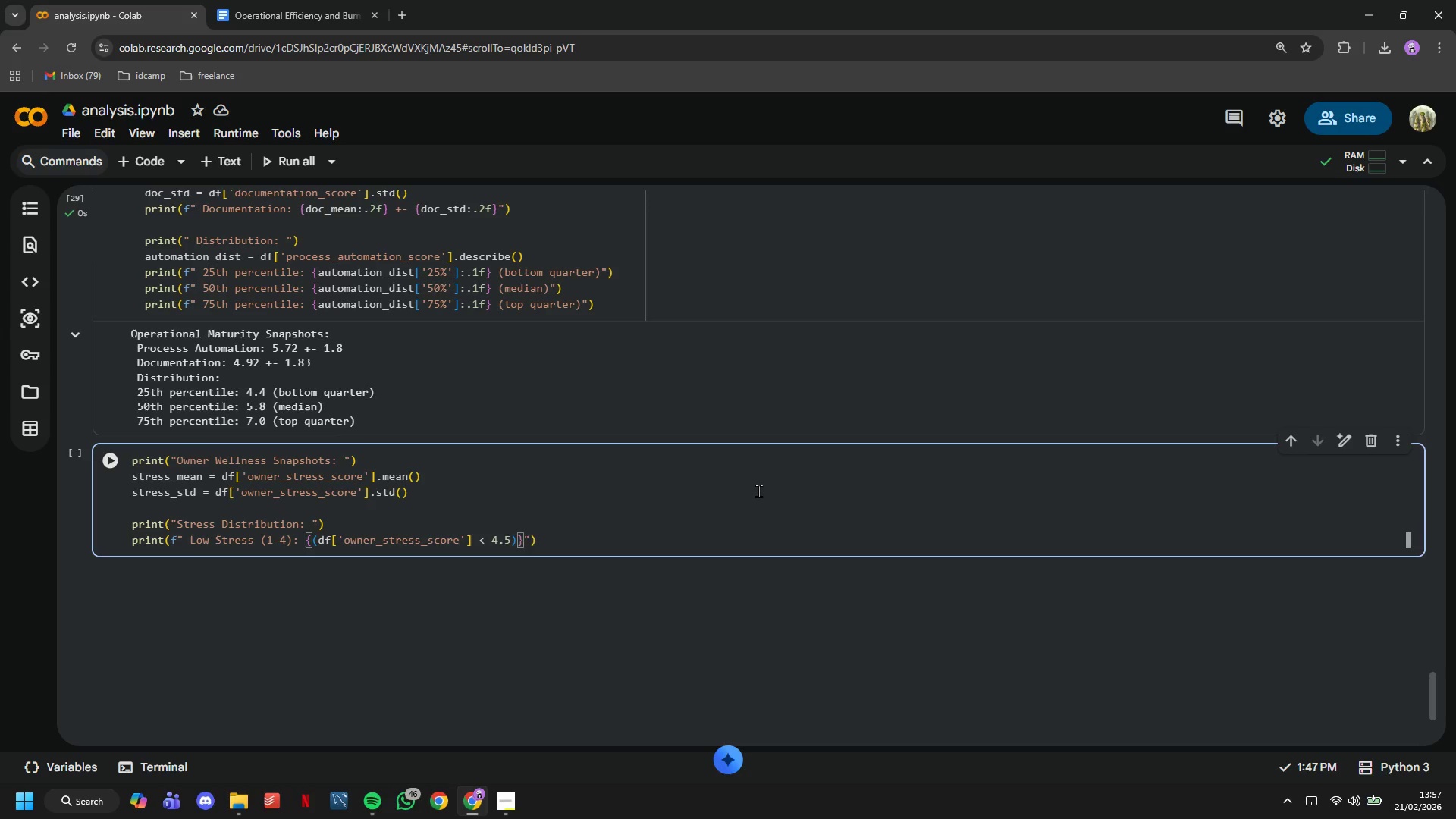 
type(.sum()
 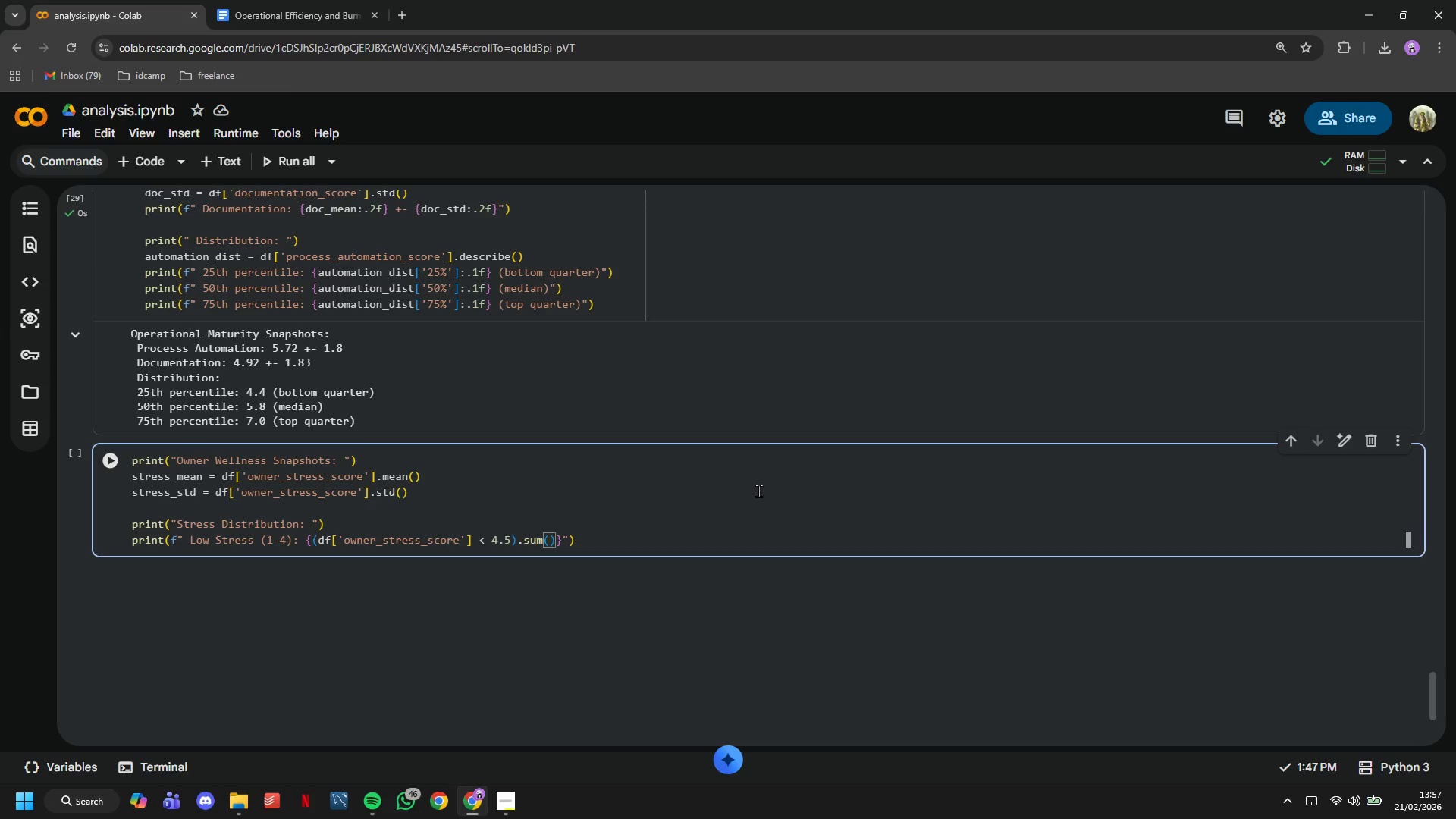 
key(ArrowRight)
 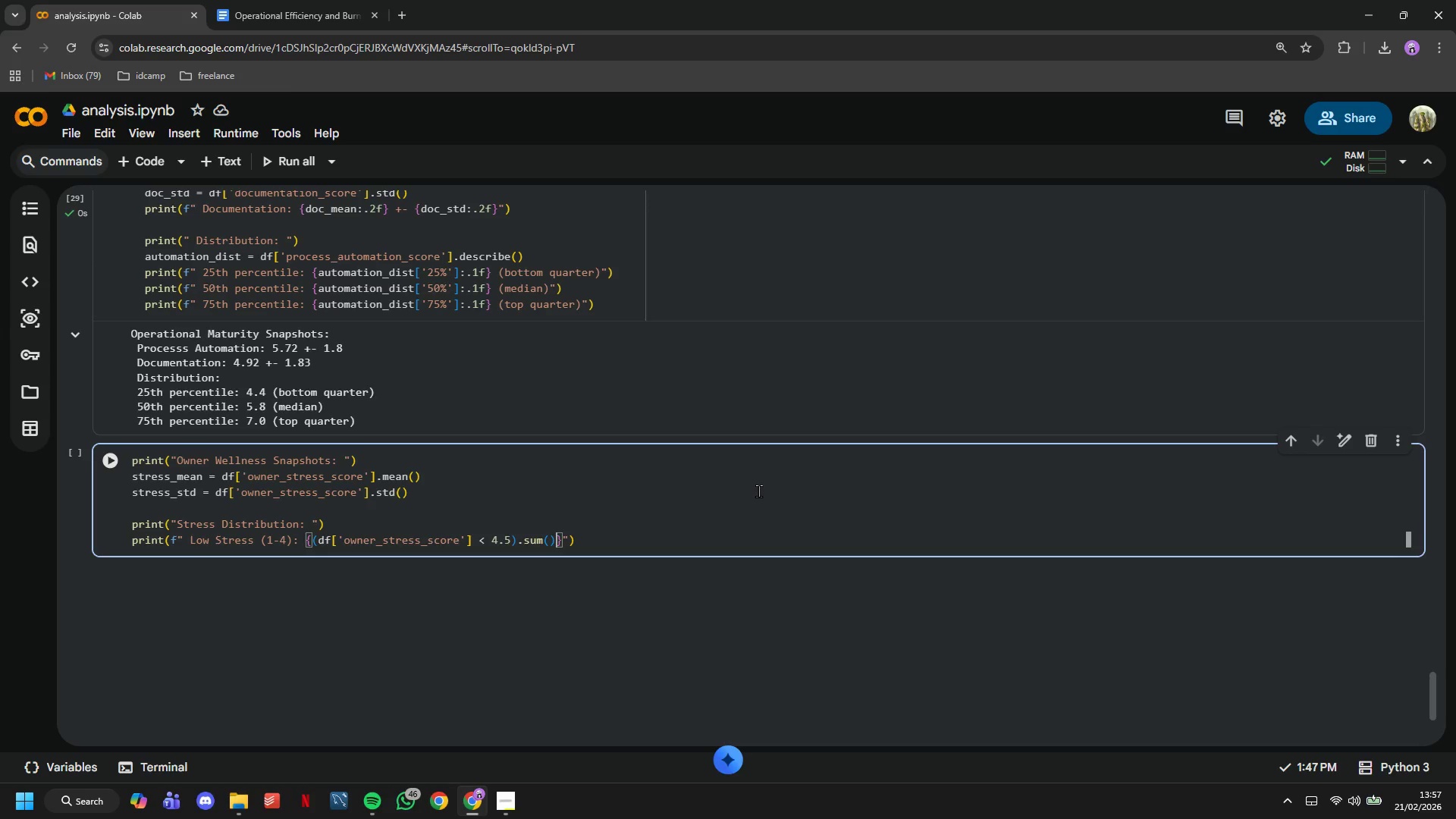 
key(ArrowRight)
 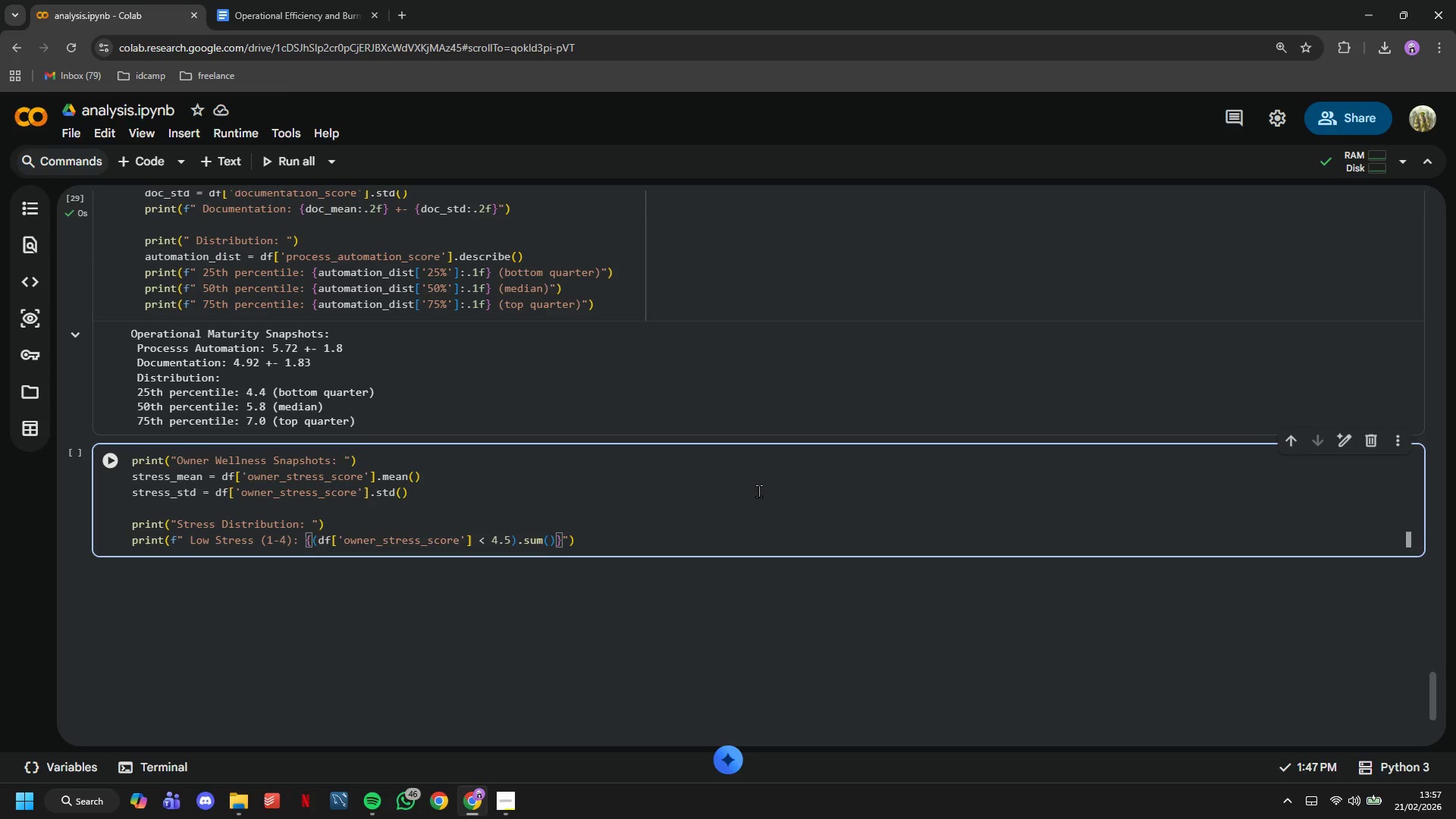 
type( owners)
 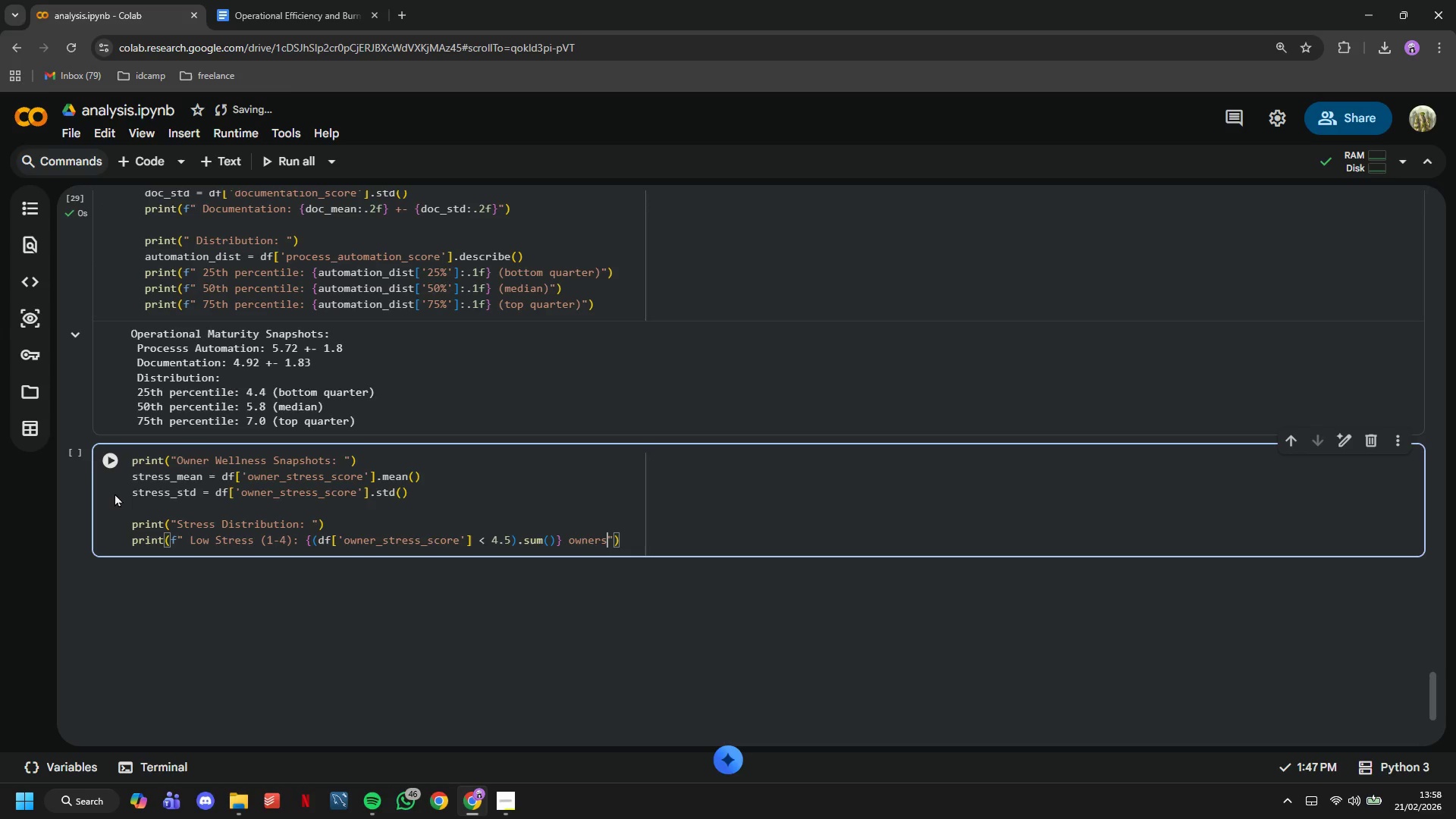 
left_click([100, 449])
 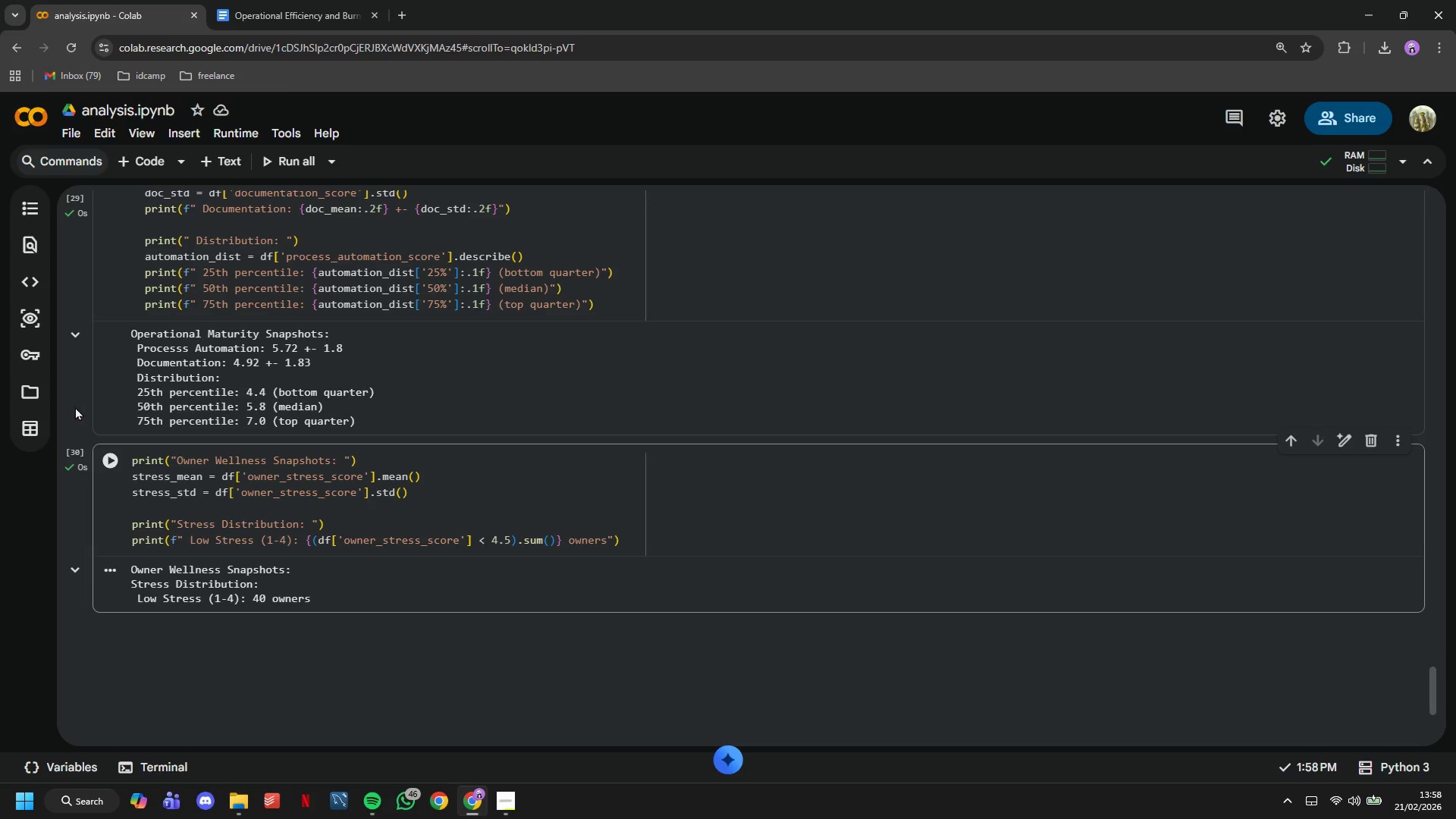 
wait(11.92)
 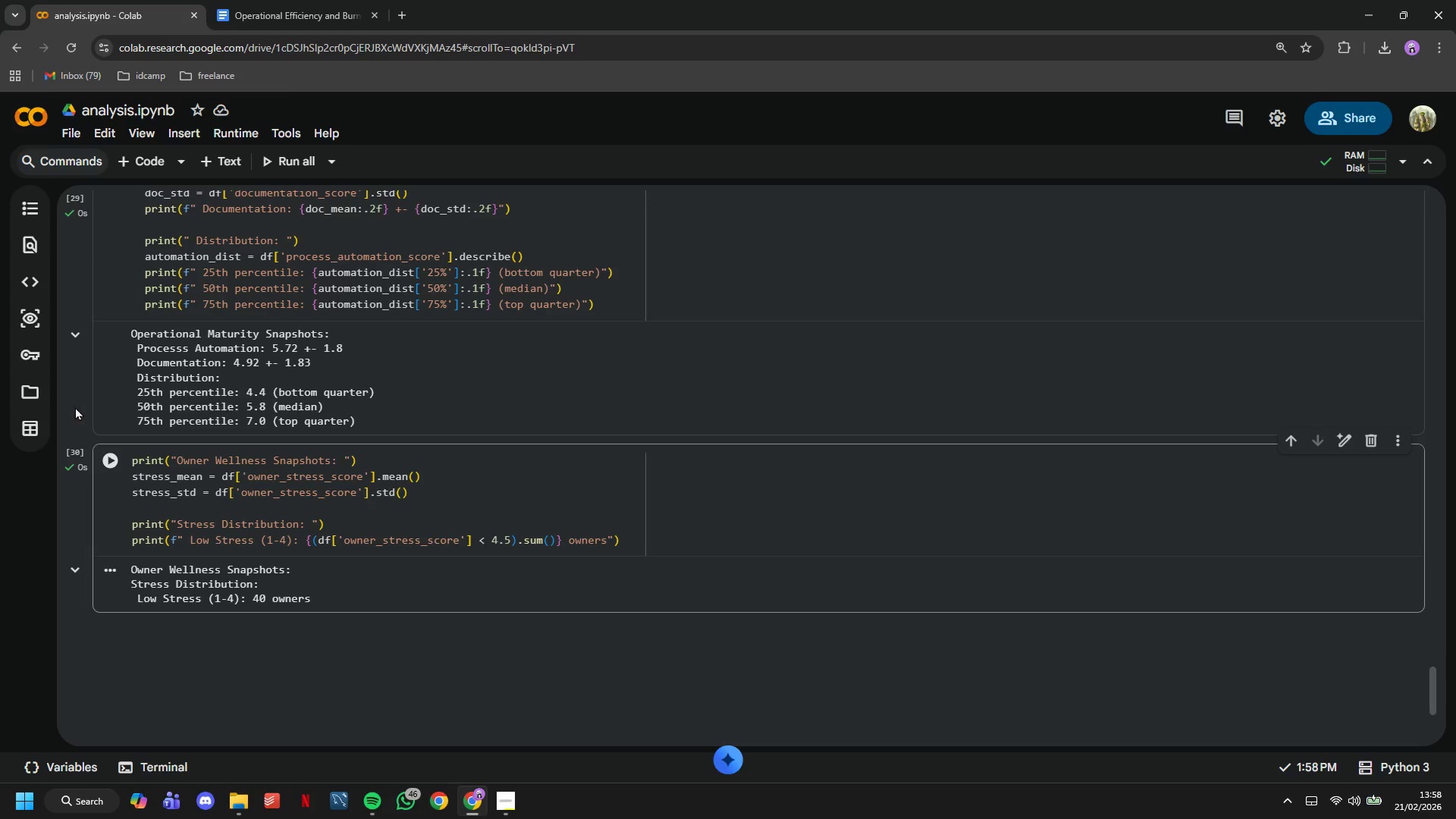 
left_click([231, 508])
 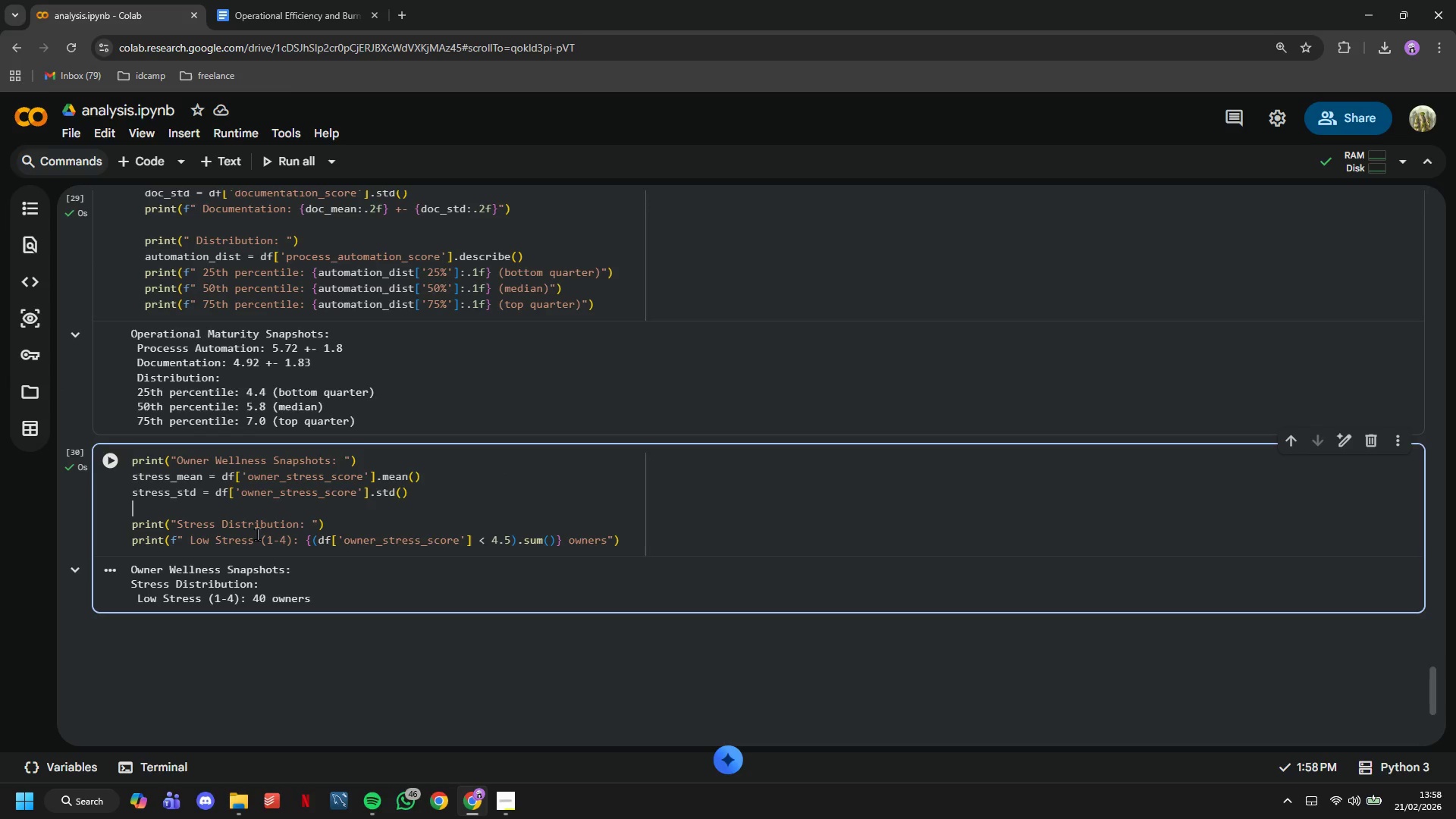 
key(Enter)
 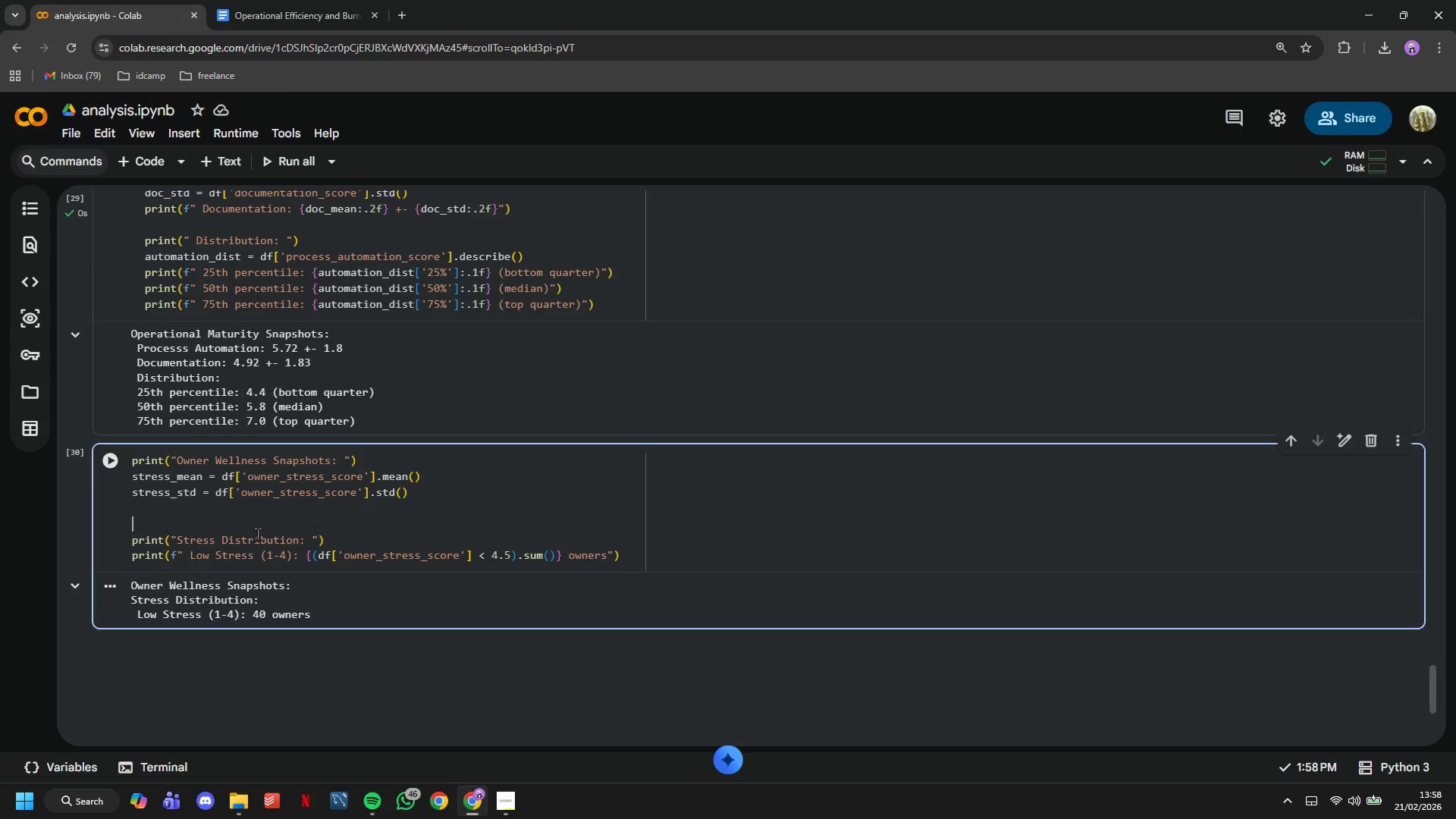 
key(ArrowUp)
 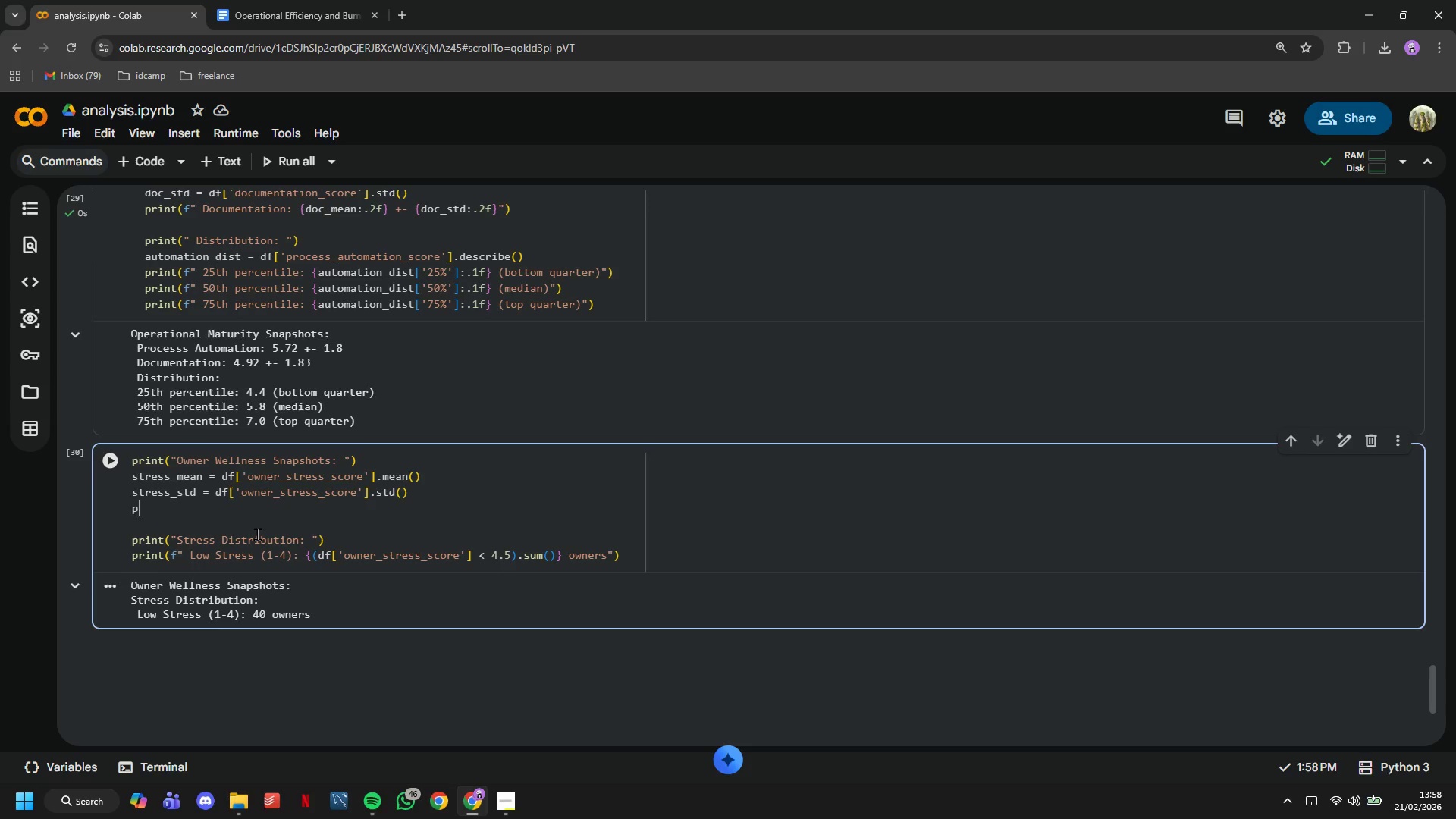 
type(print(f" Aberage )
 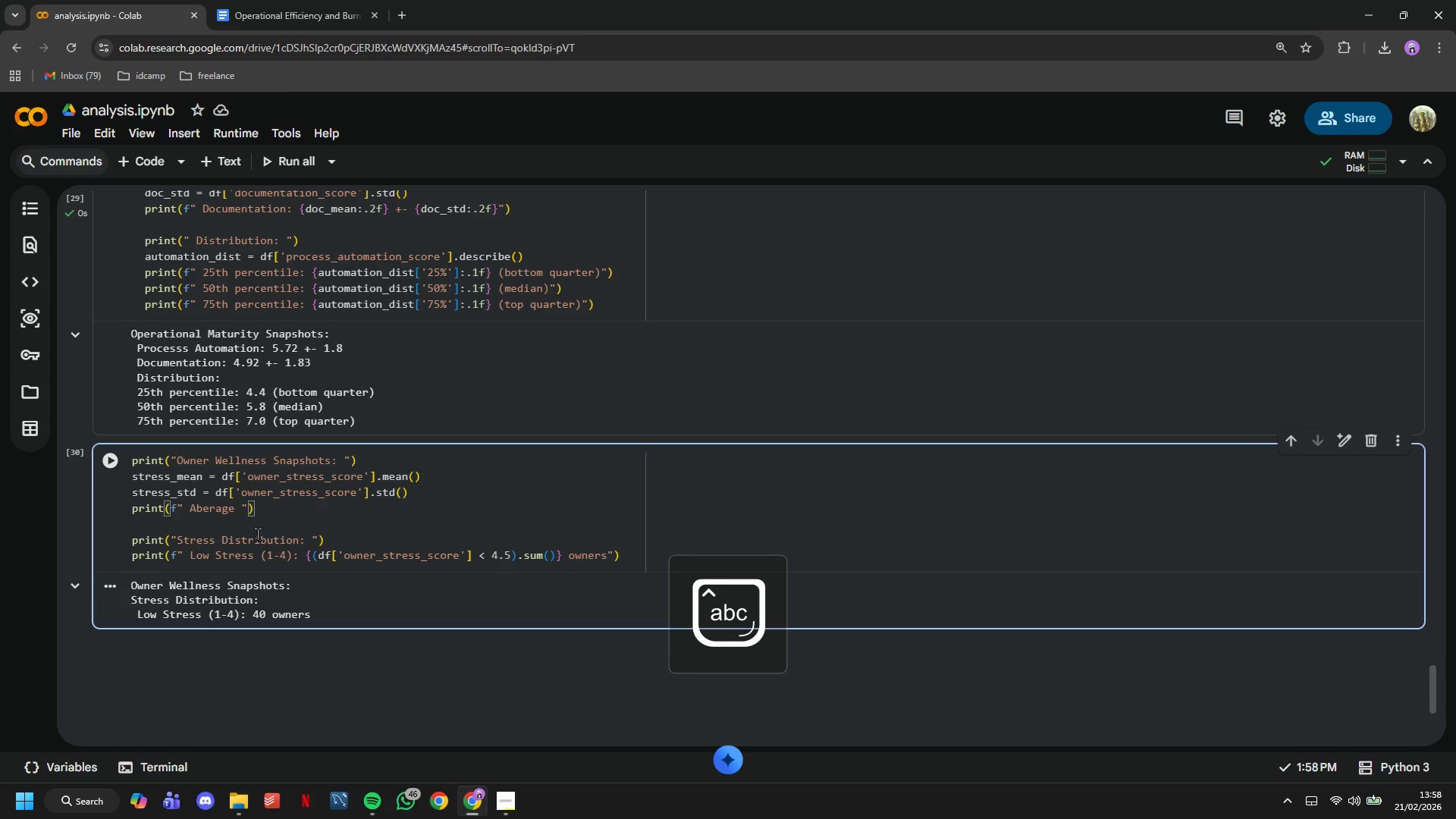 
key(CapsLock)
 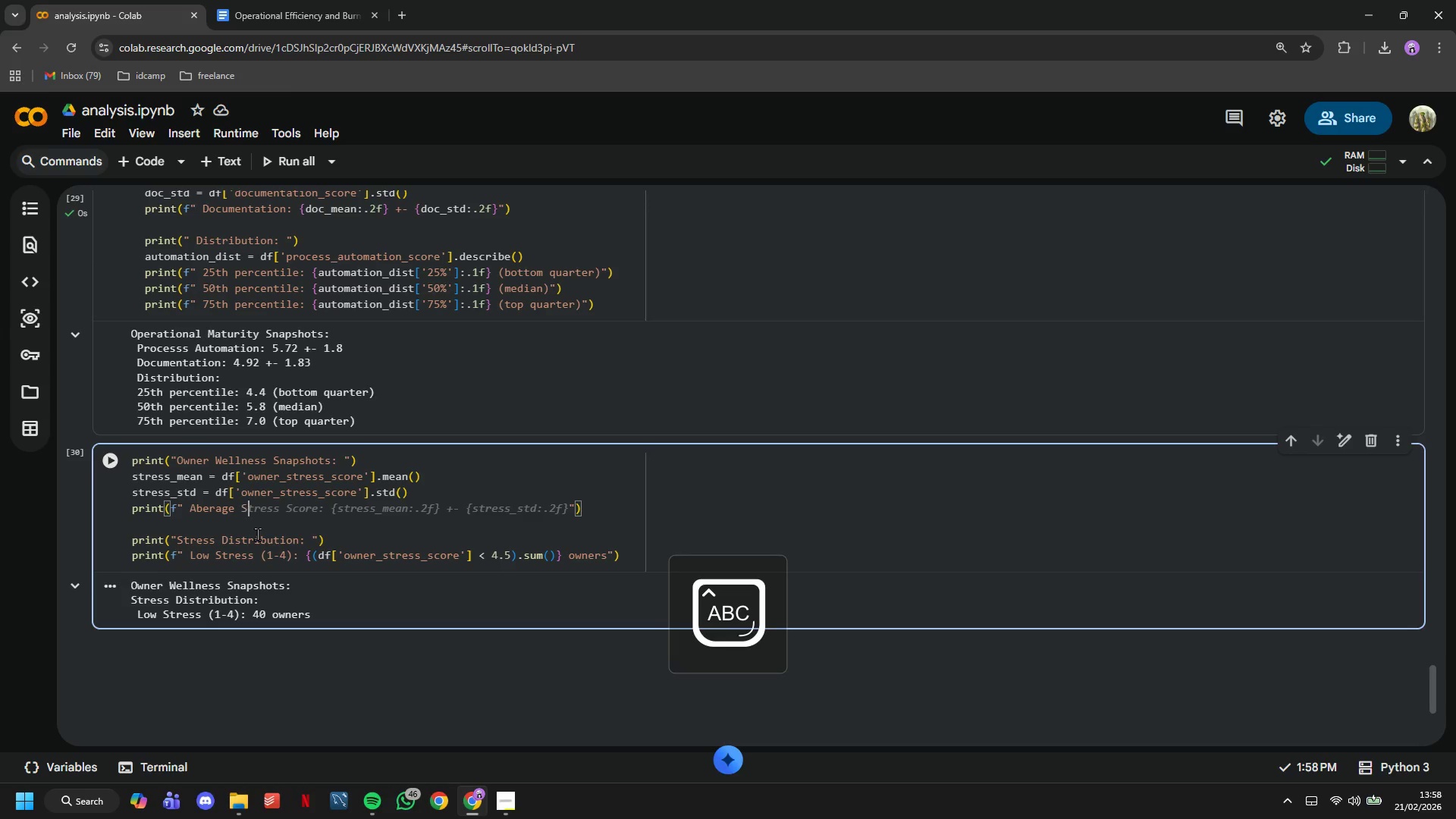 
key(S)
 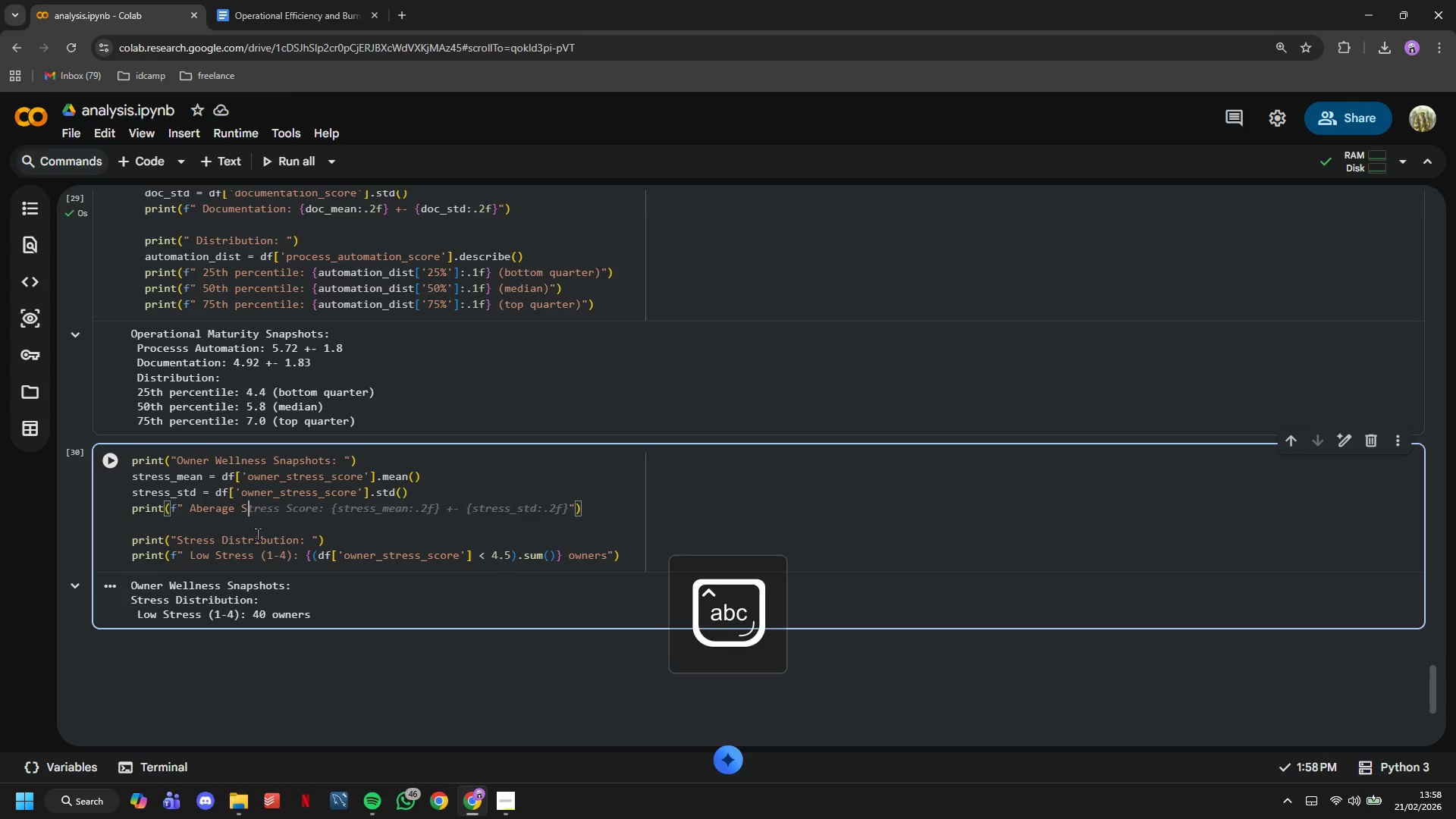 
key(CapsLock)
 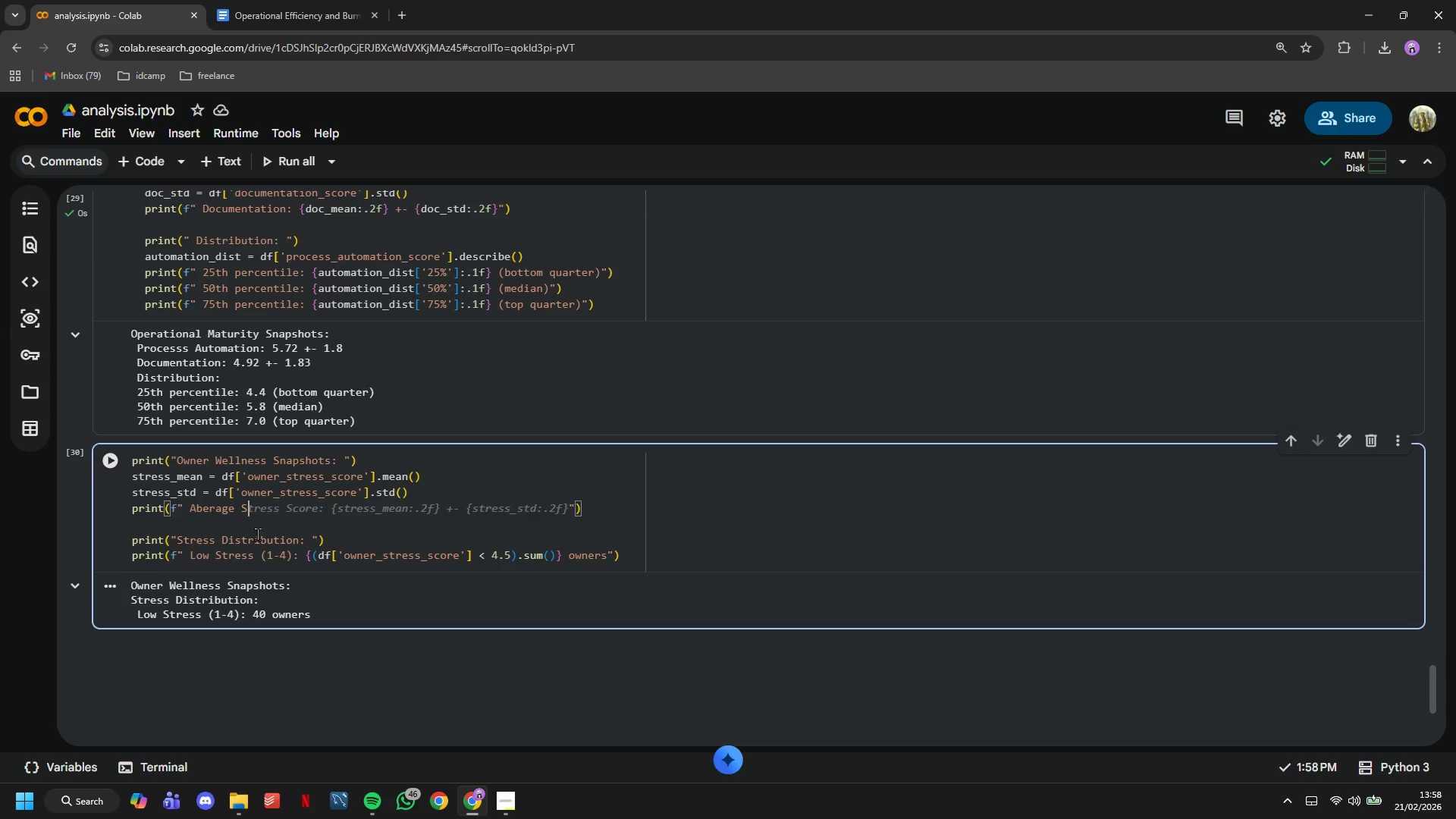 
wait(12.26)
 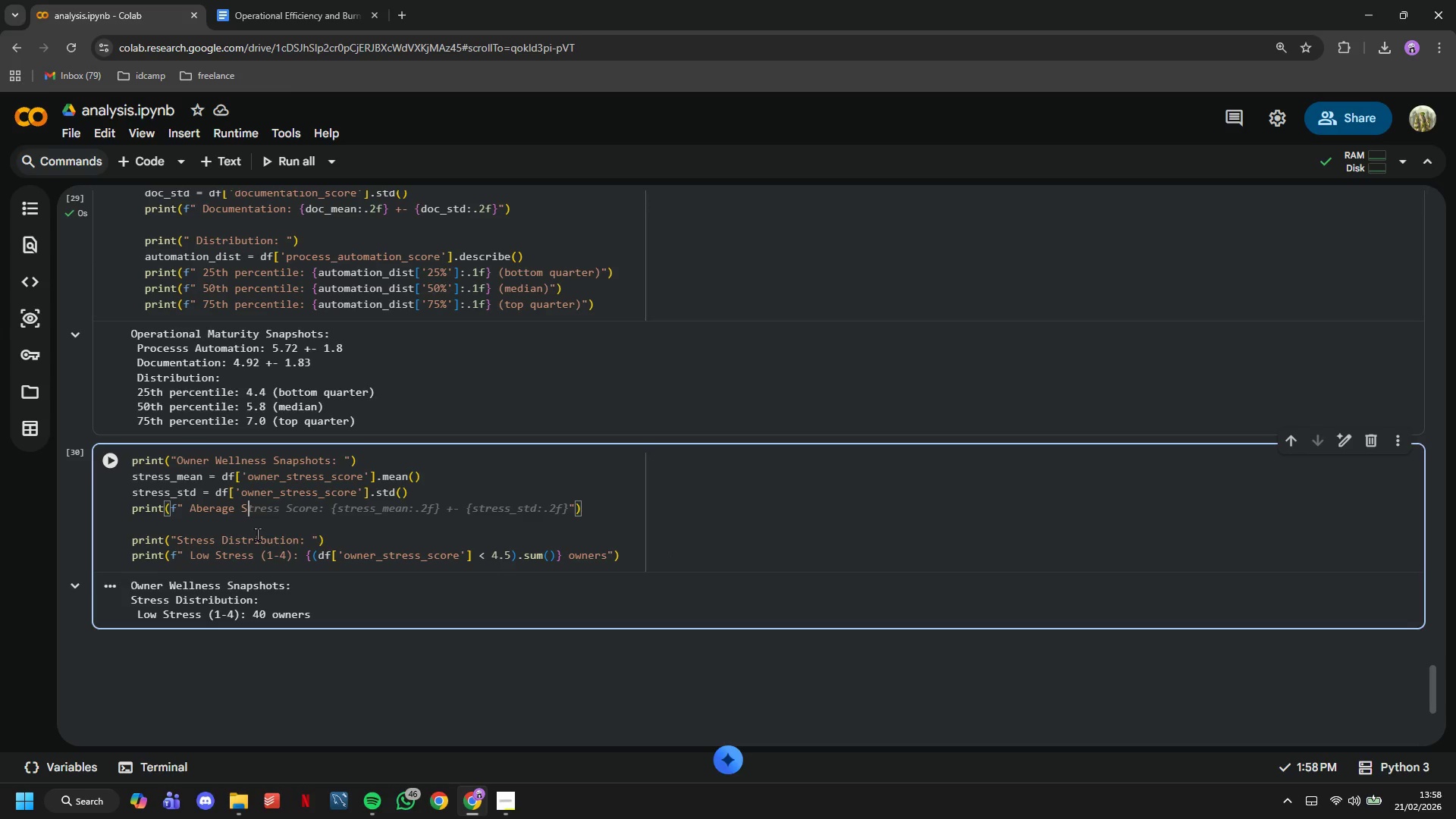 
key(ArrowLeft)
 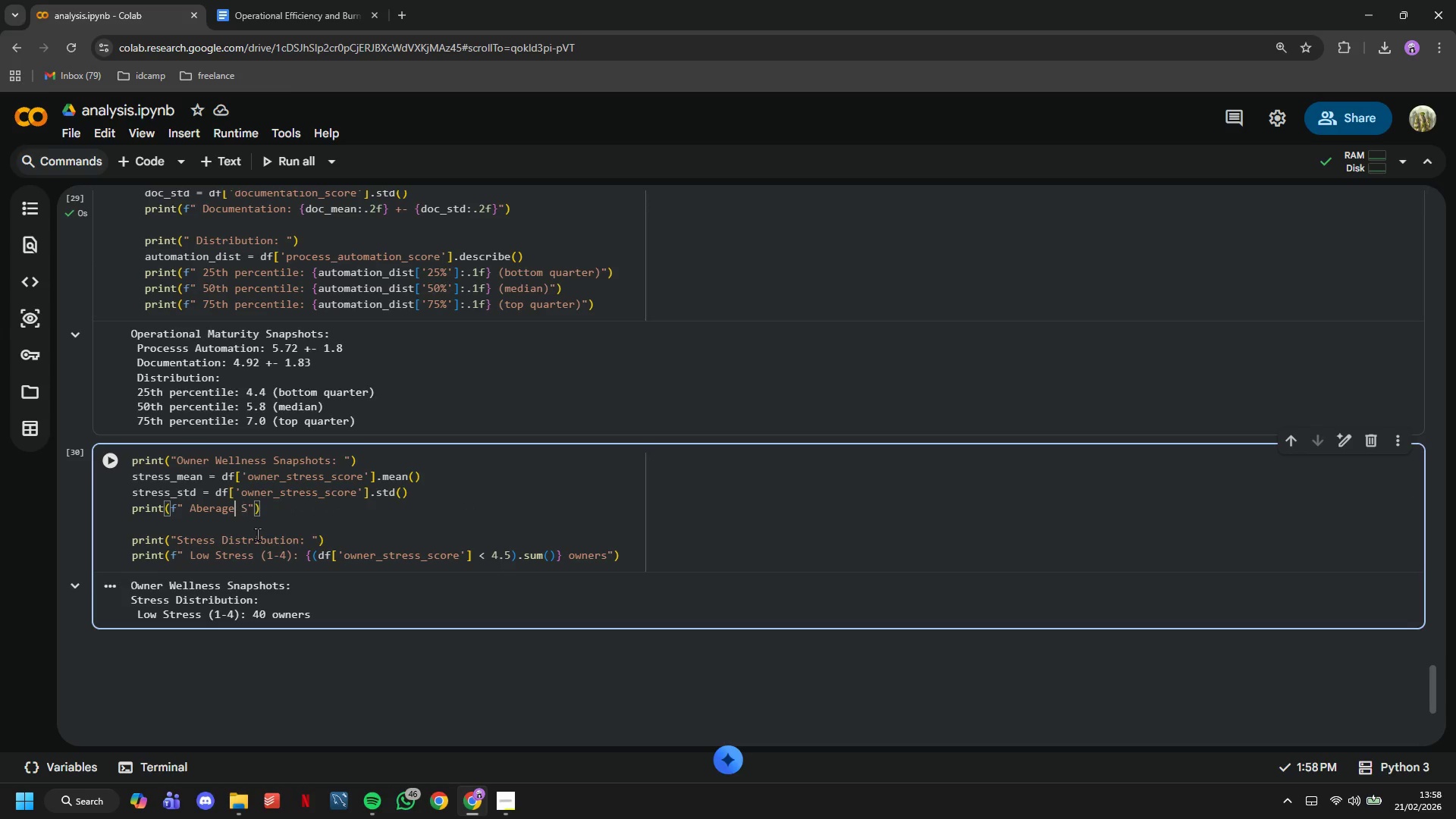 
key(ArrowLeft)
 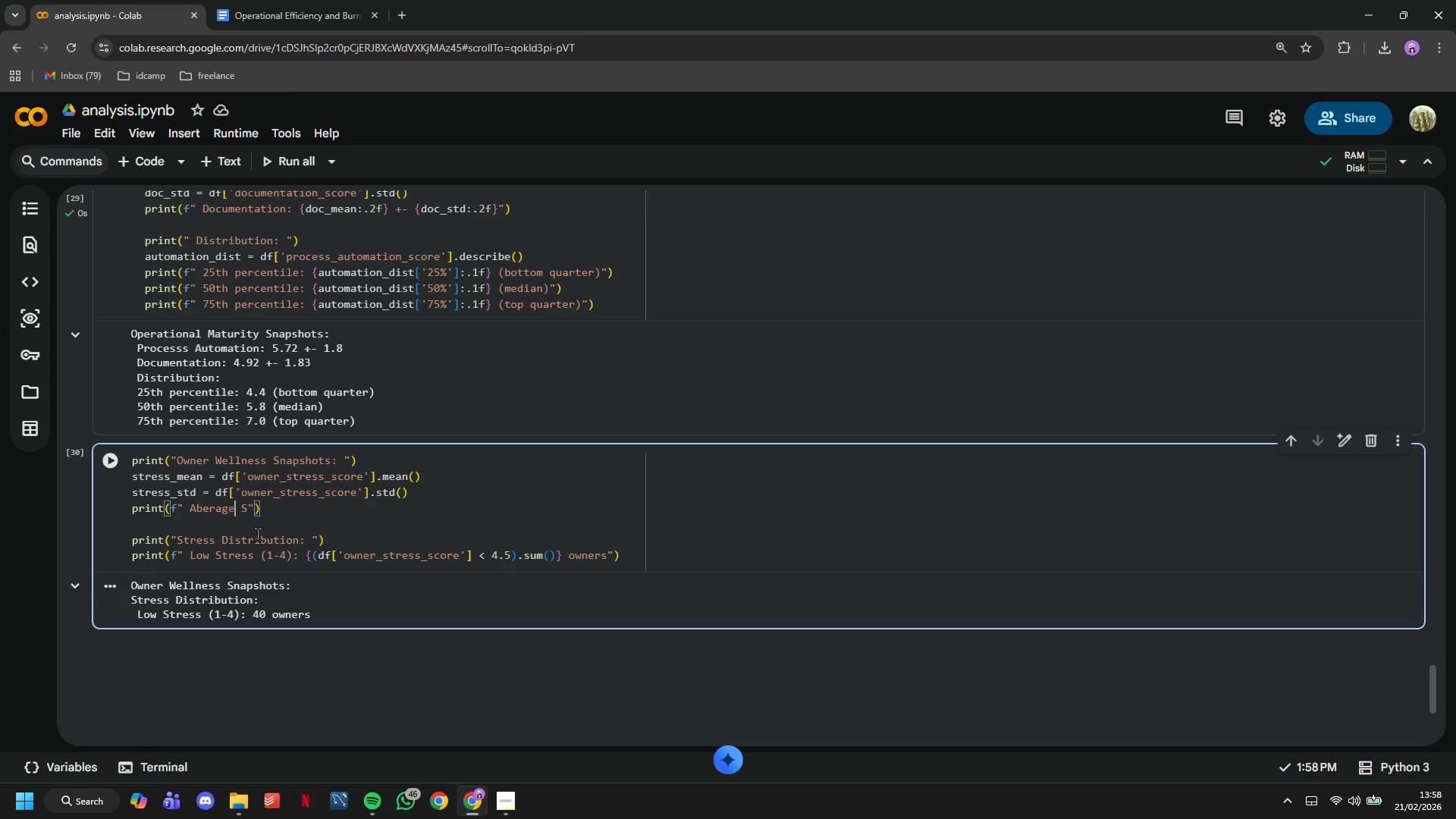 
key(ArrowLeft)
 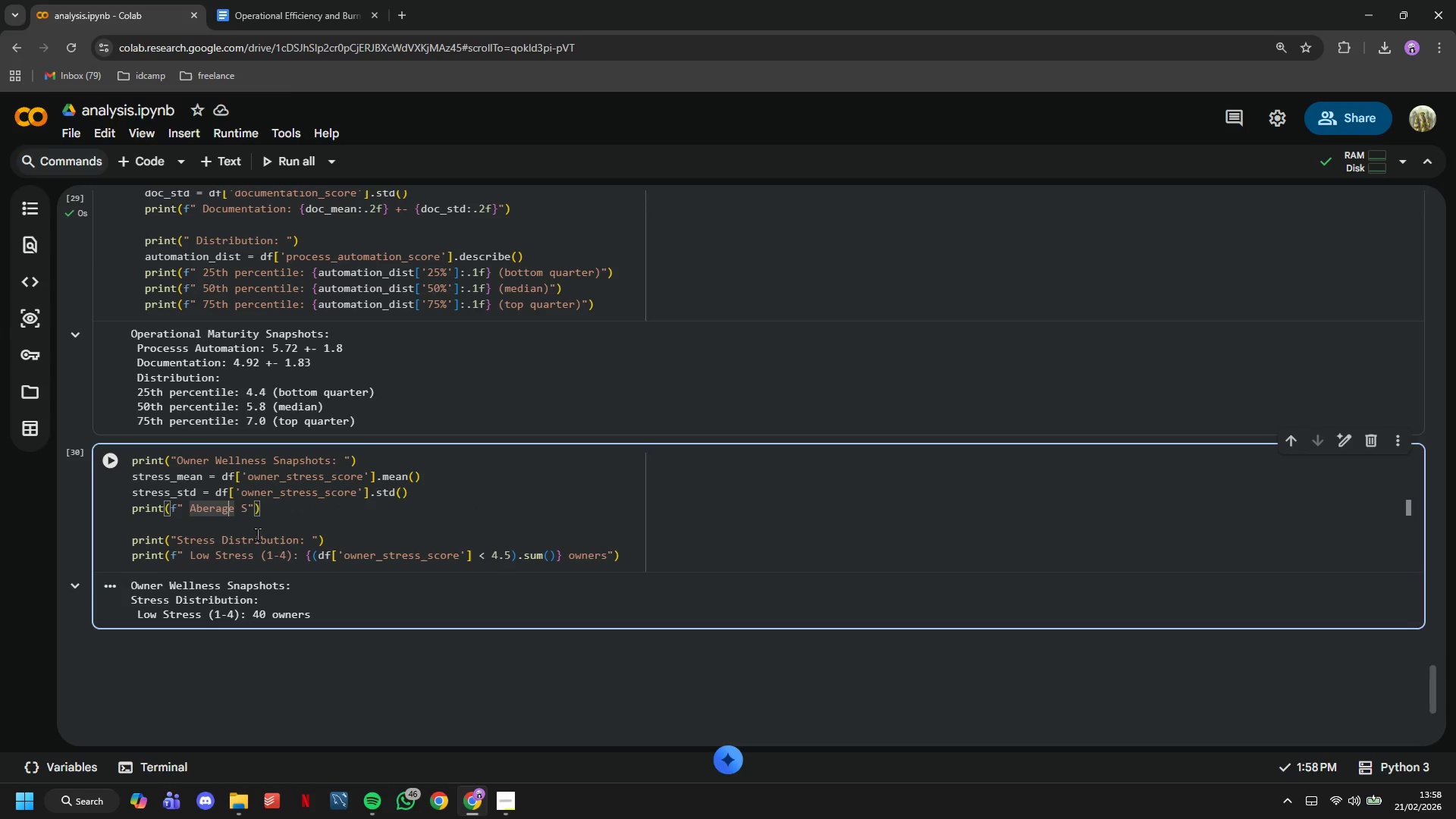 
key(ArrowLeft)
 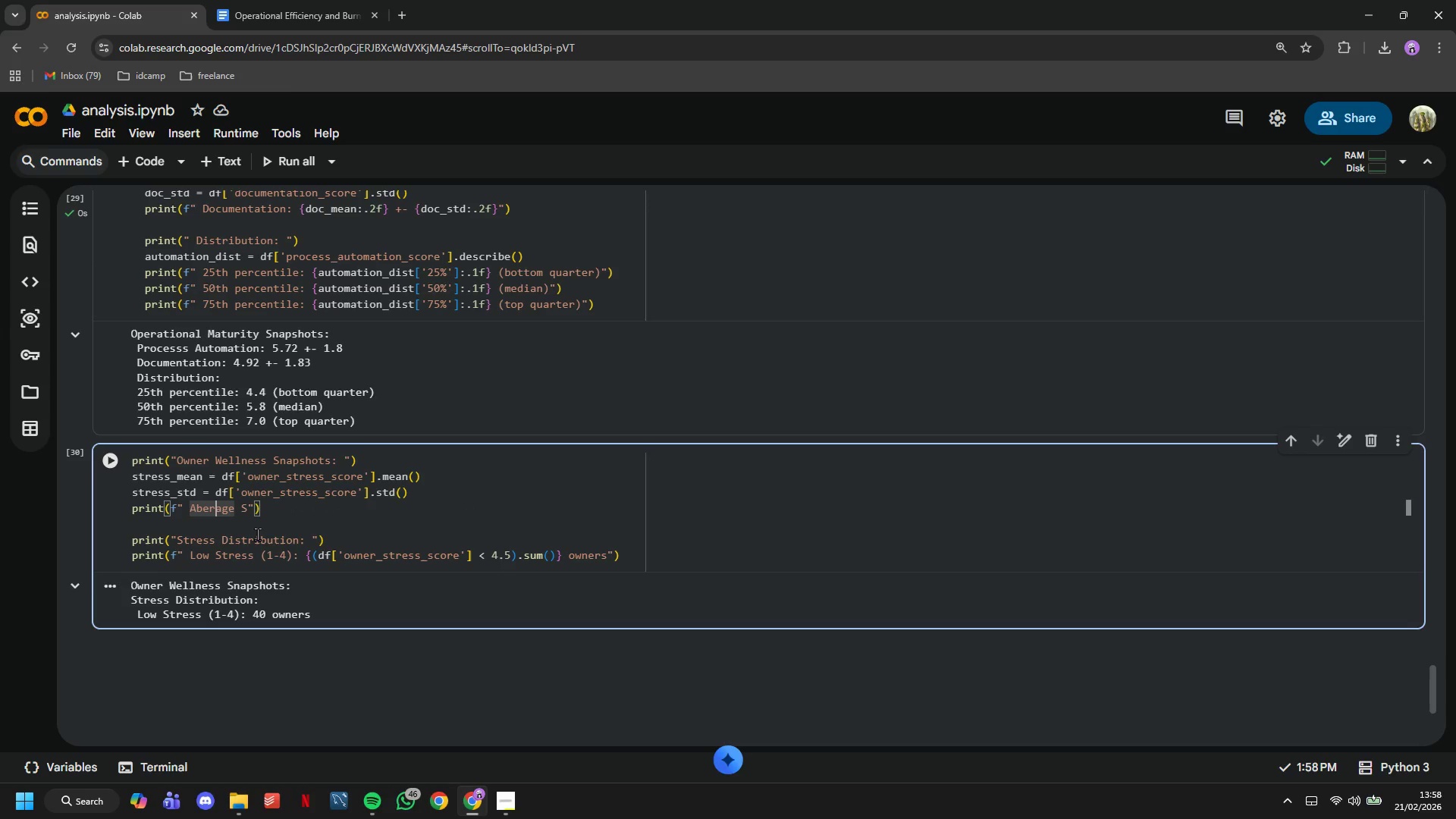 
key(ArrowLeft)
 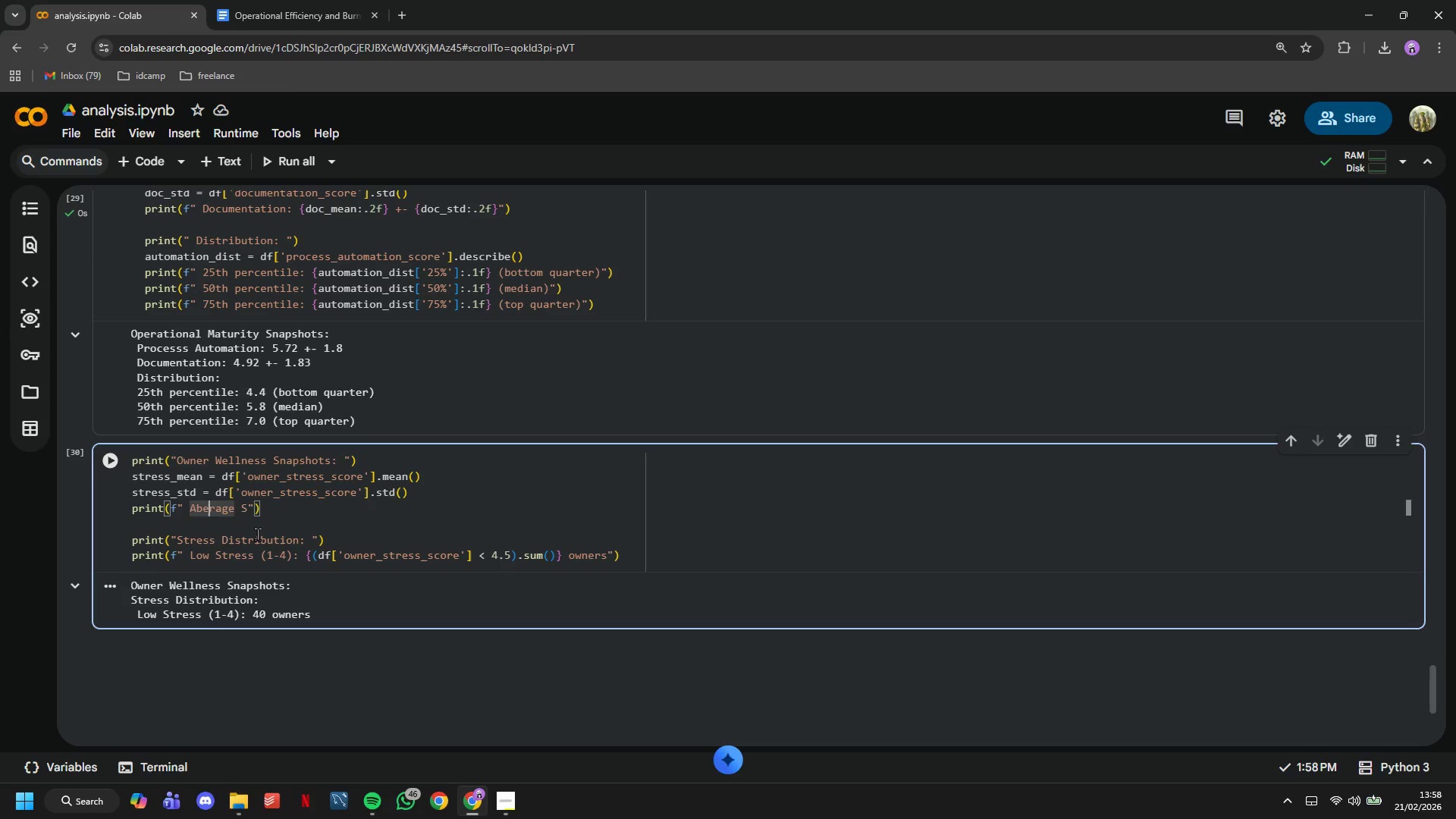 
key(ArrowLeft)
 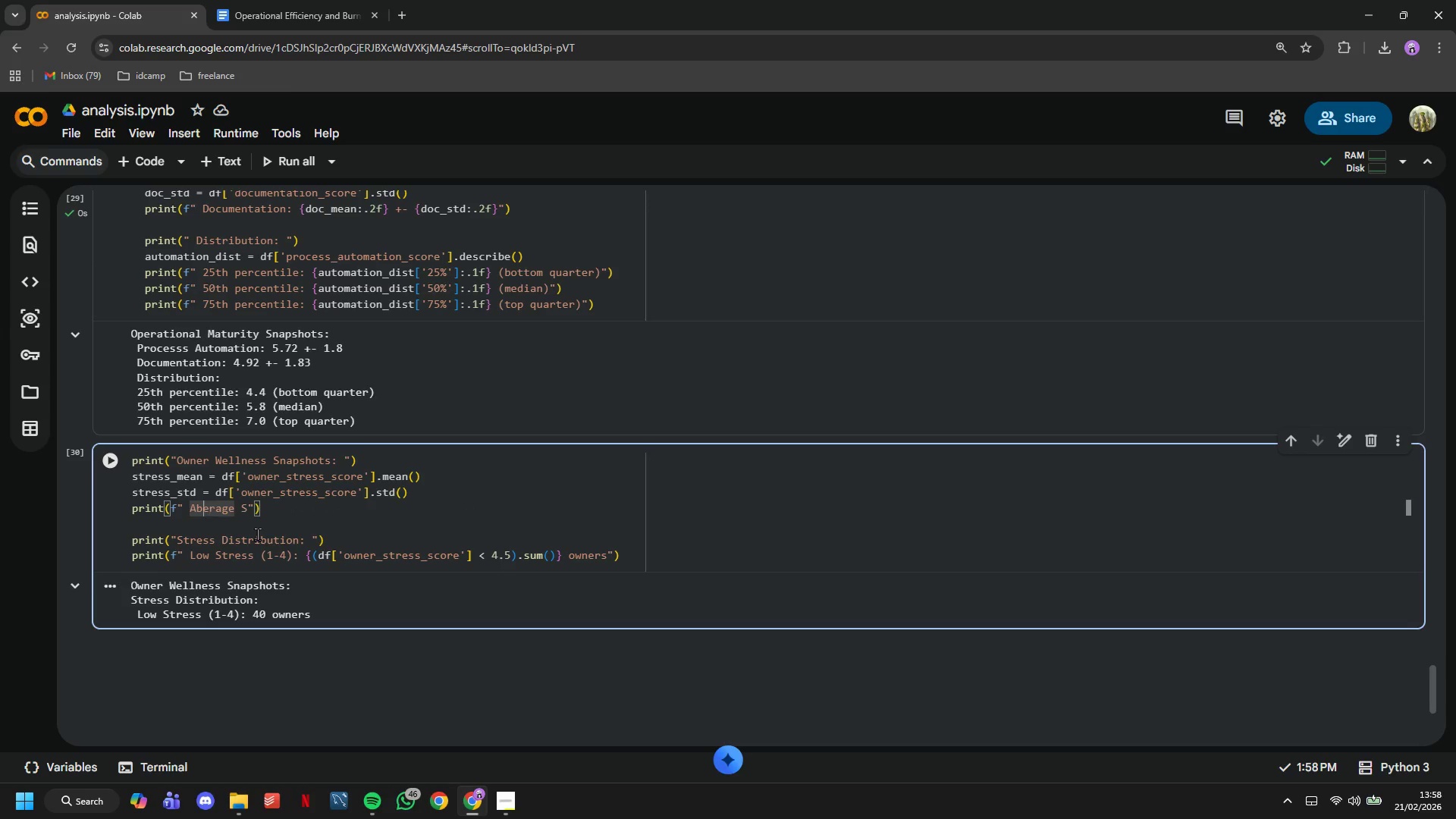 
key(ArrowLeft)
 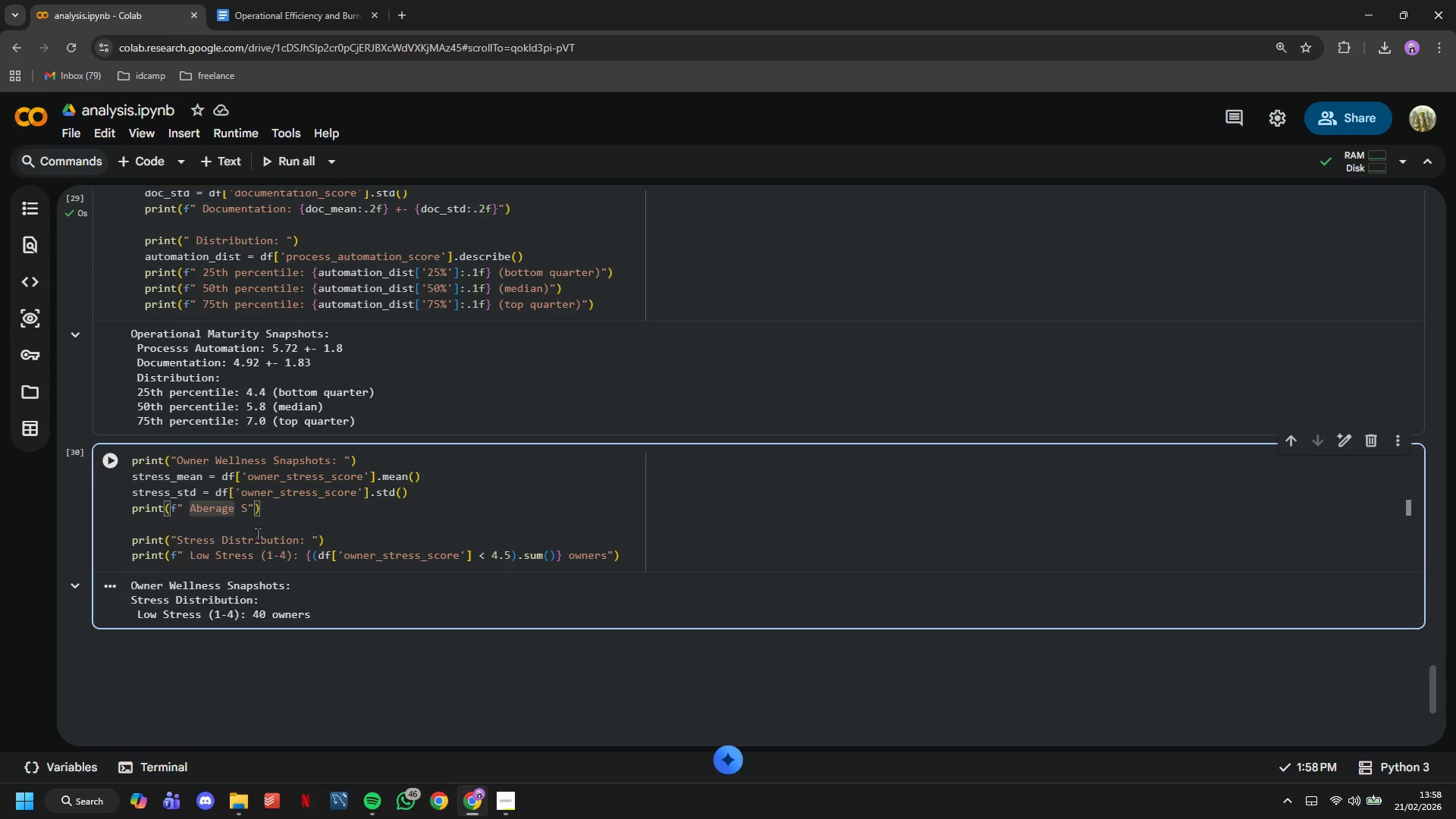 
key(Backspace)
 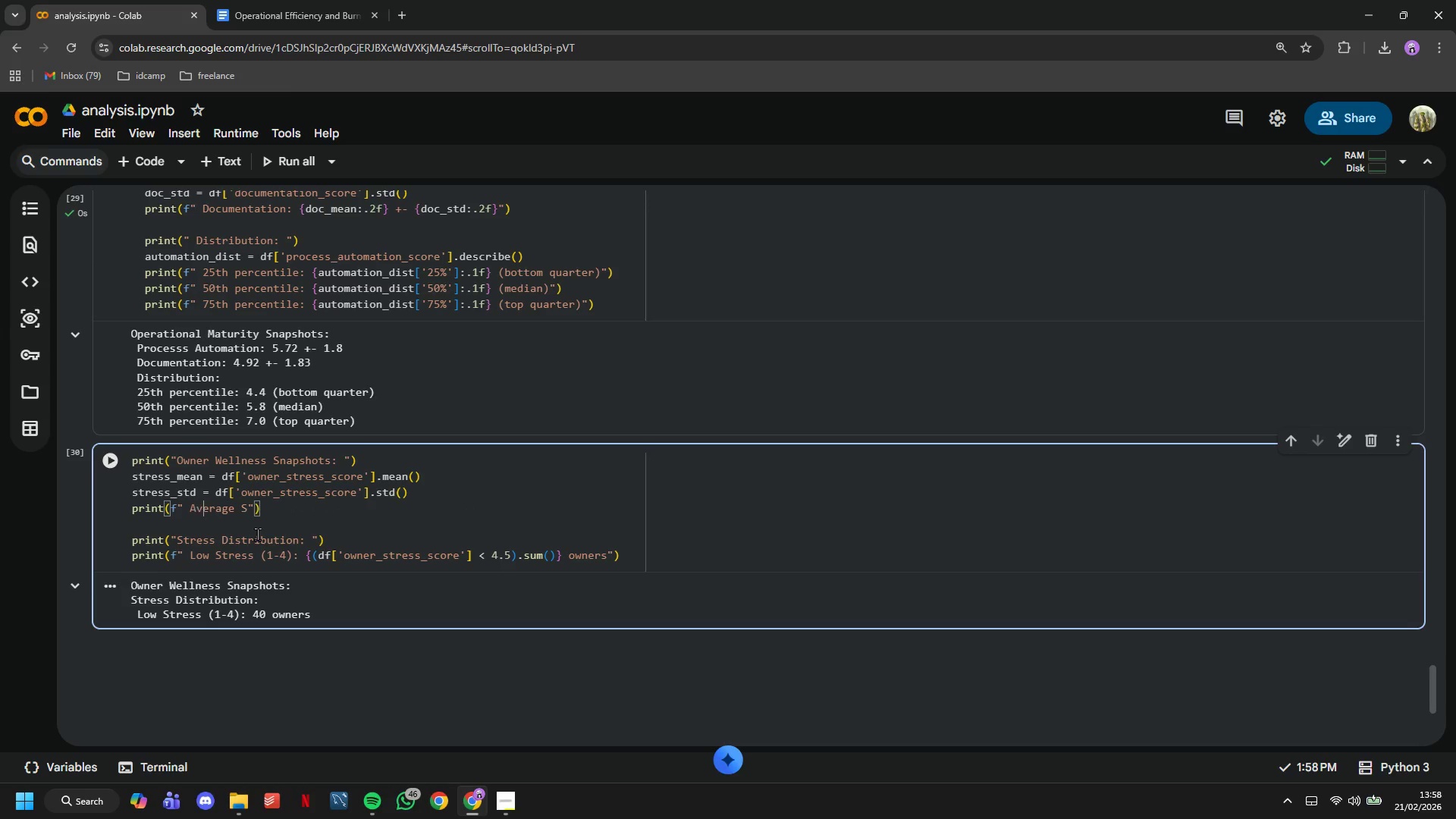 
key(V)
 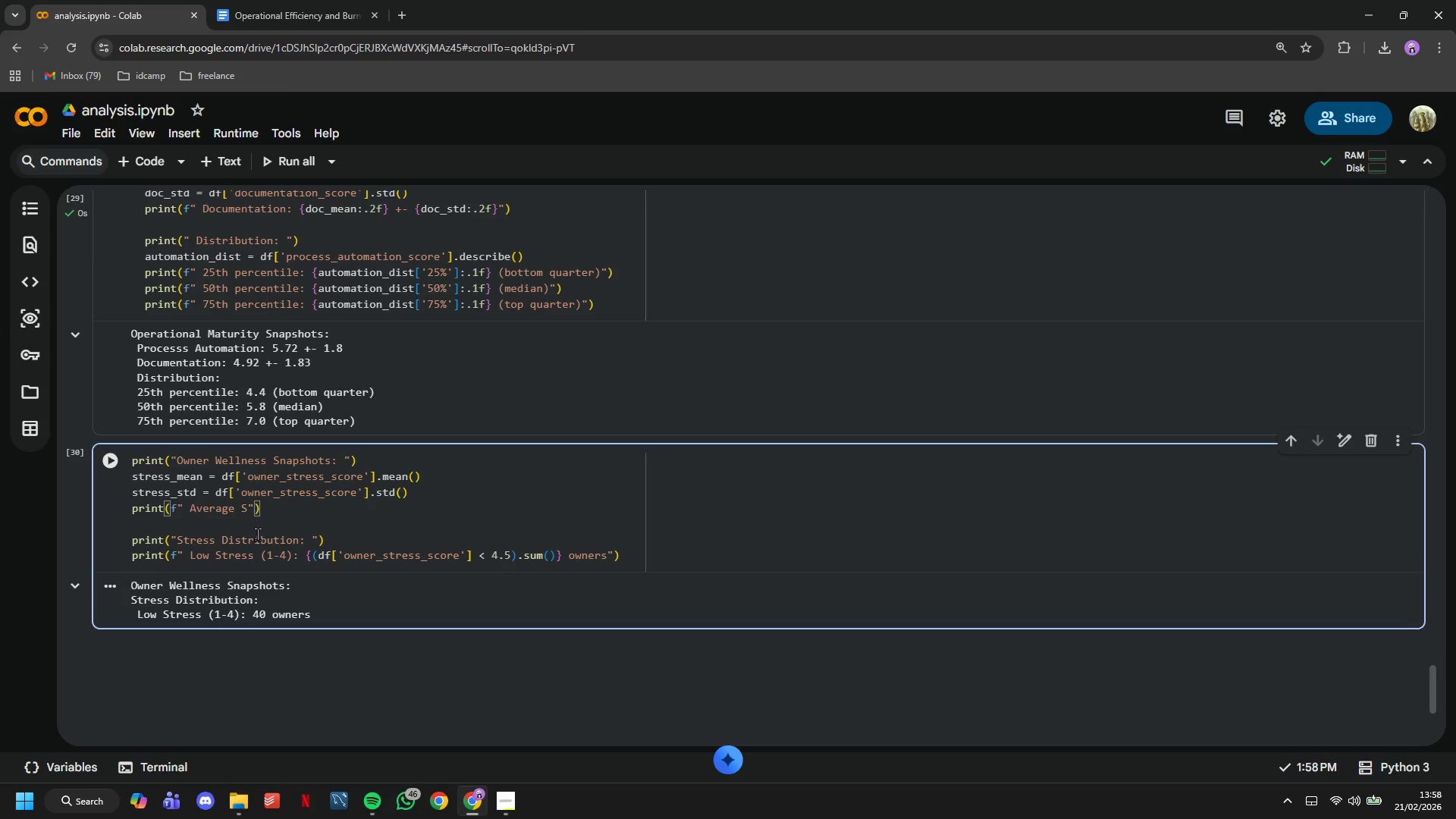 
hold_key(key=ArrowRight, duration=0.31)
 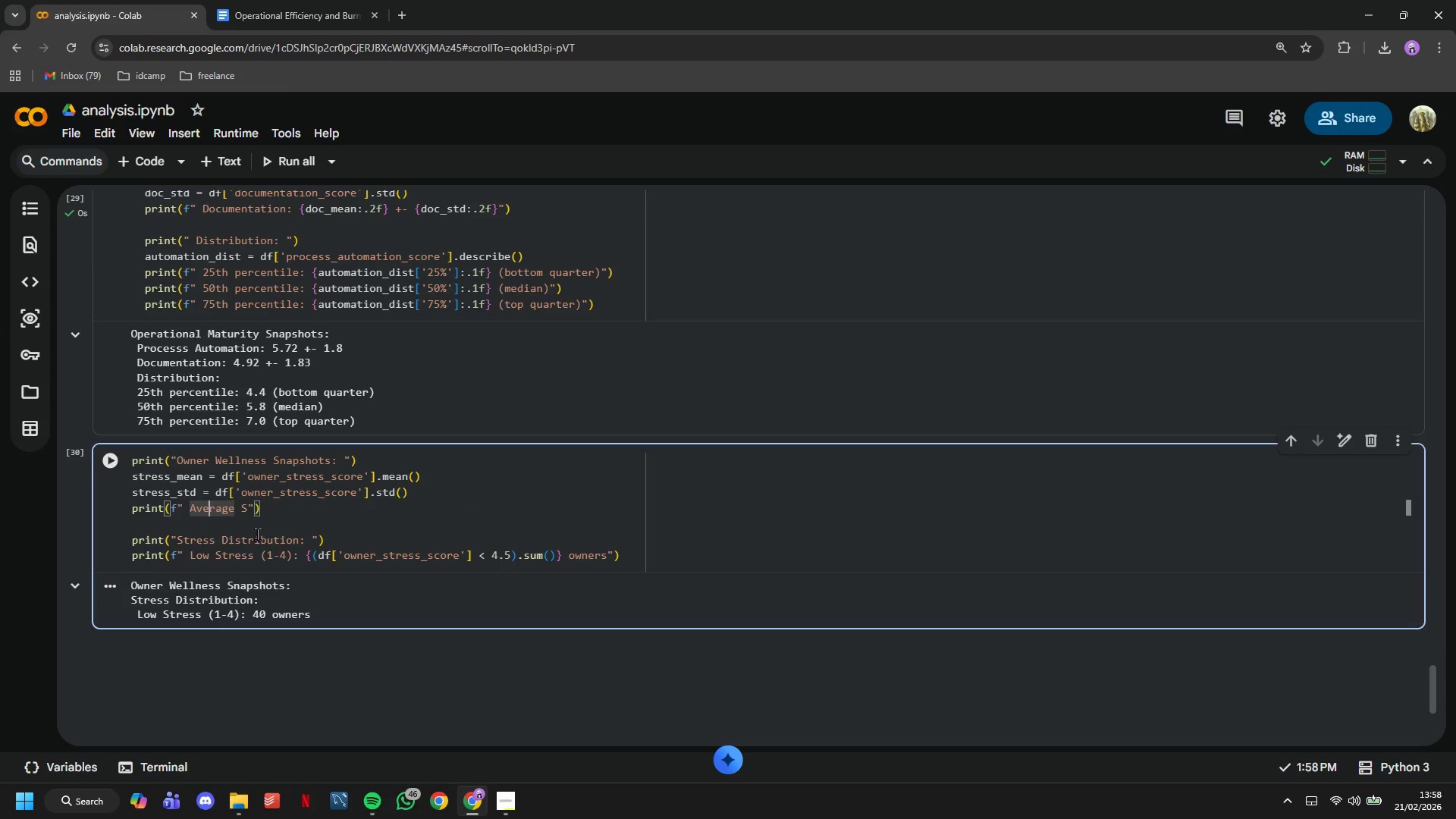 
key(ArrowRight)
 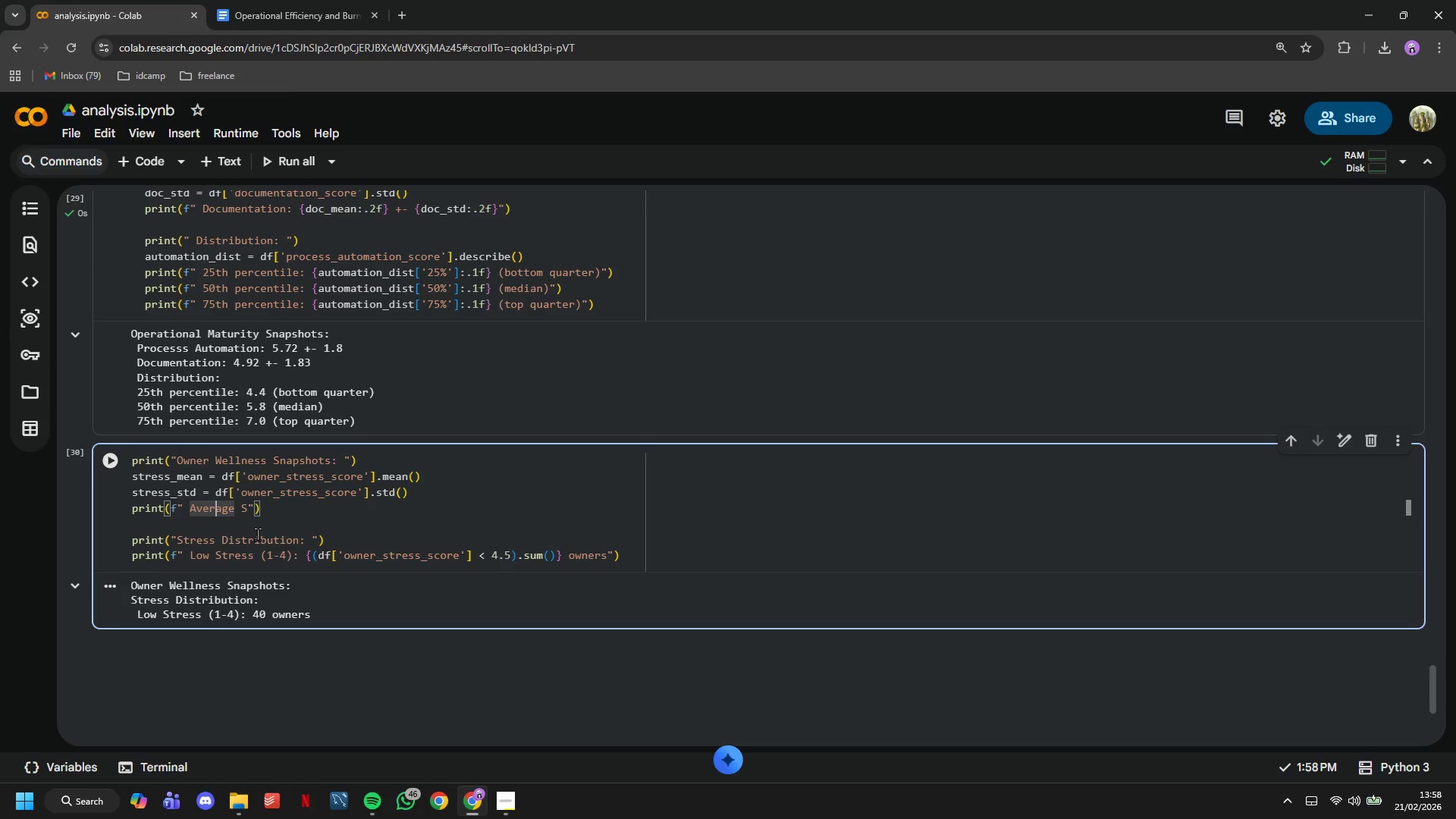 
key(ArrowRight)
 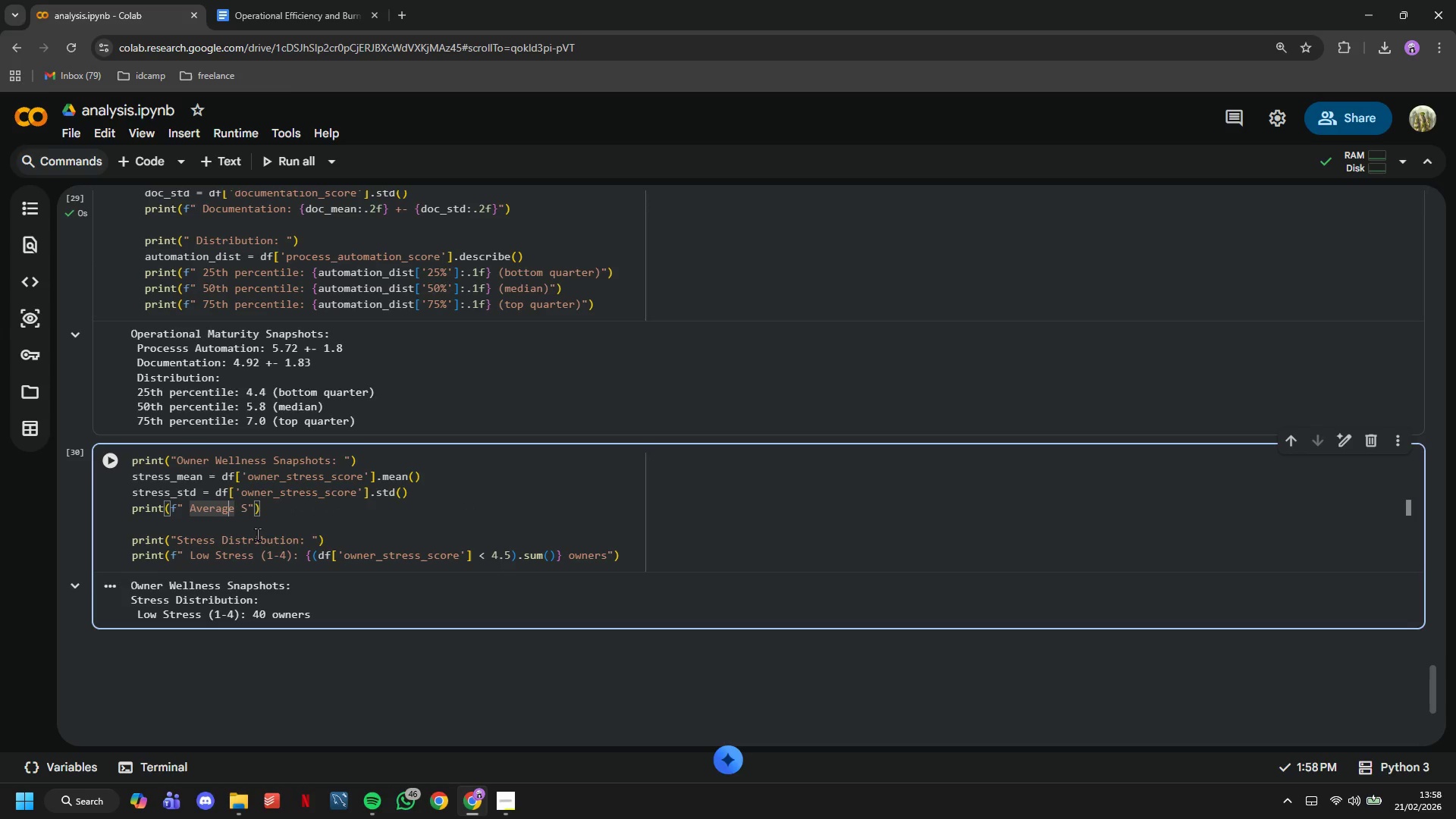 
key(ArrowRight)
 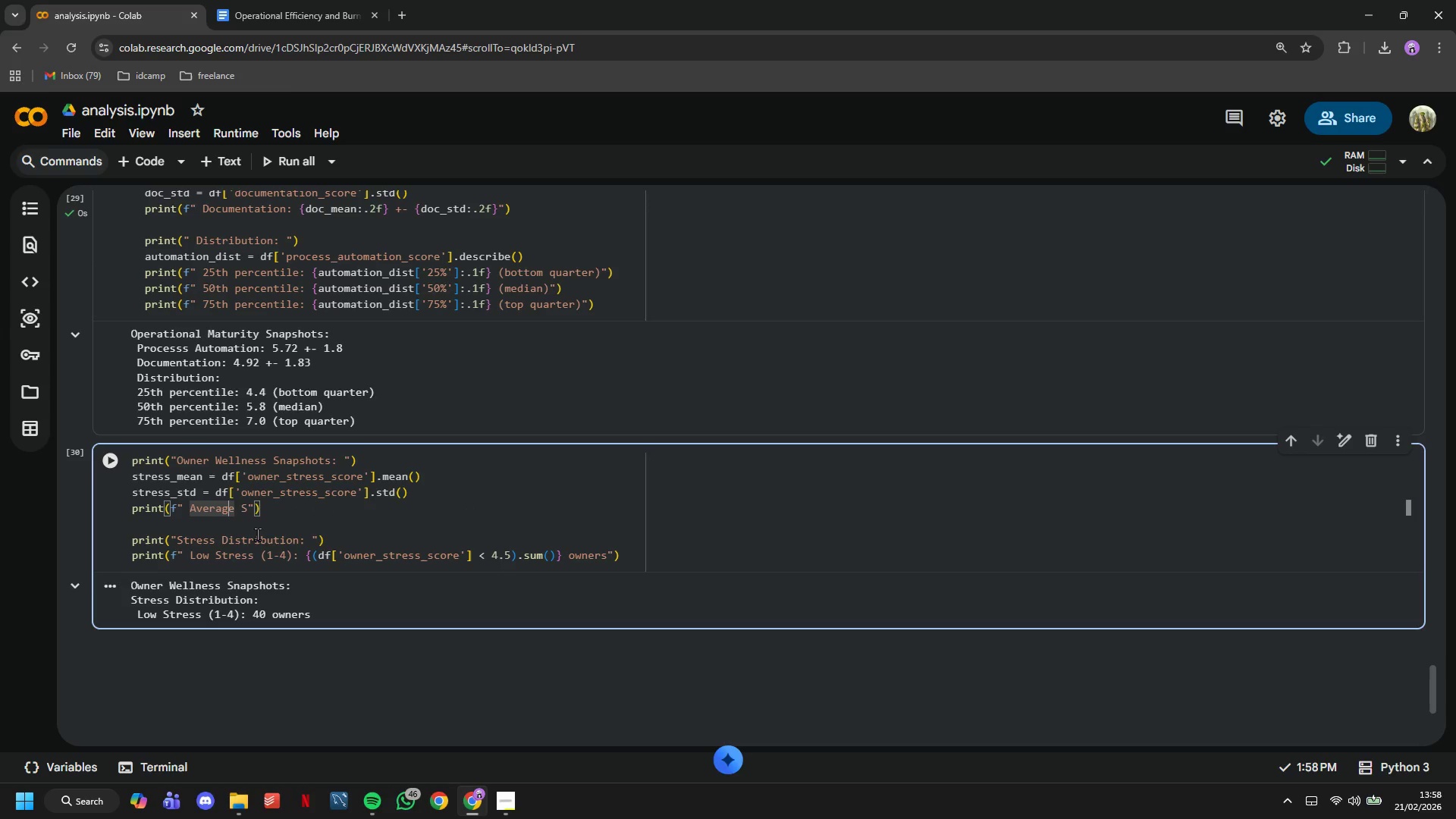 
key(ArrowRight)
 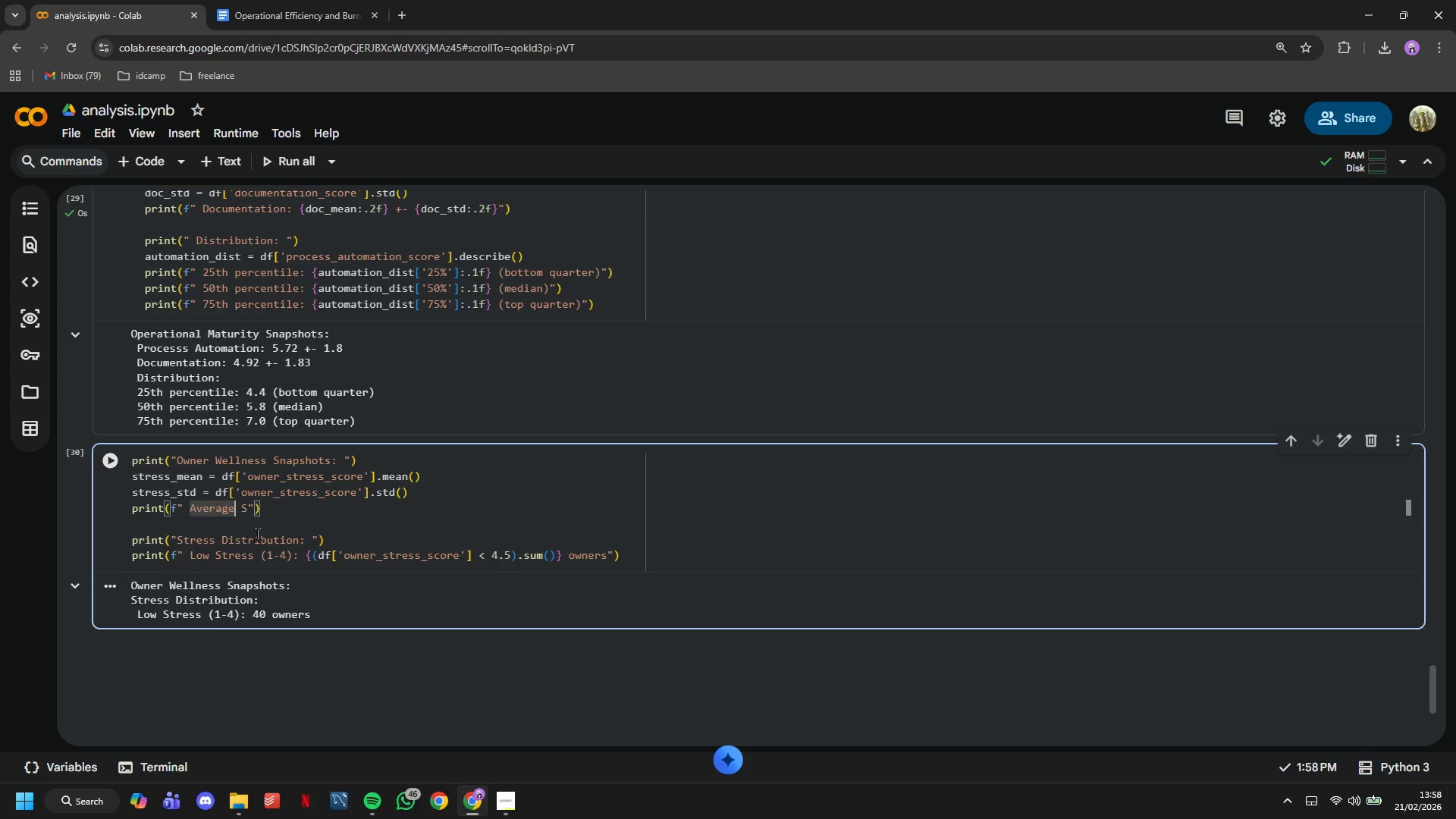 
key(ArrowRight)
 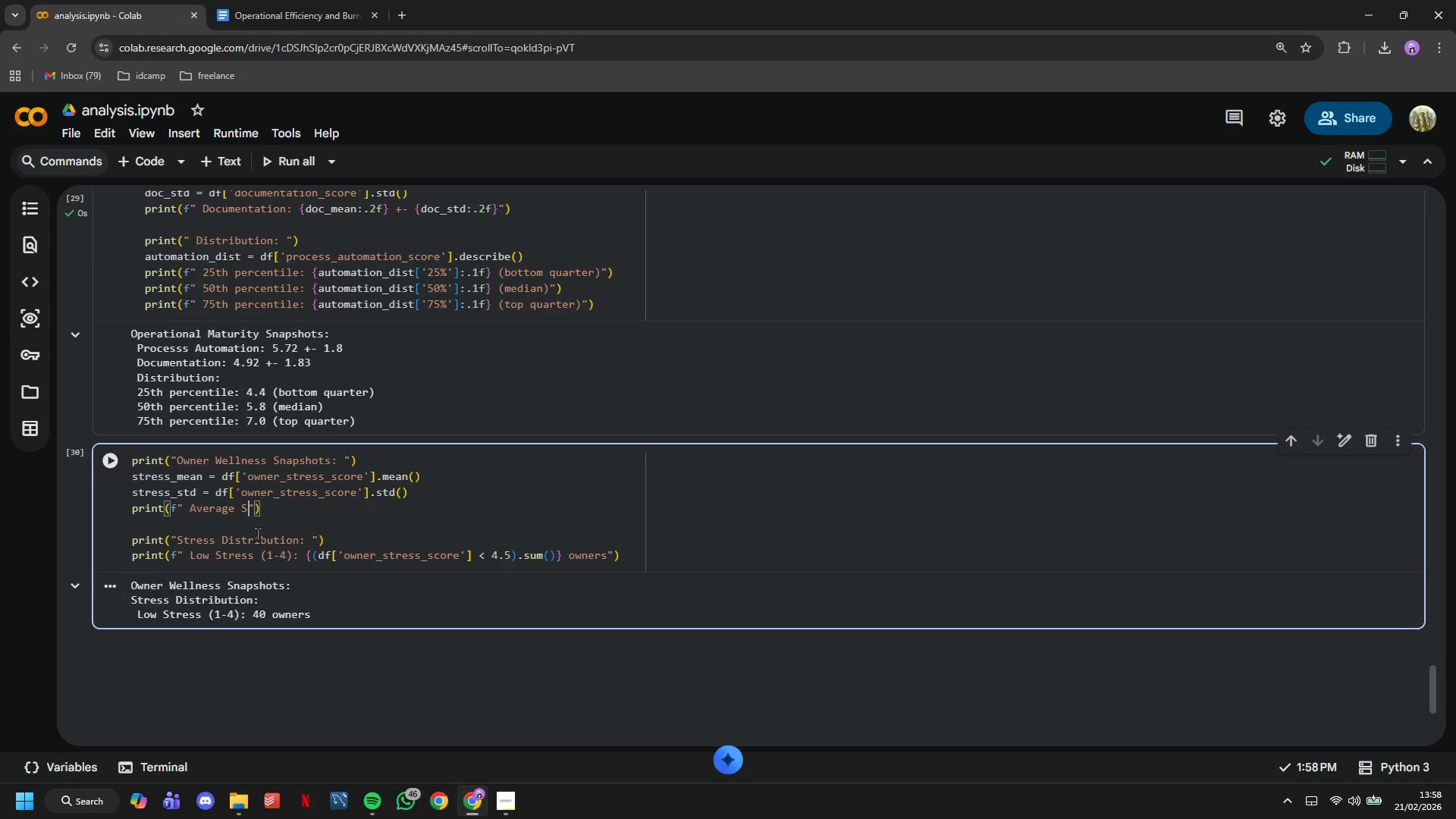 
key(ArrowRight)
 